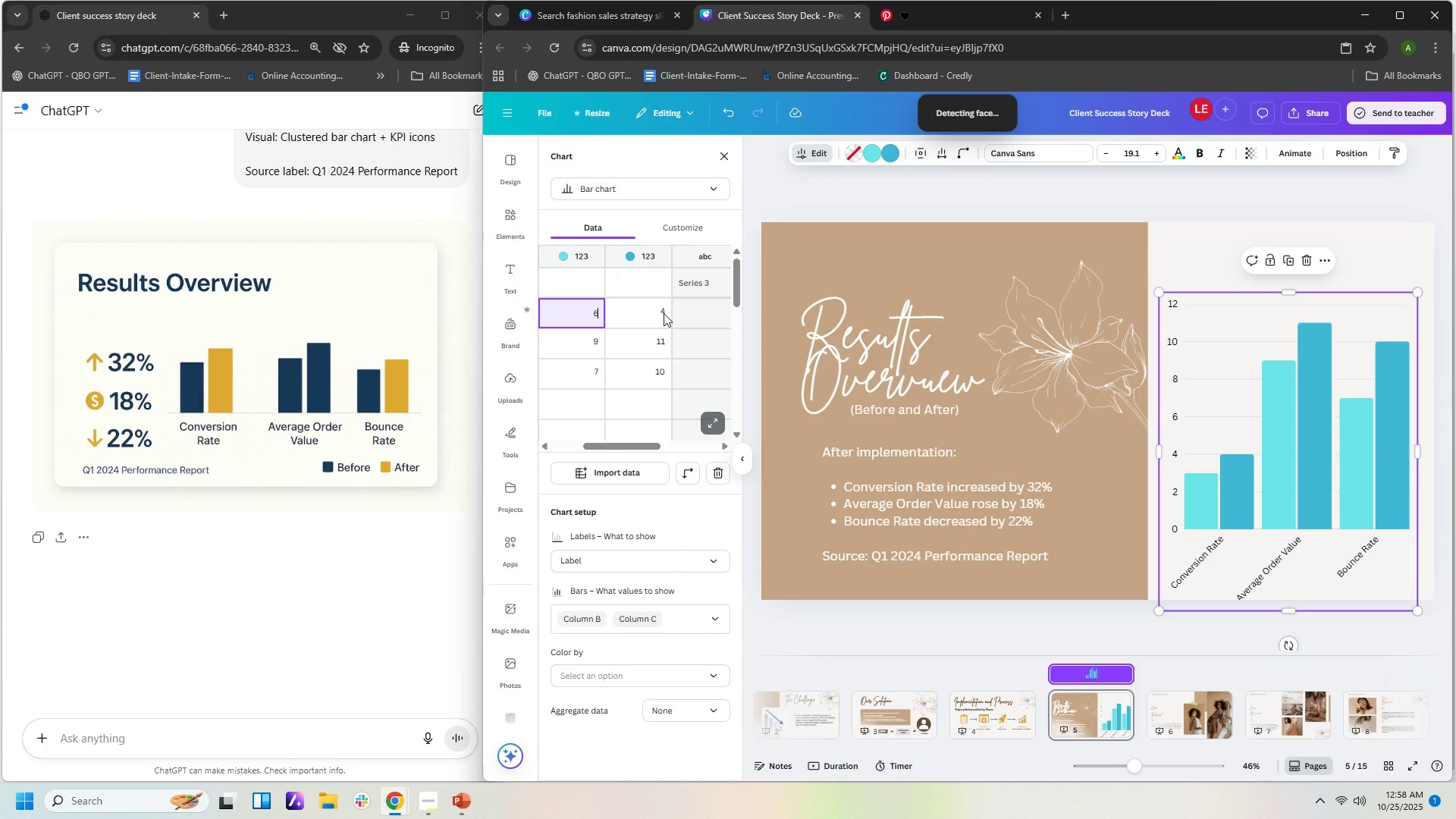 
left_click([664, 313])
 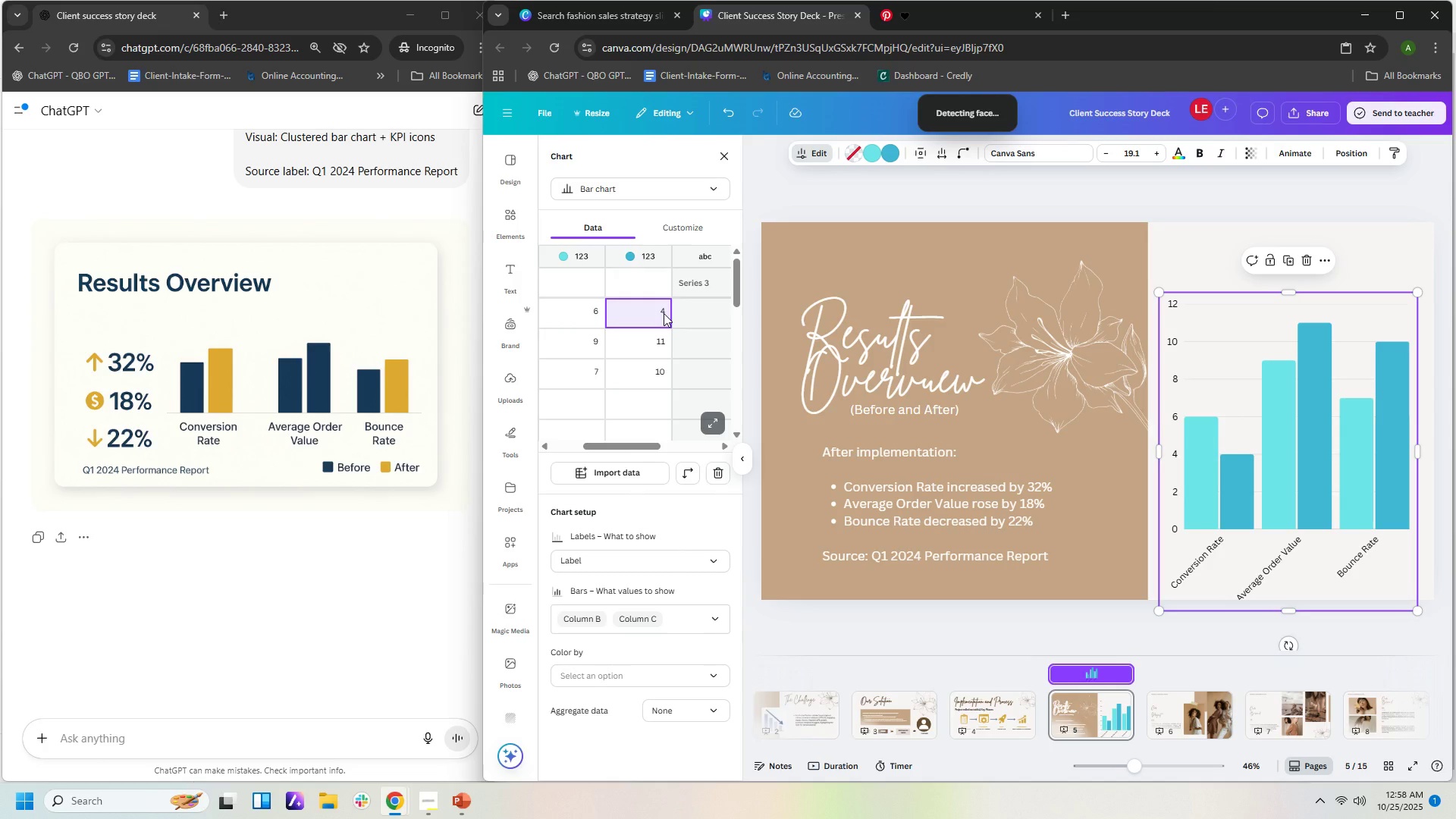 
left_click([664, 313])
 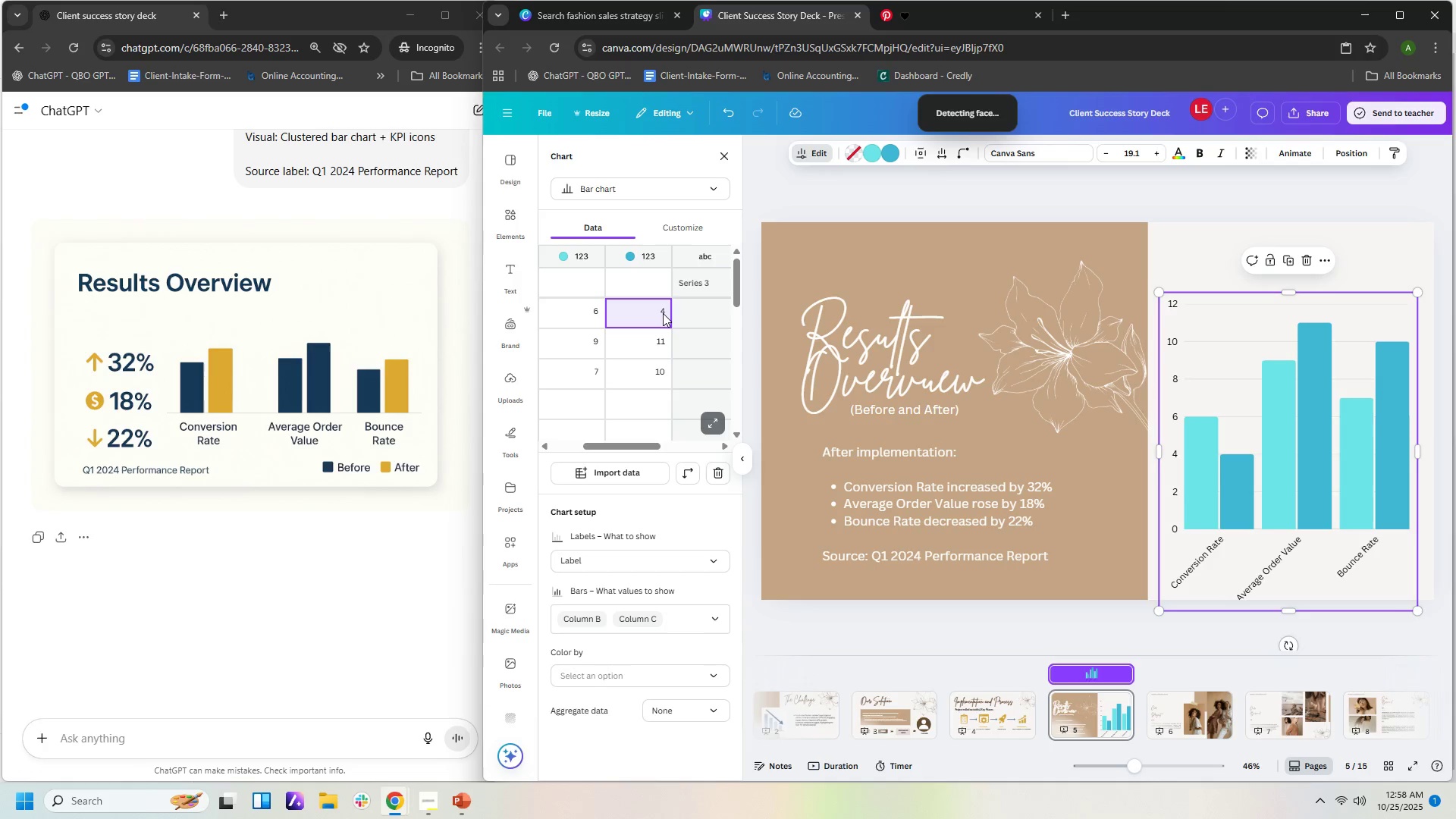 
key(Numpad1)
 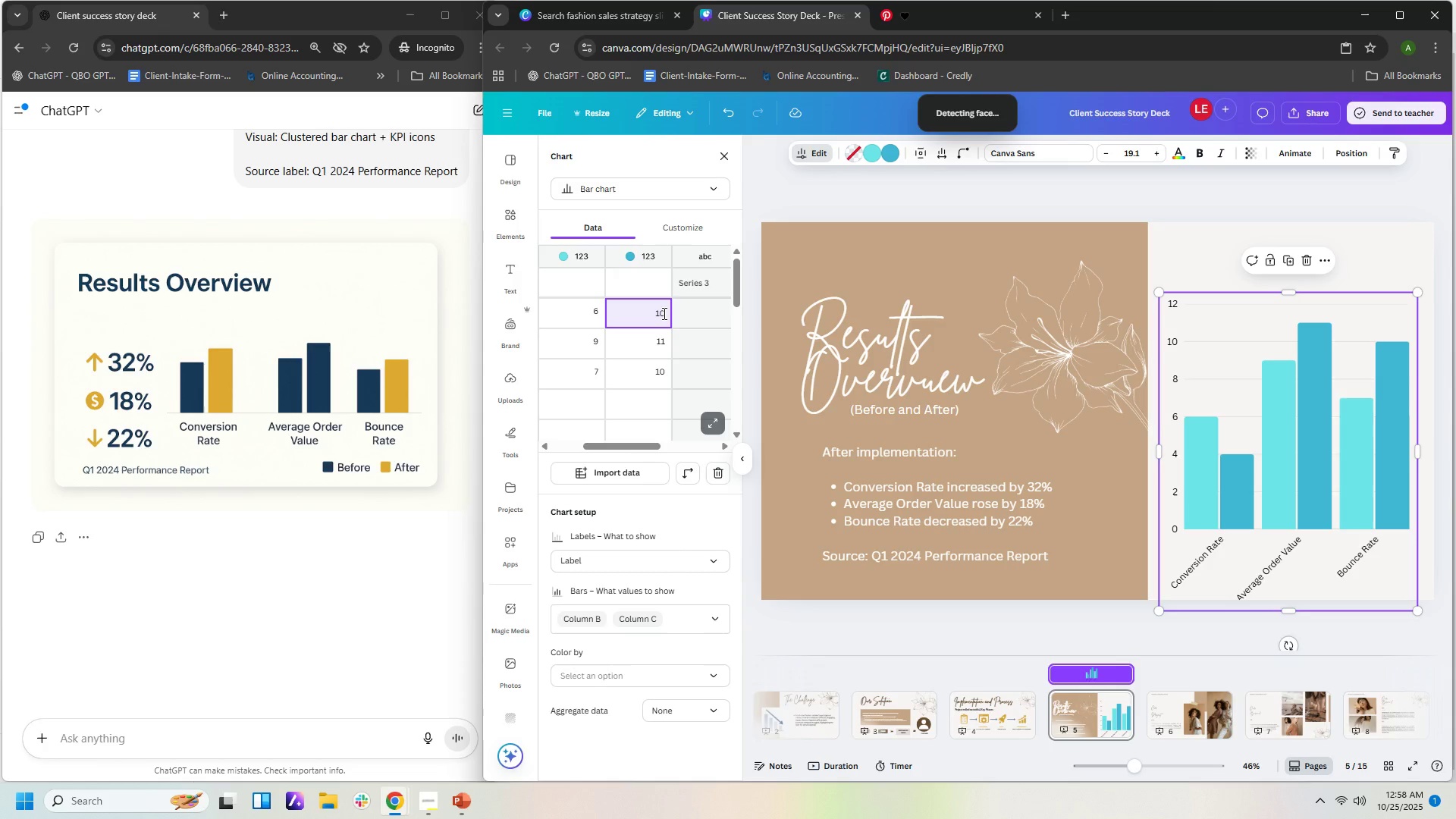 
key(Numpad0)
 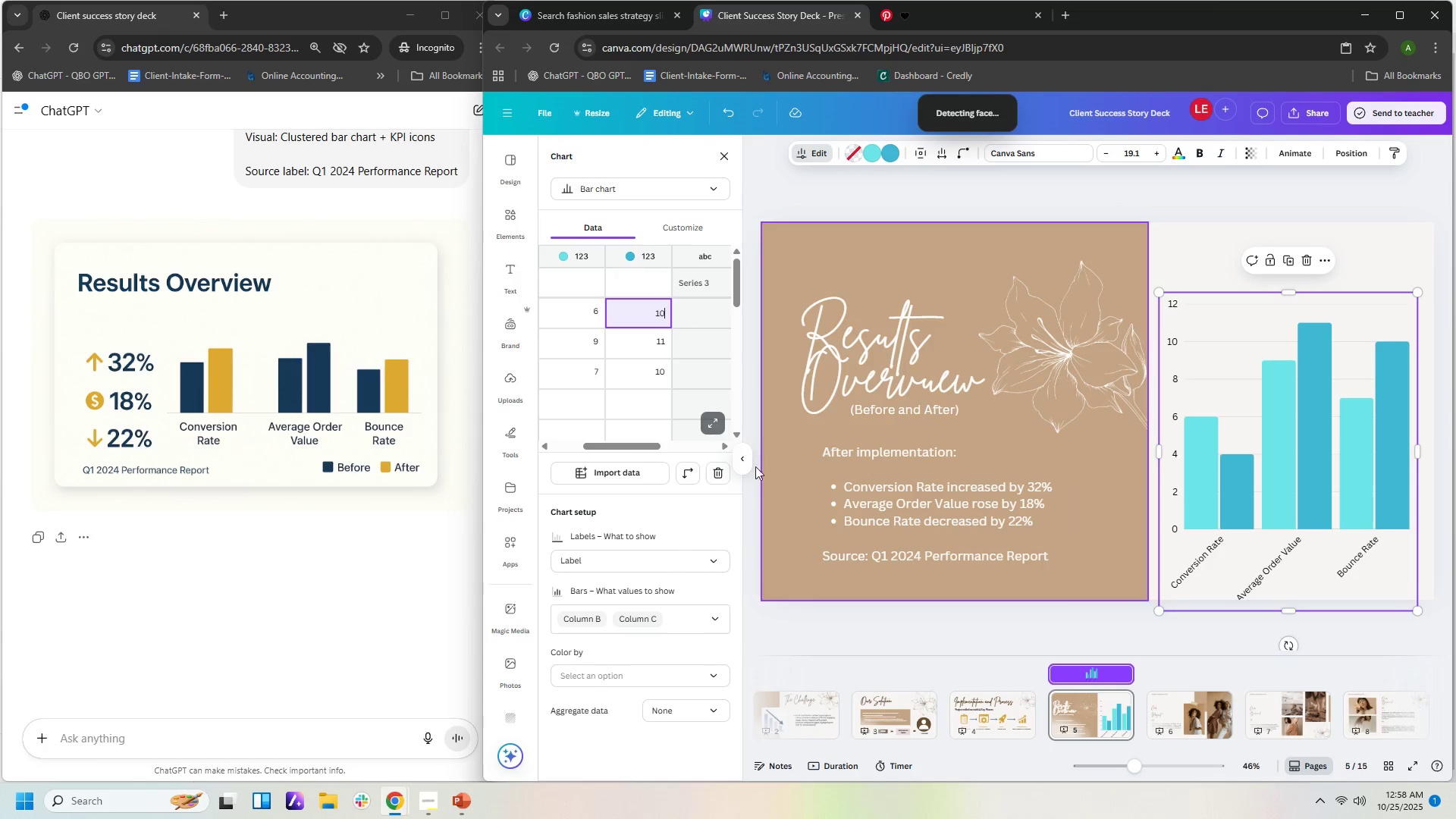 
left_click([702, 365])
 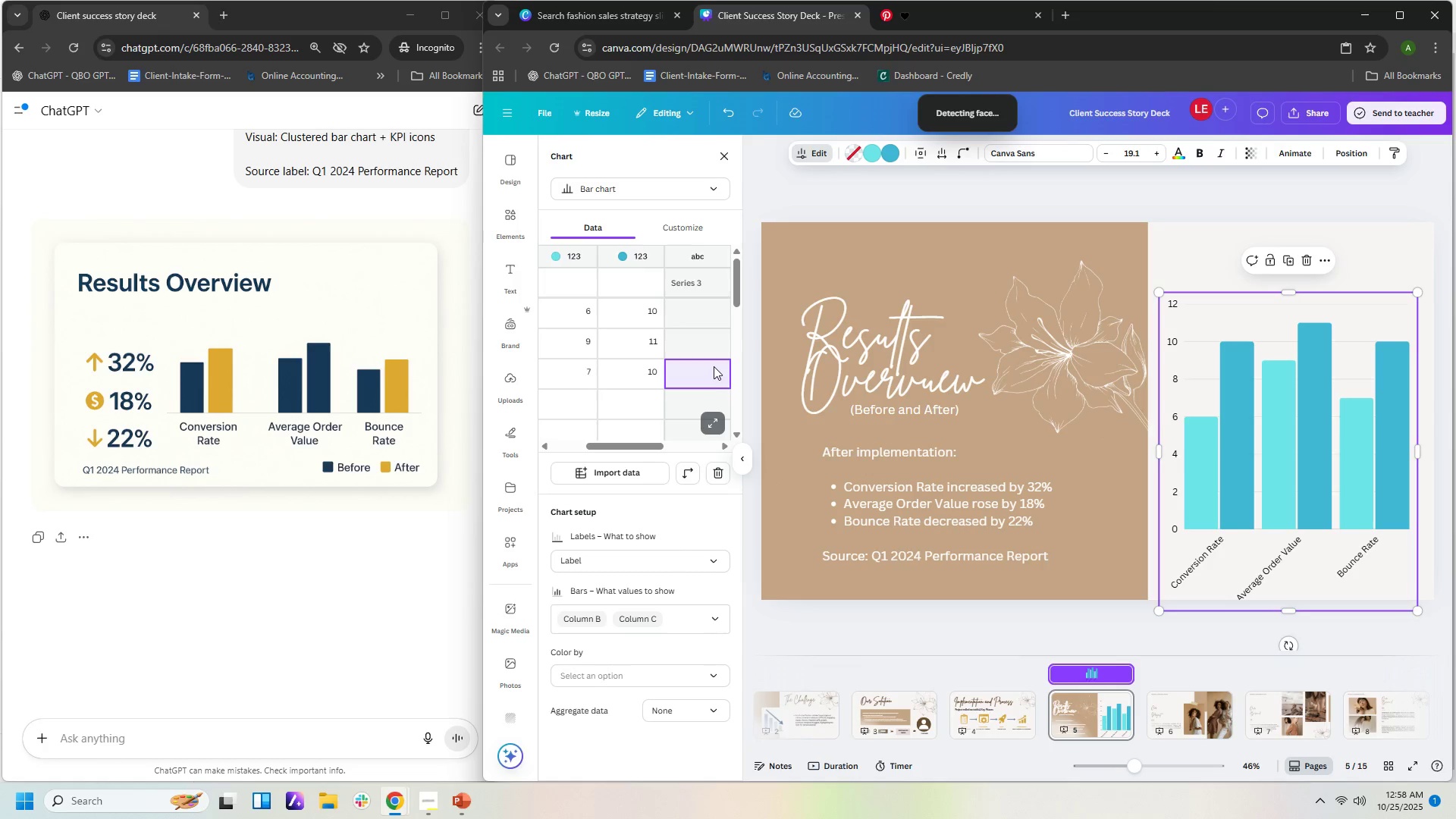 
wait(10.19)
 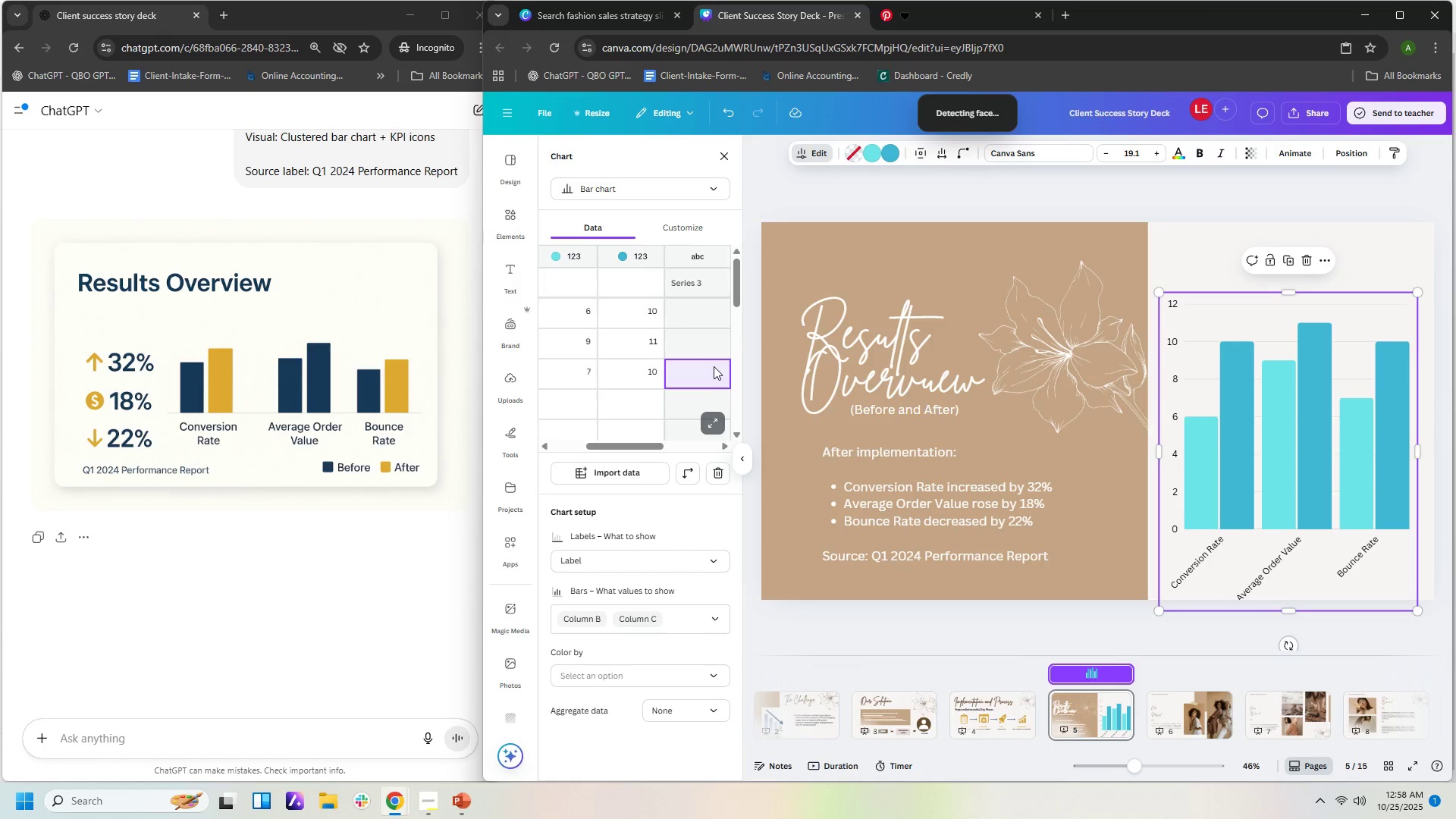 
left_click([582, 372])
 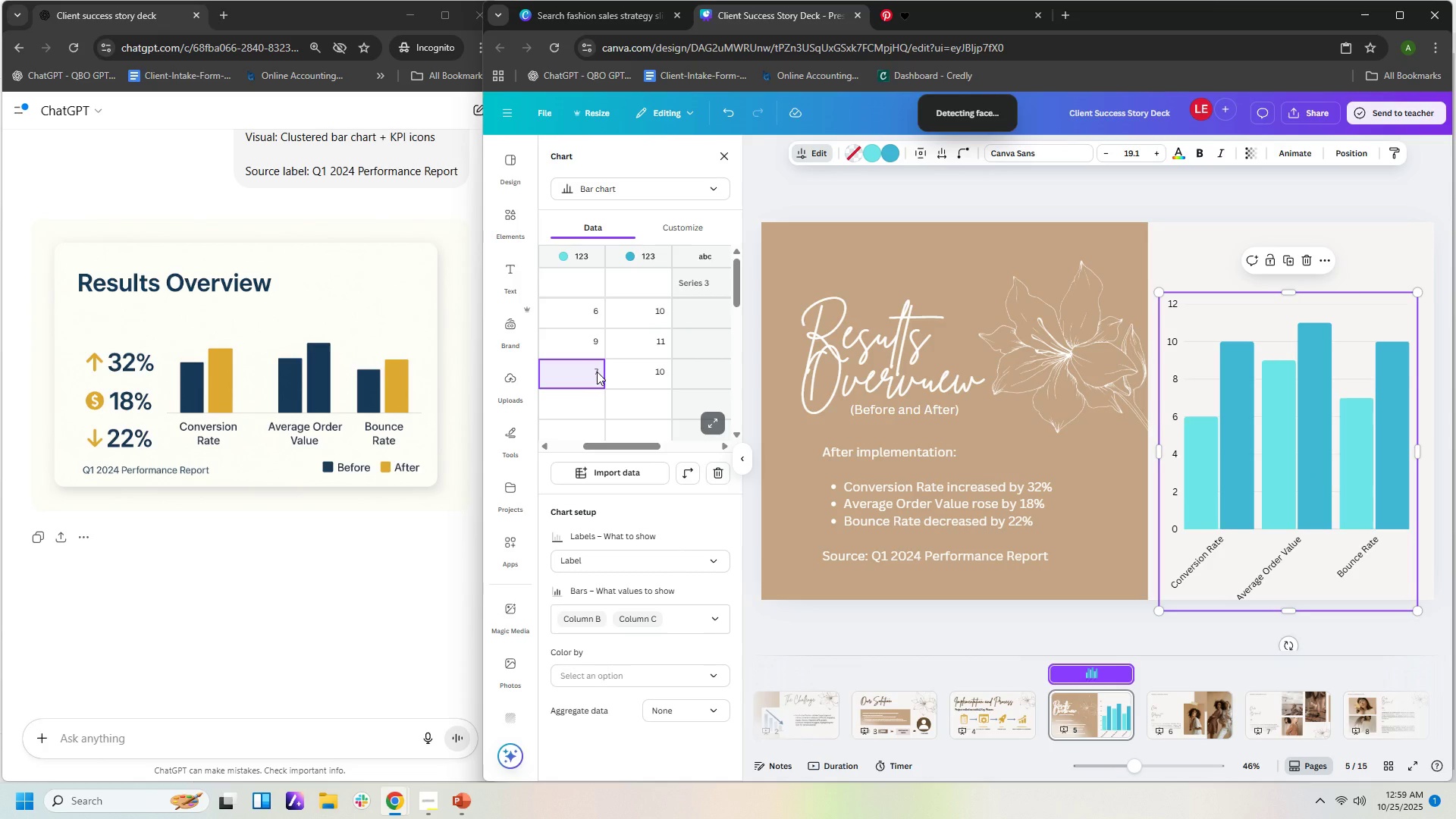 
double_click([597, 372])
 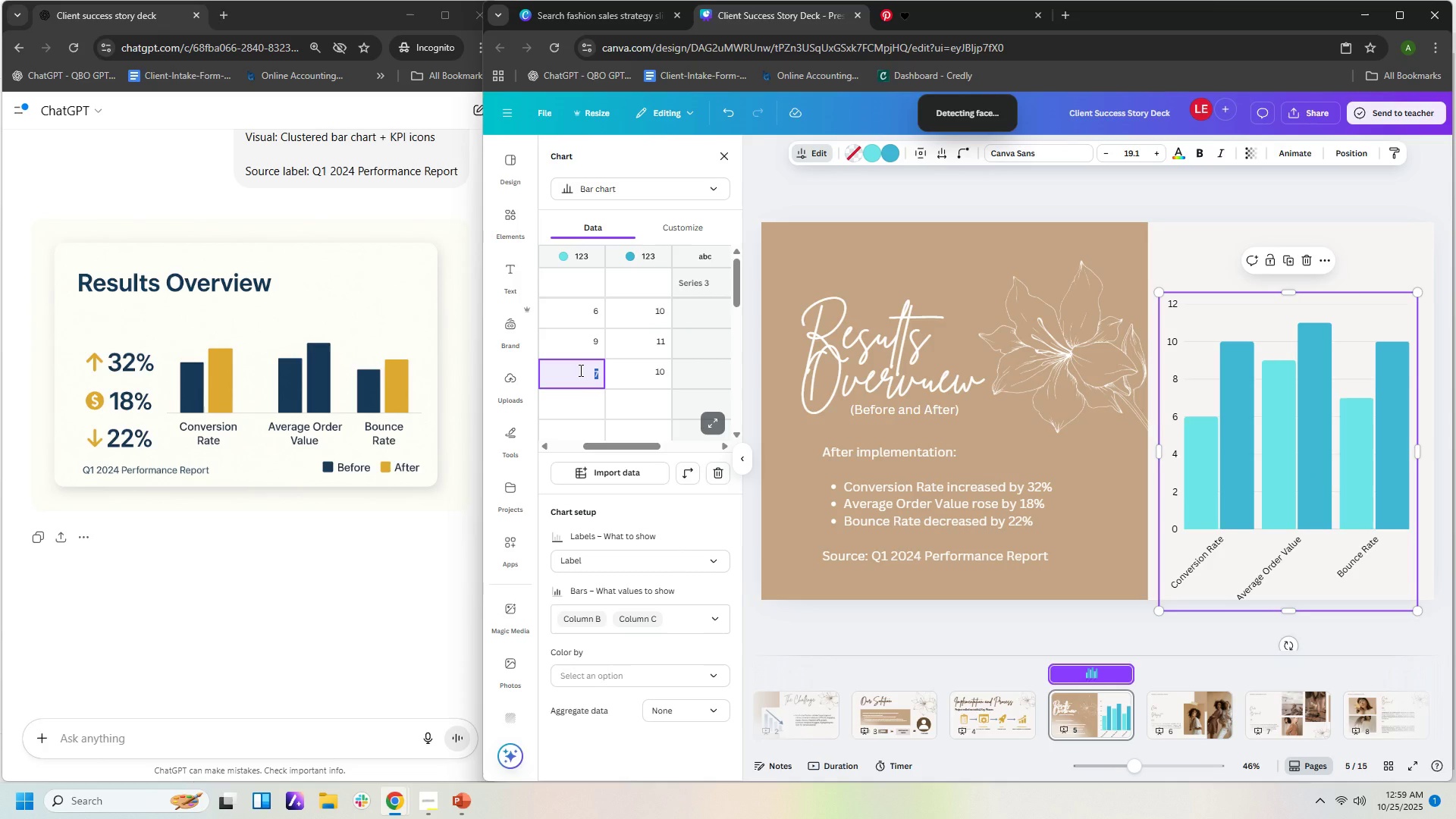 
key(NumpadDivide)
 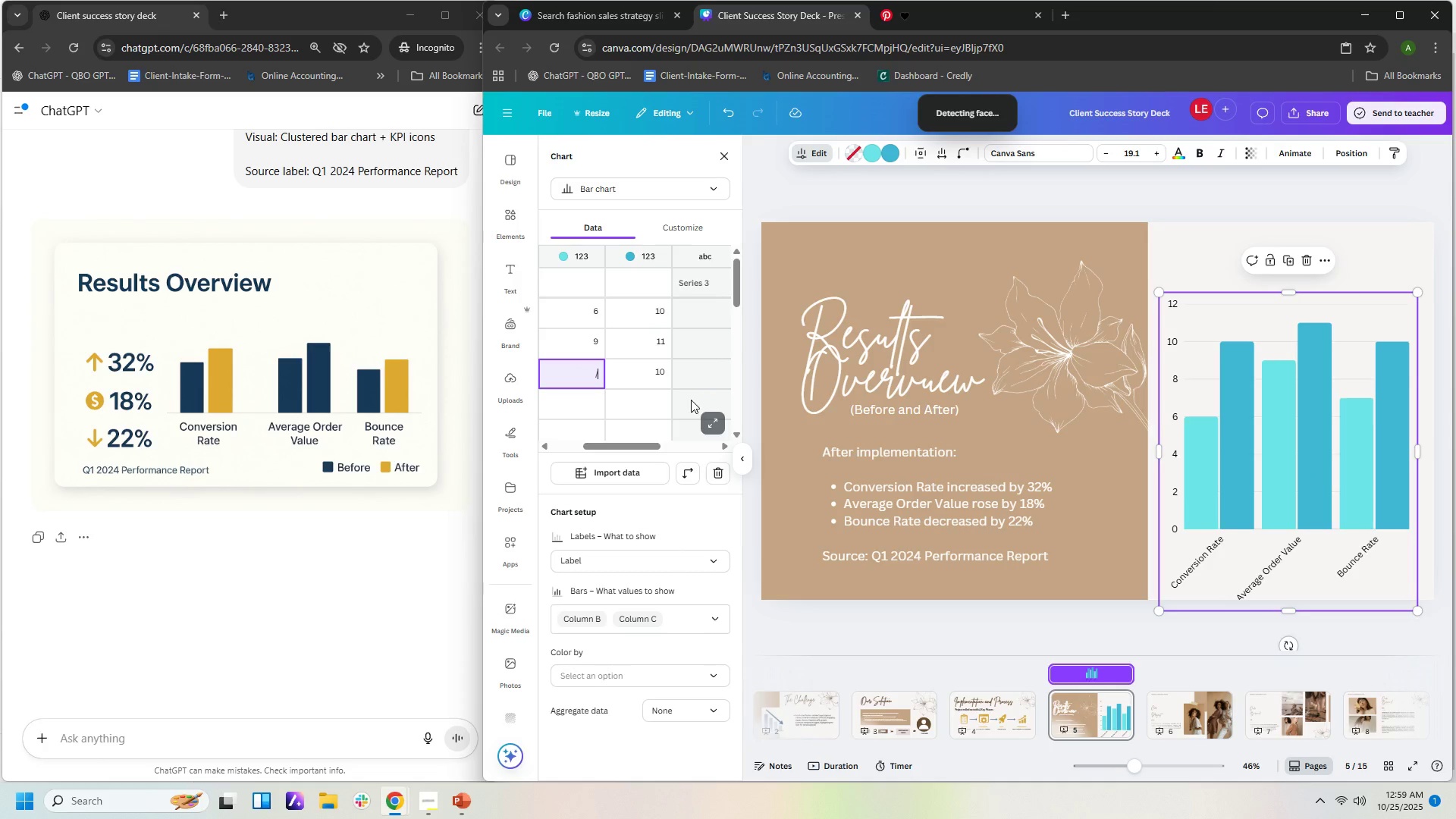 
key(Backspace)
 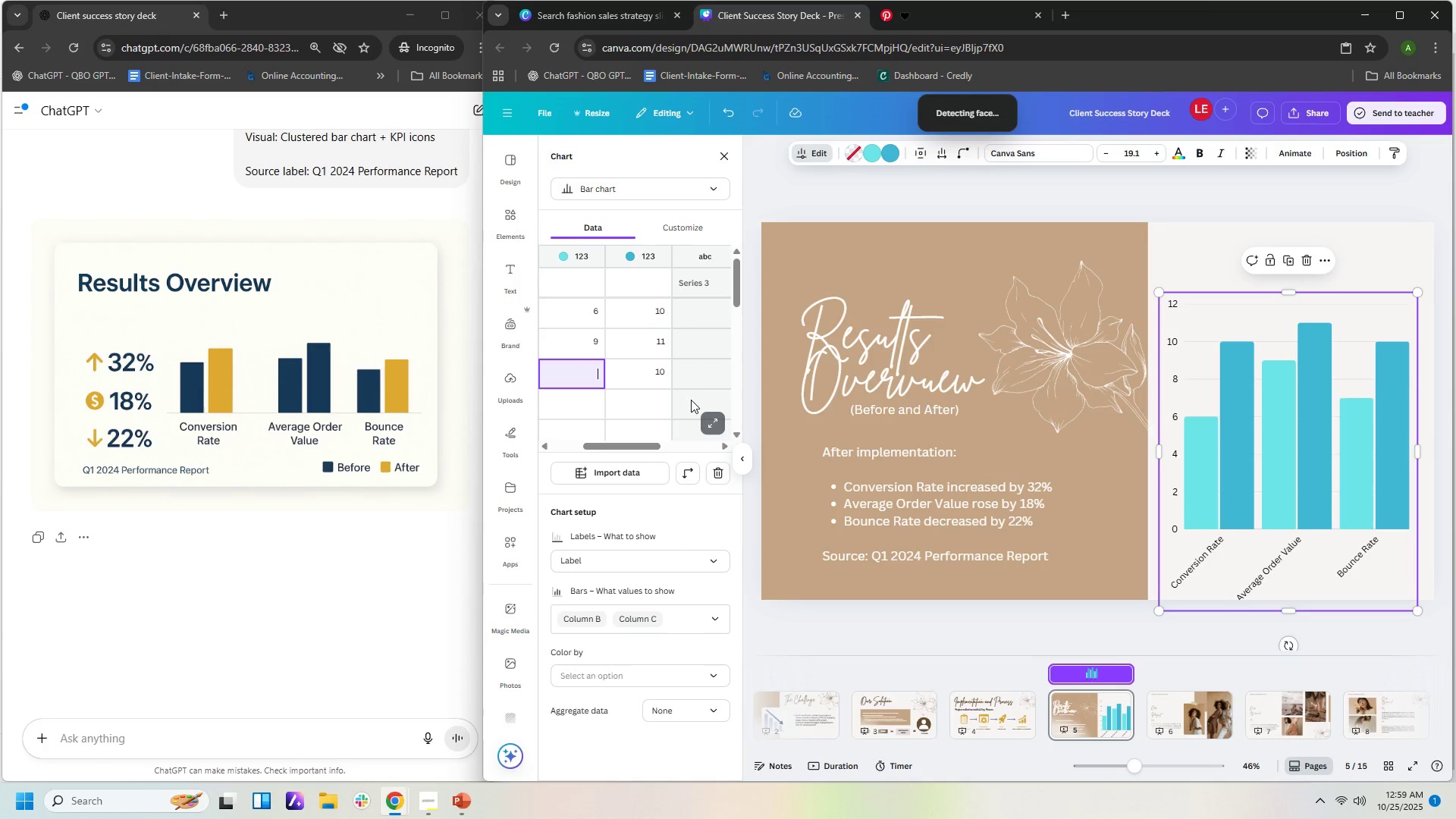 
key(Numpad8)
 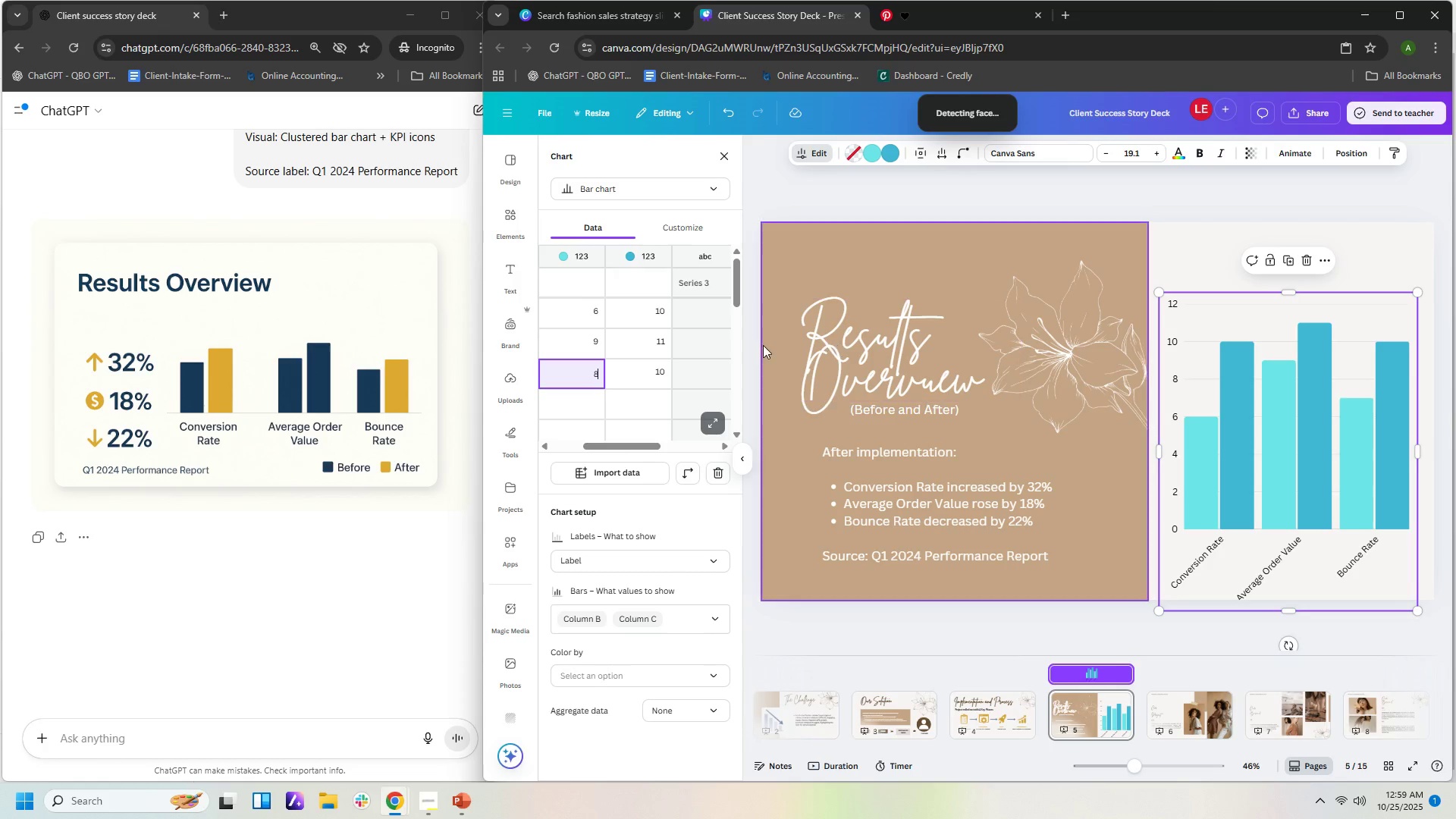 
left_click([720, 355])
 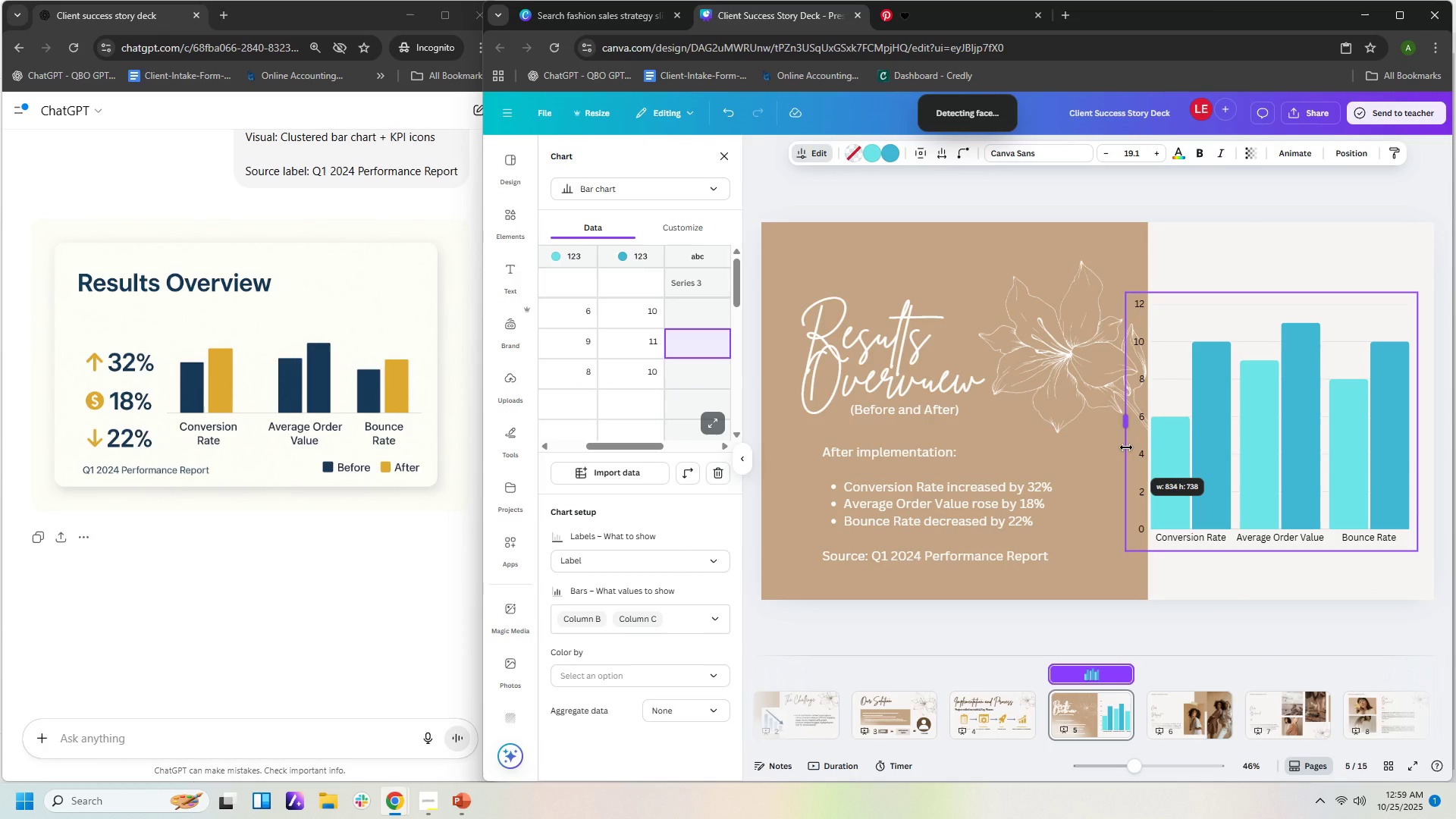 
wait(7.69)
 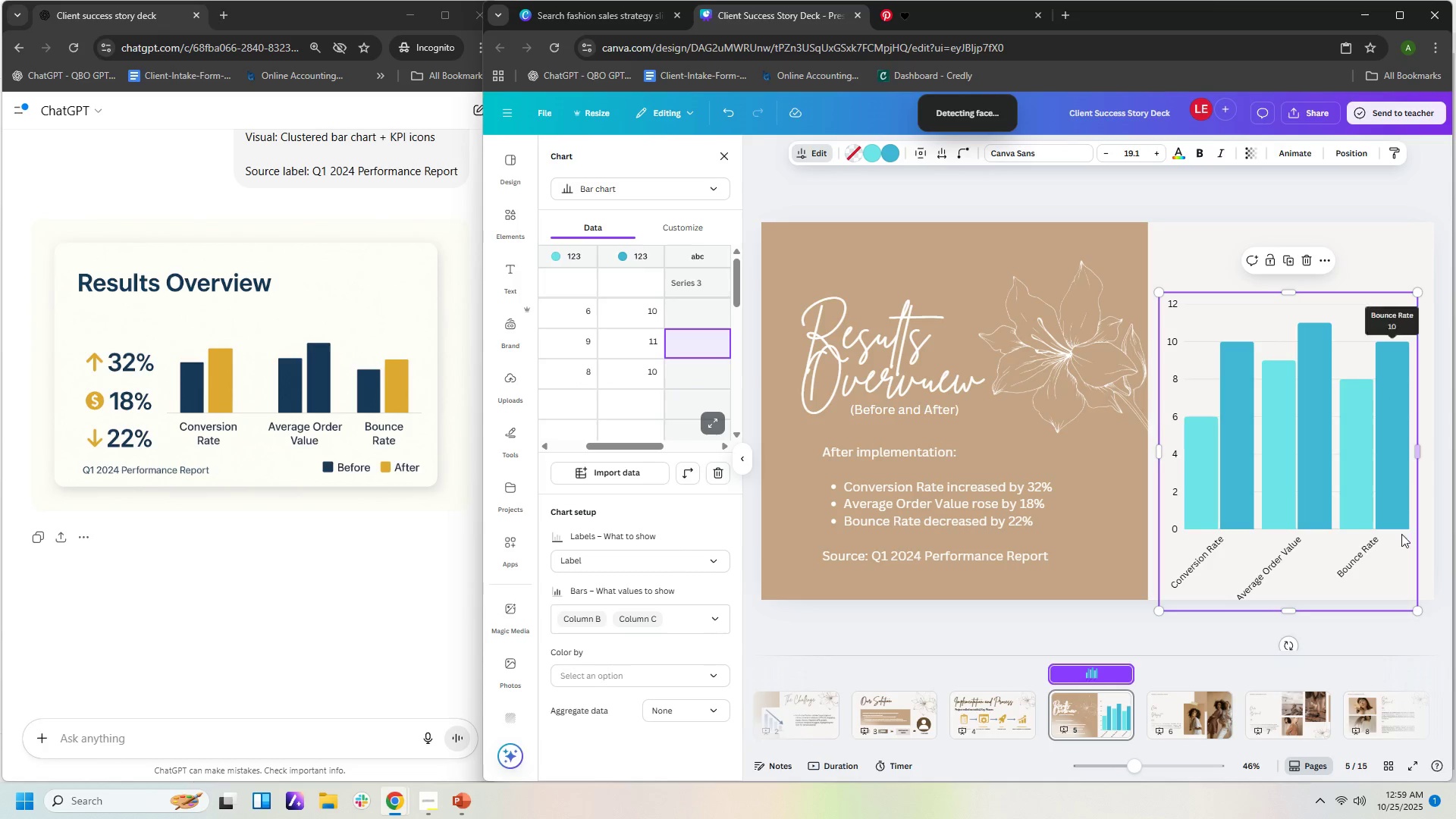 
left_click([1126, 256])
 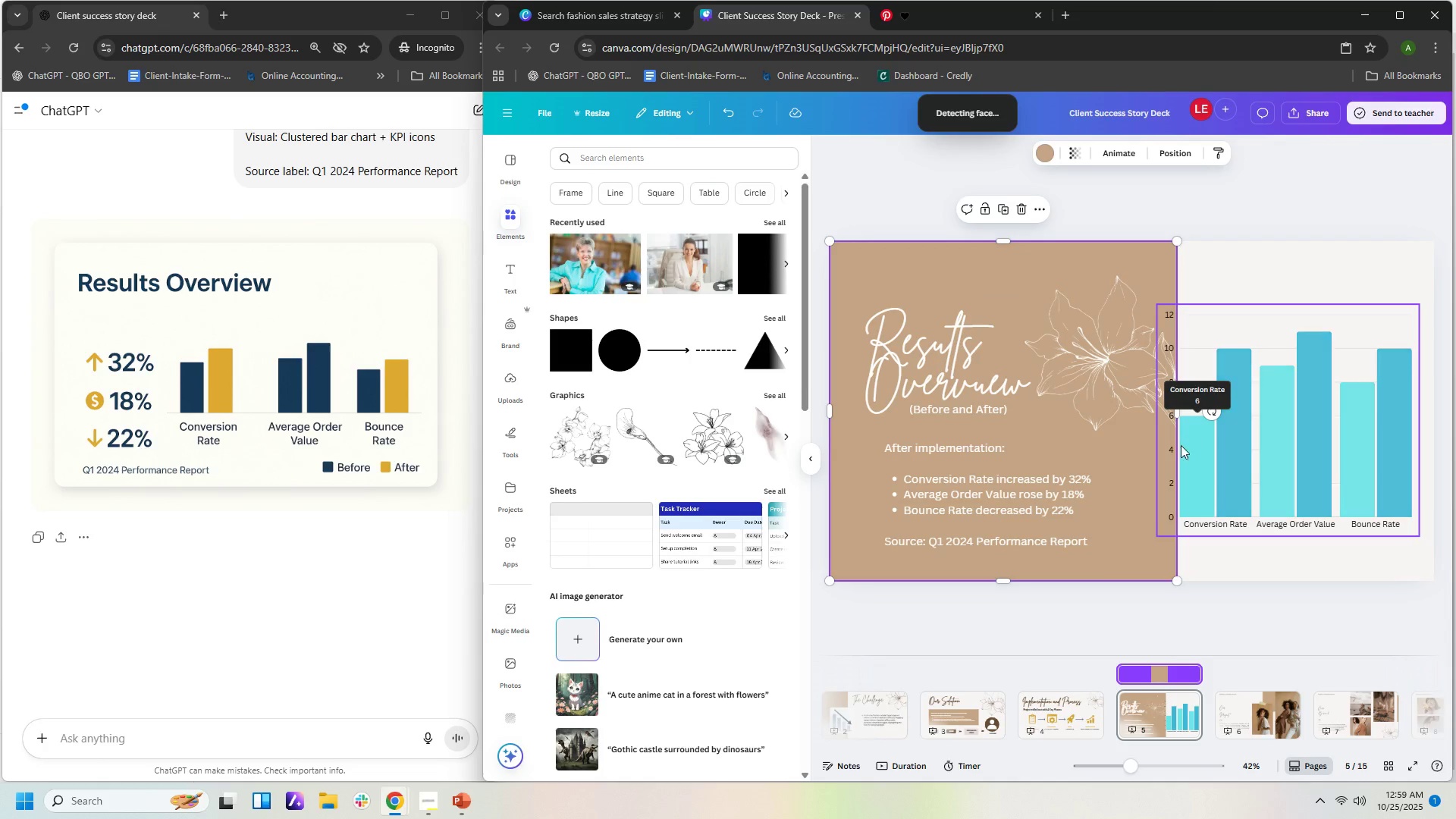 
left_click([1127, 536])
 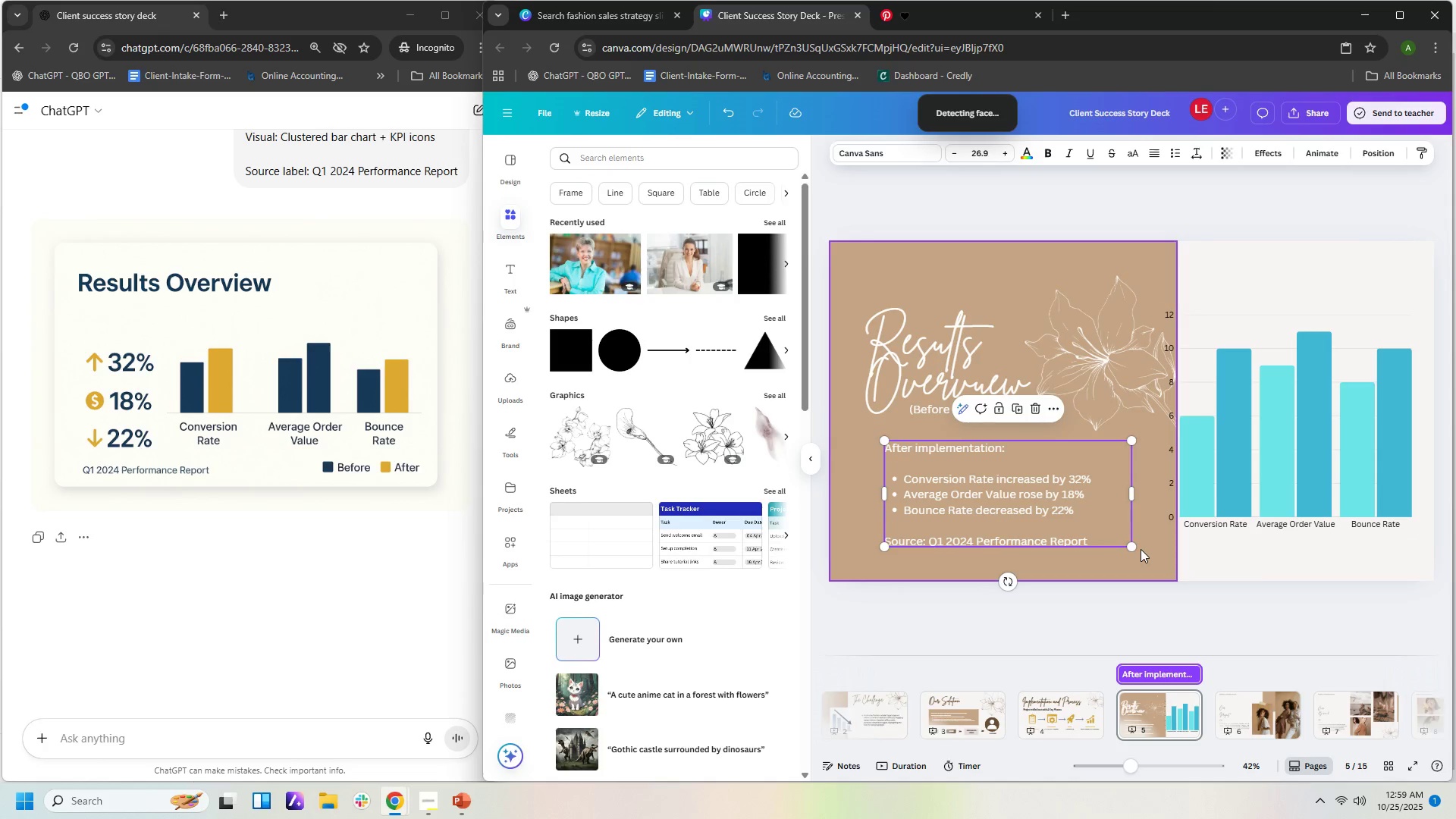 
left_click([1157, 557])
 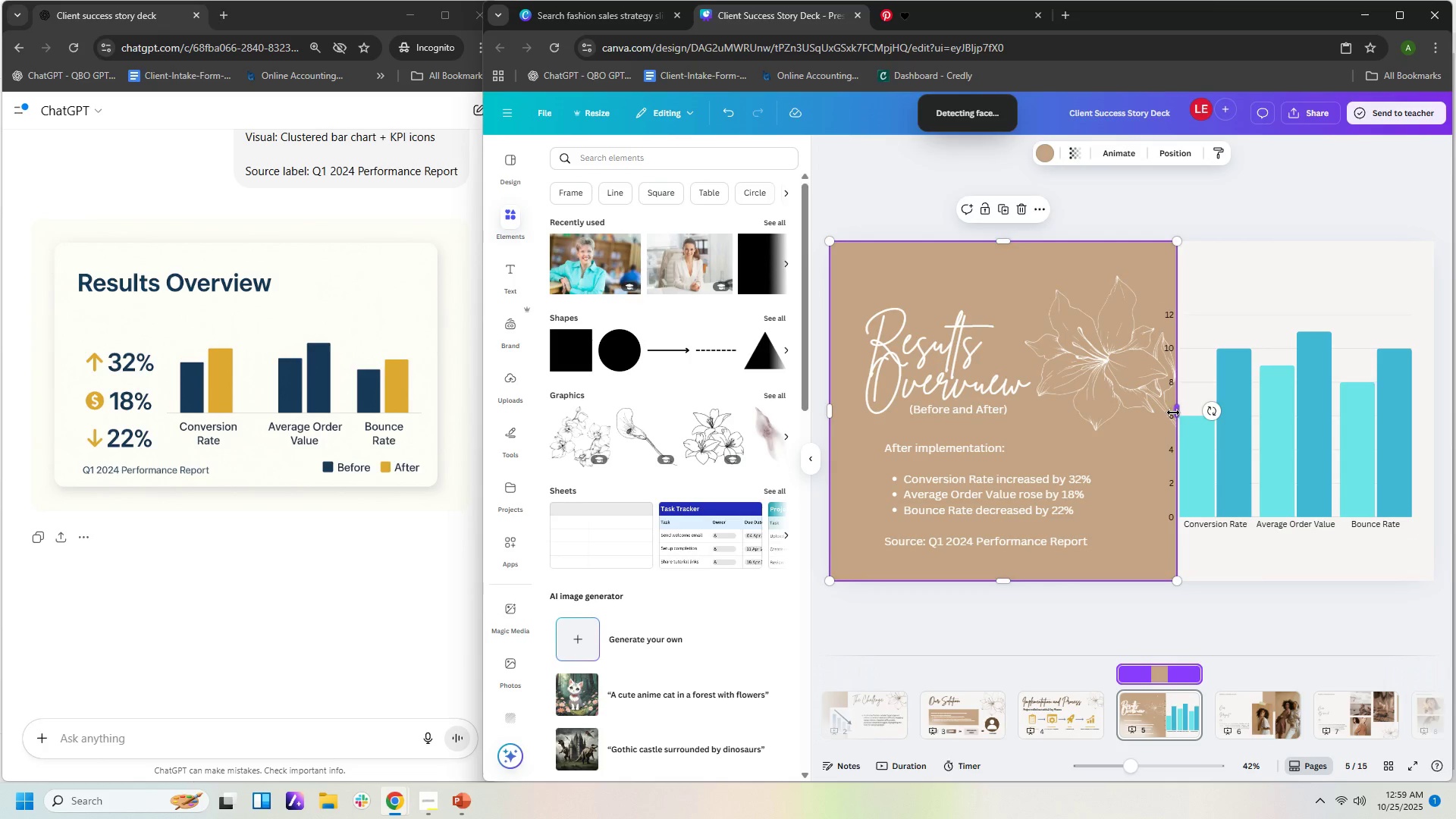 
mouse_move([1159, 394])
 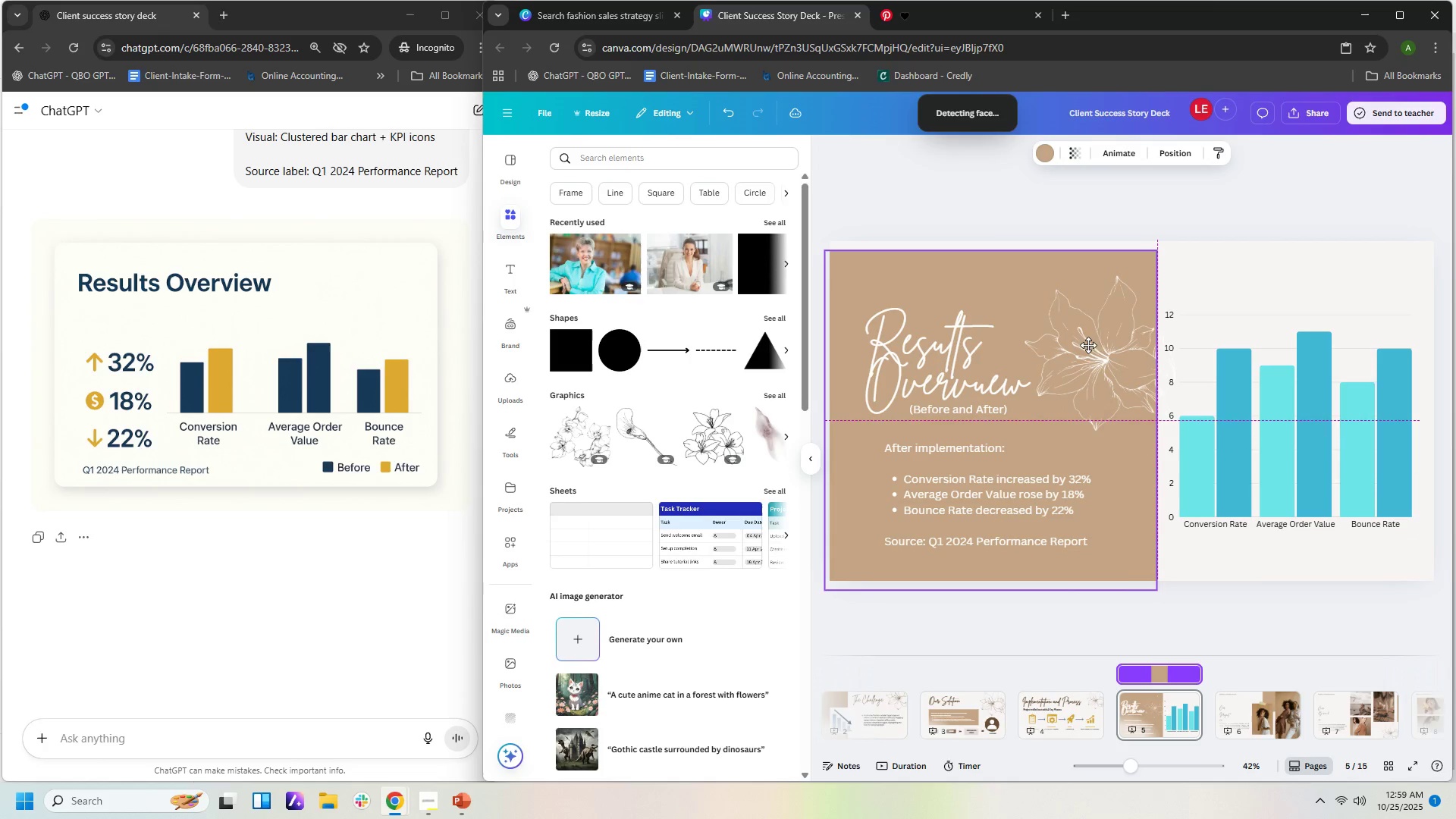 
wait(6.2)
 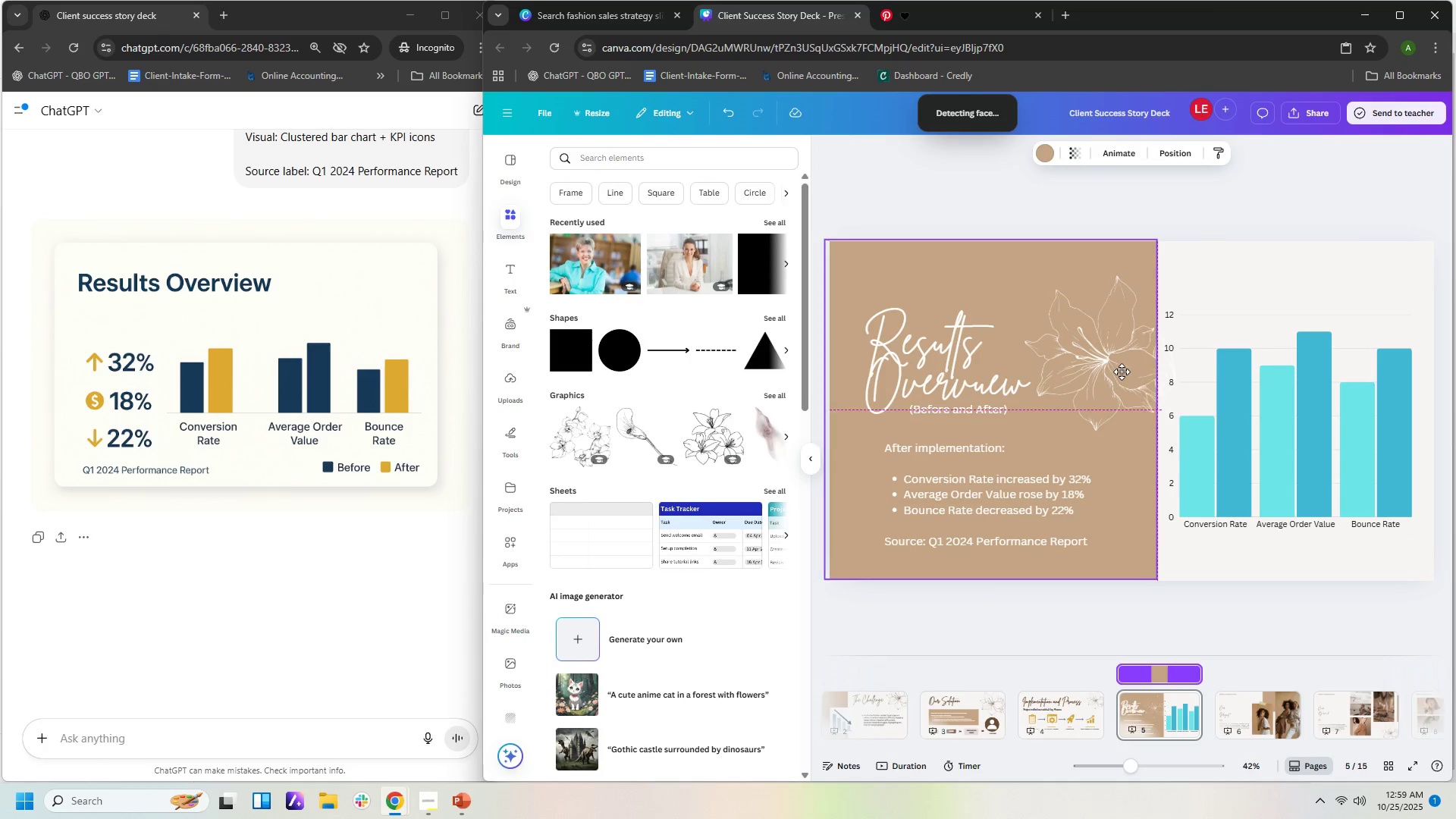 
key(Control+Z)
 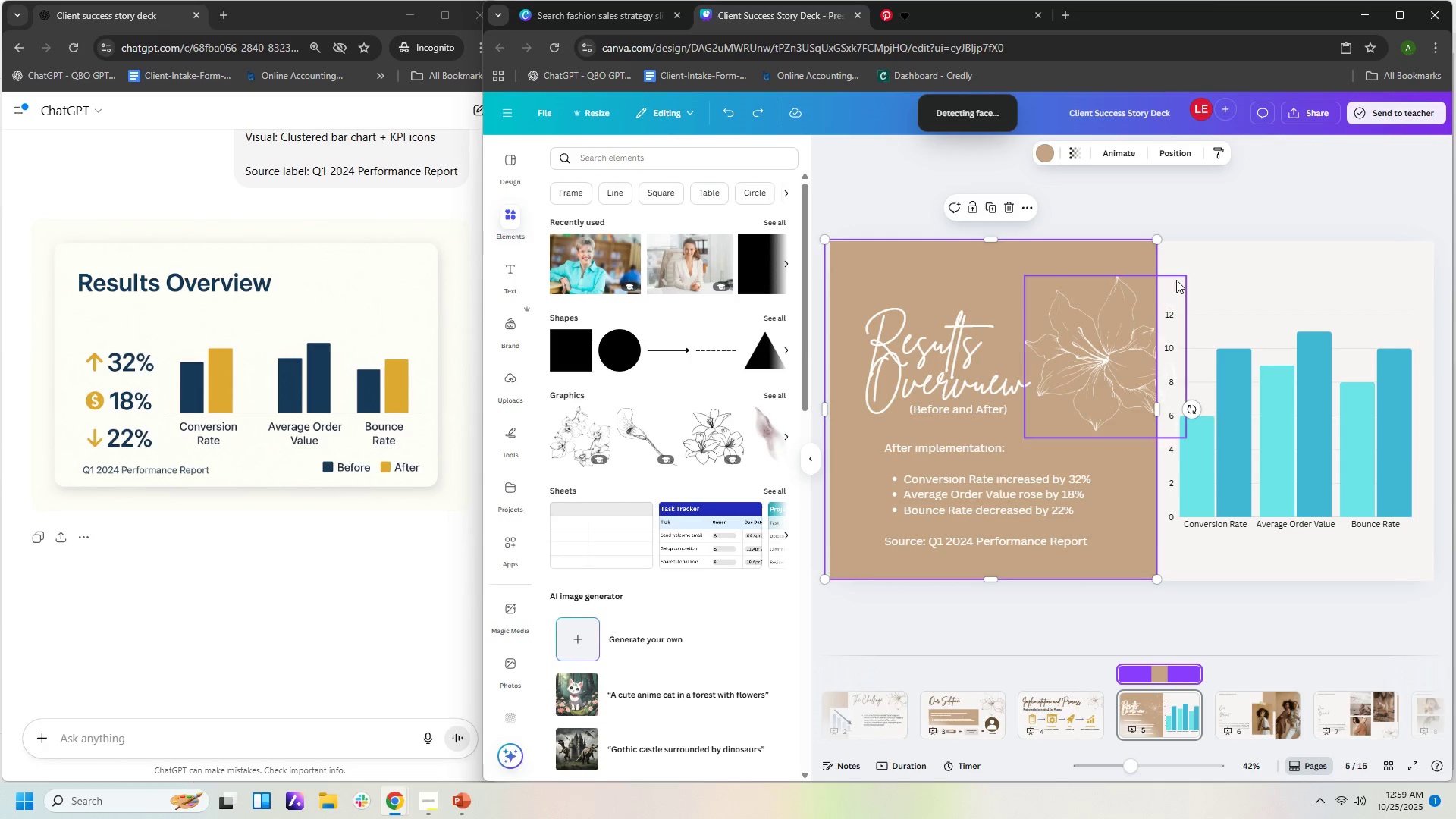 
left_click([1175, 278])
 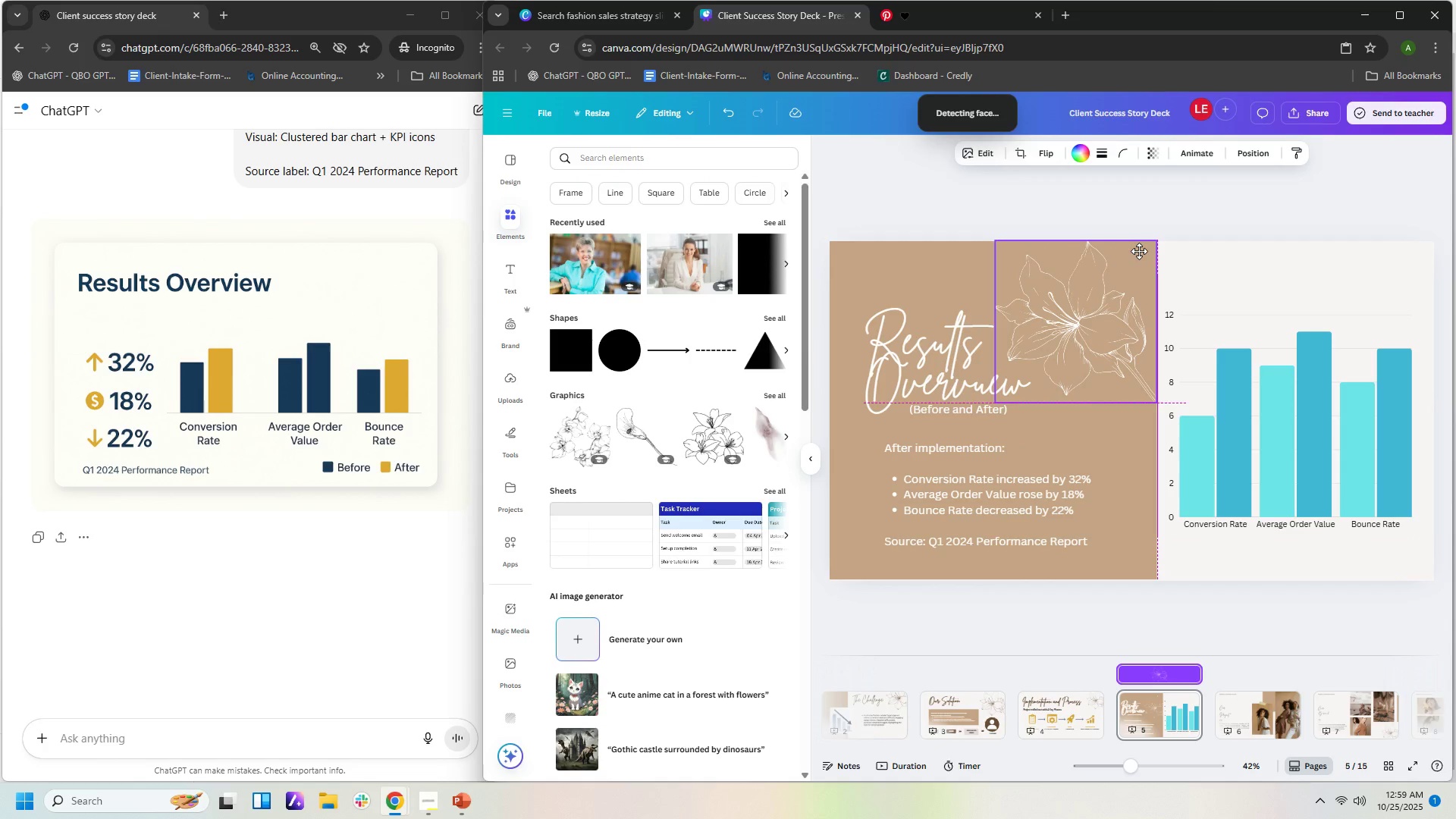 
left_click([1271, 186])
 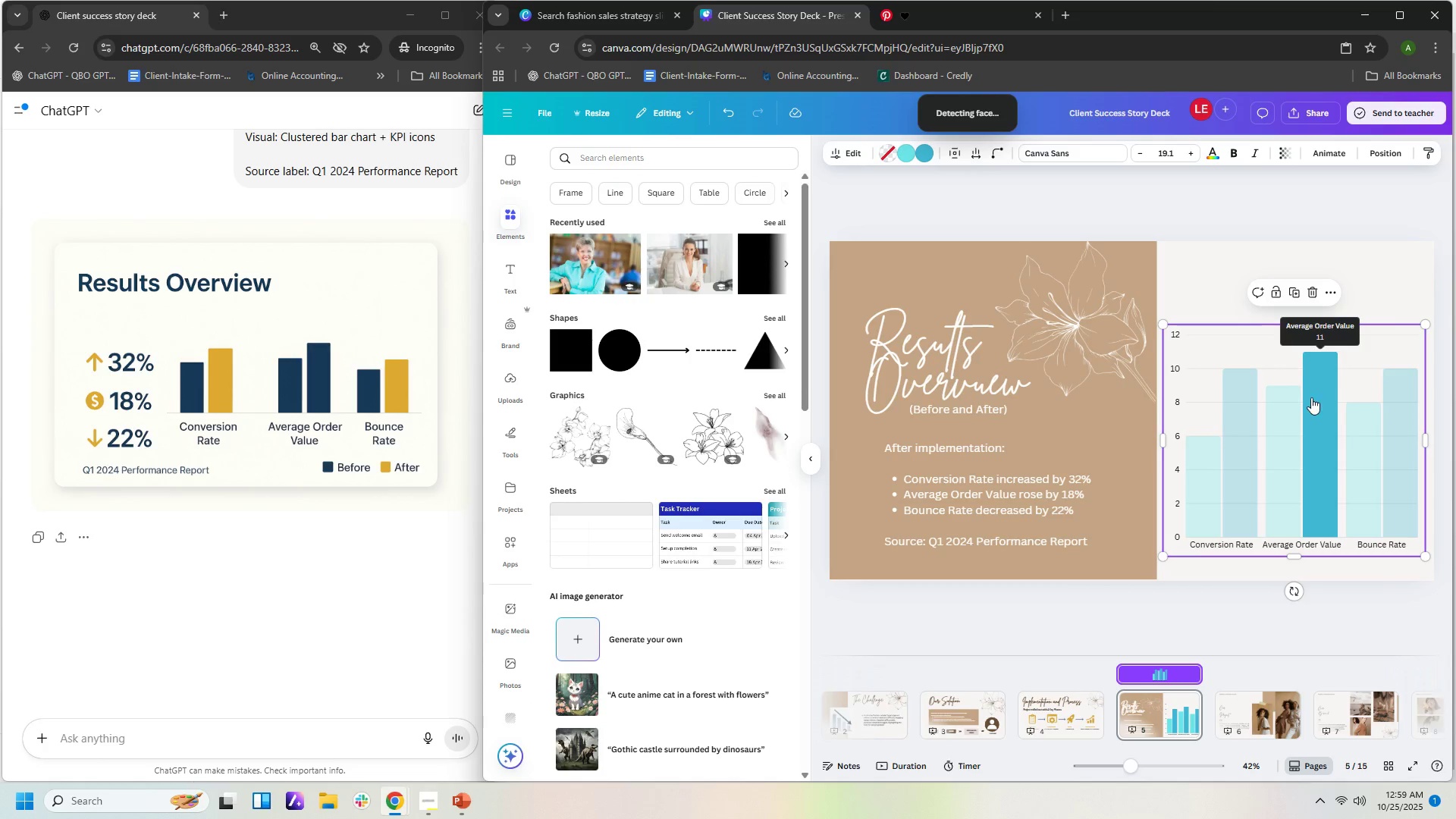 
wait(7.01)
 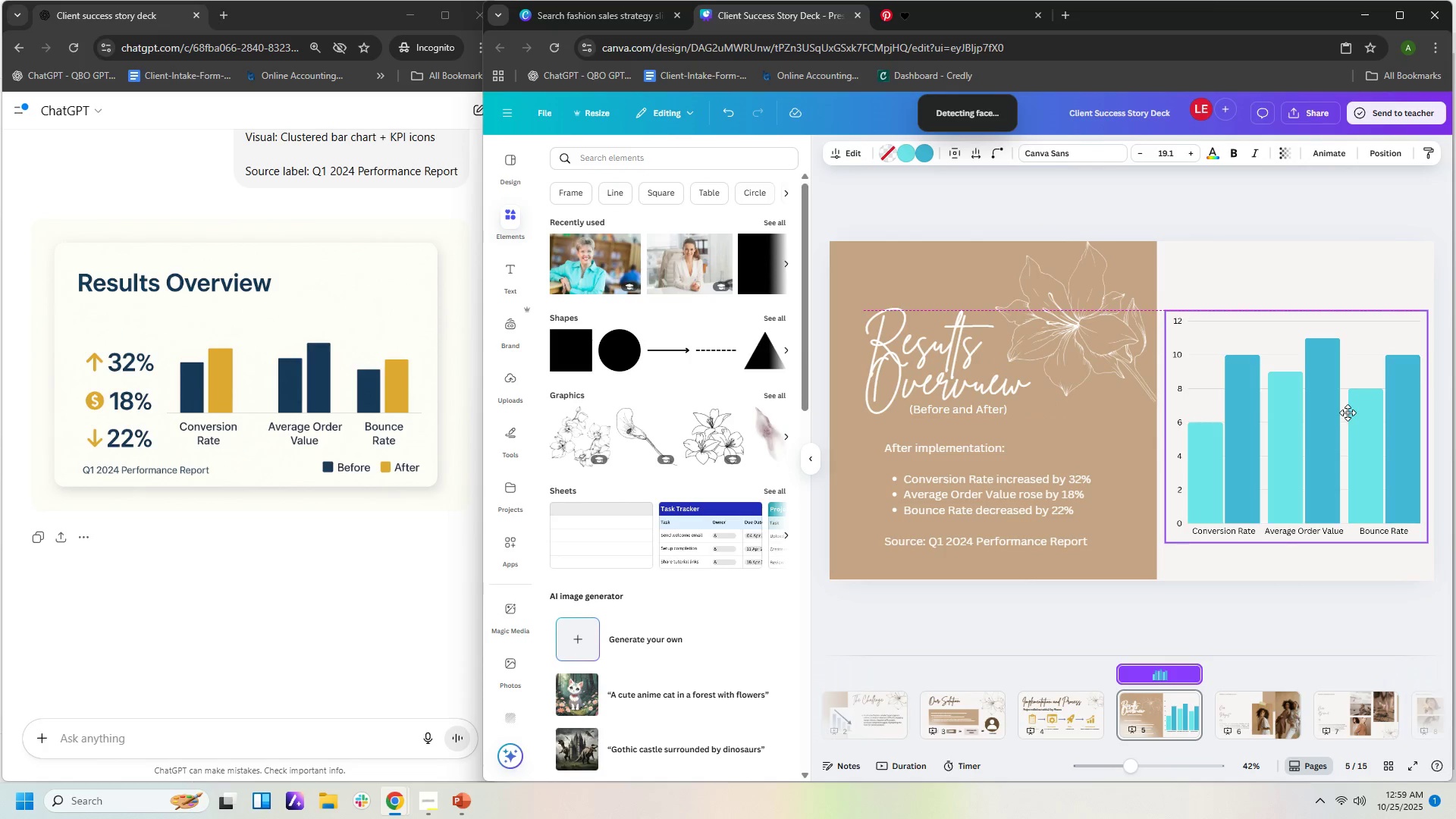 
left_click([1200, 464])
 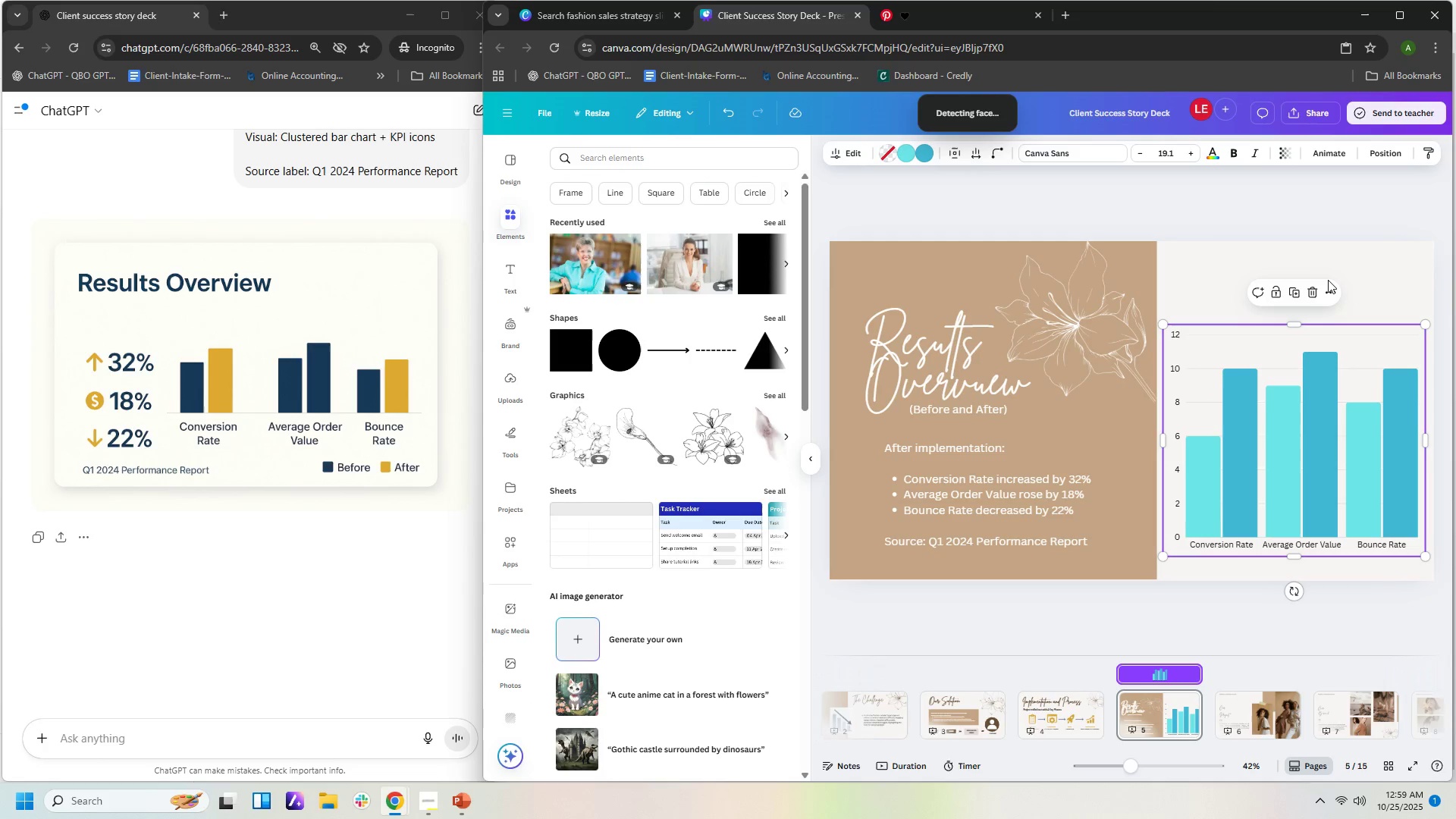 
mouse_move([1337, 297])
 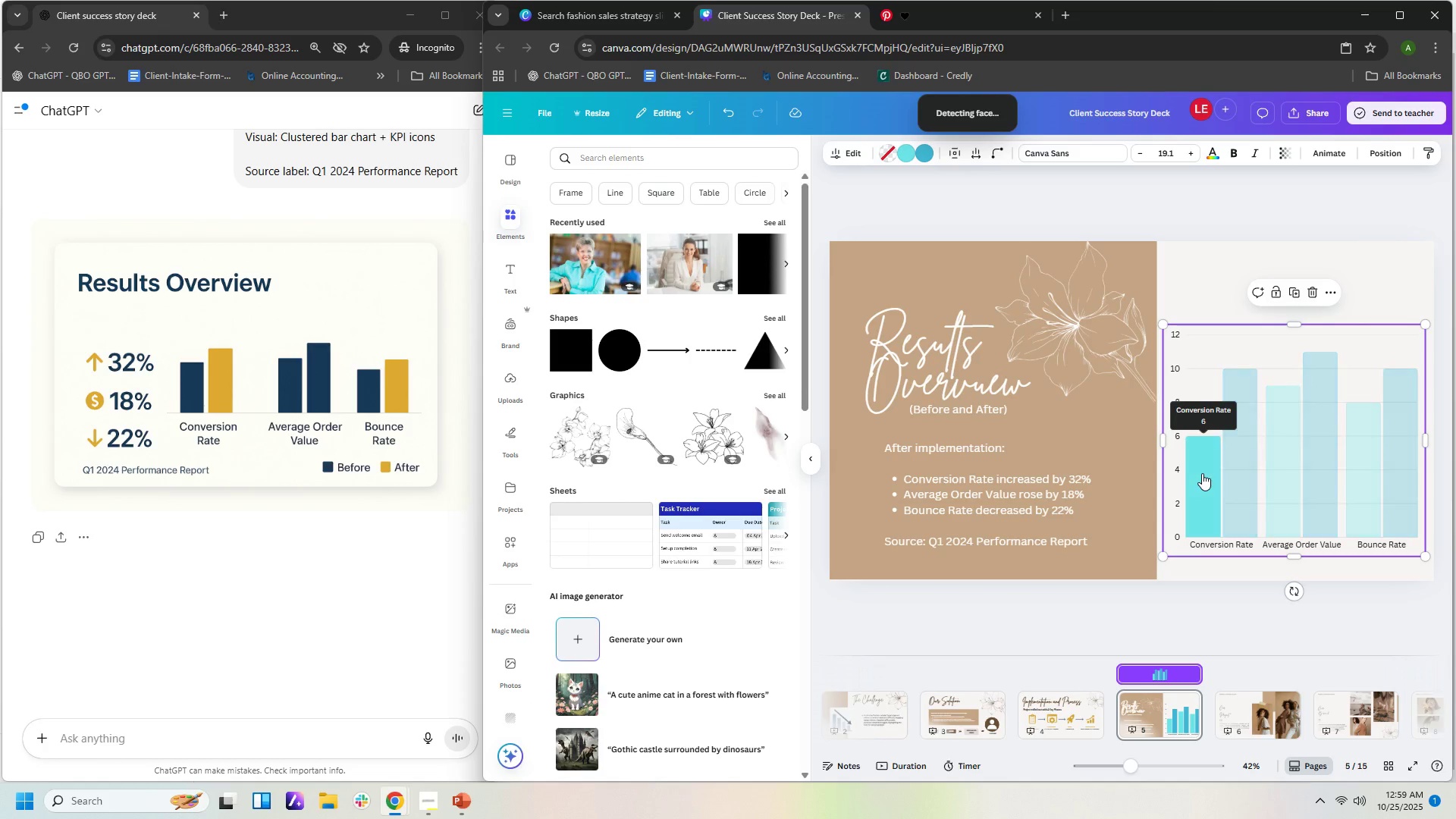 
left_click([1202, 473])
 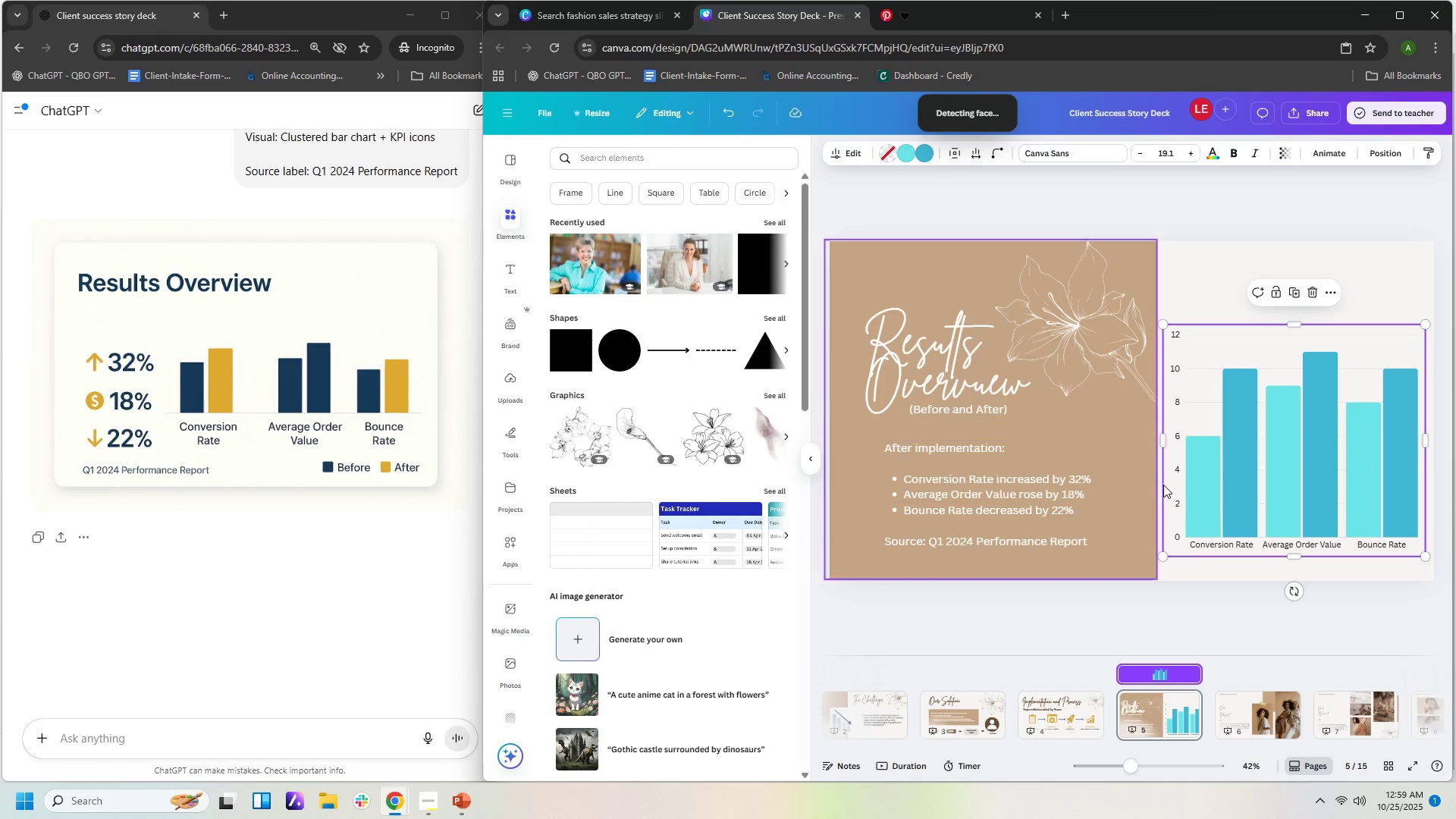 
double_click([1189, 476])
 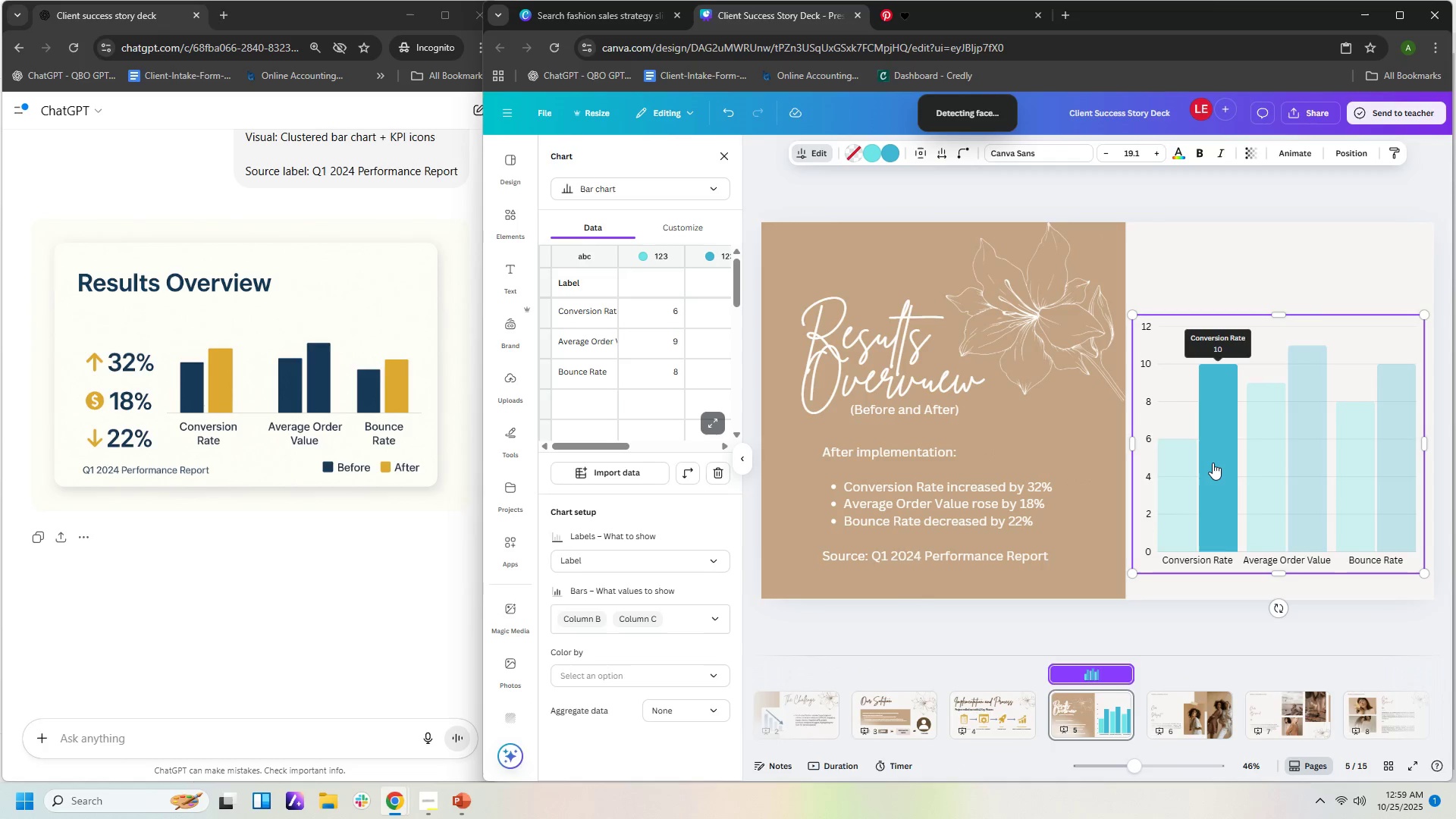 
left_click([1213, 463])
 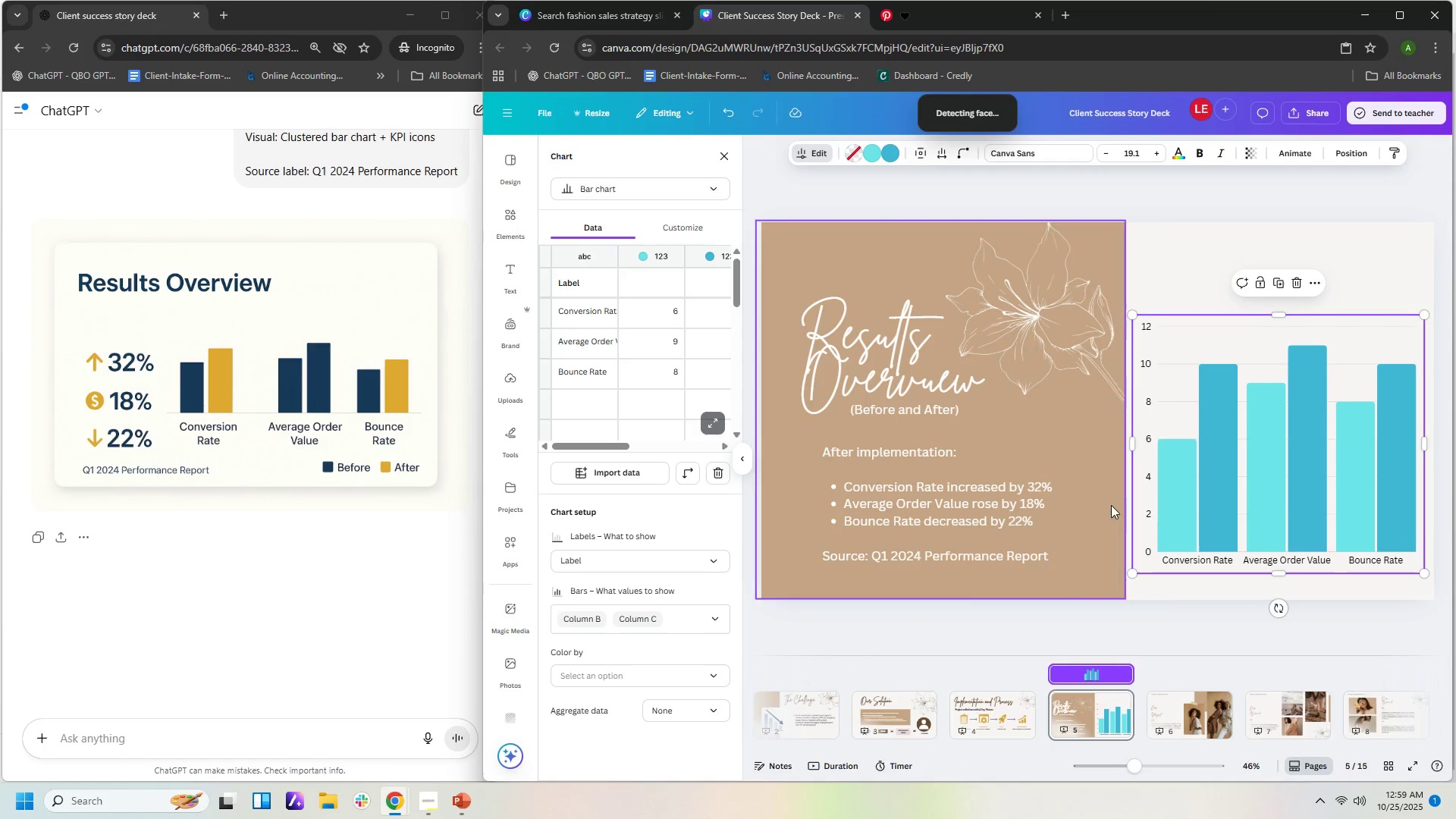 
left_click([1172, 493])
 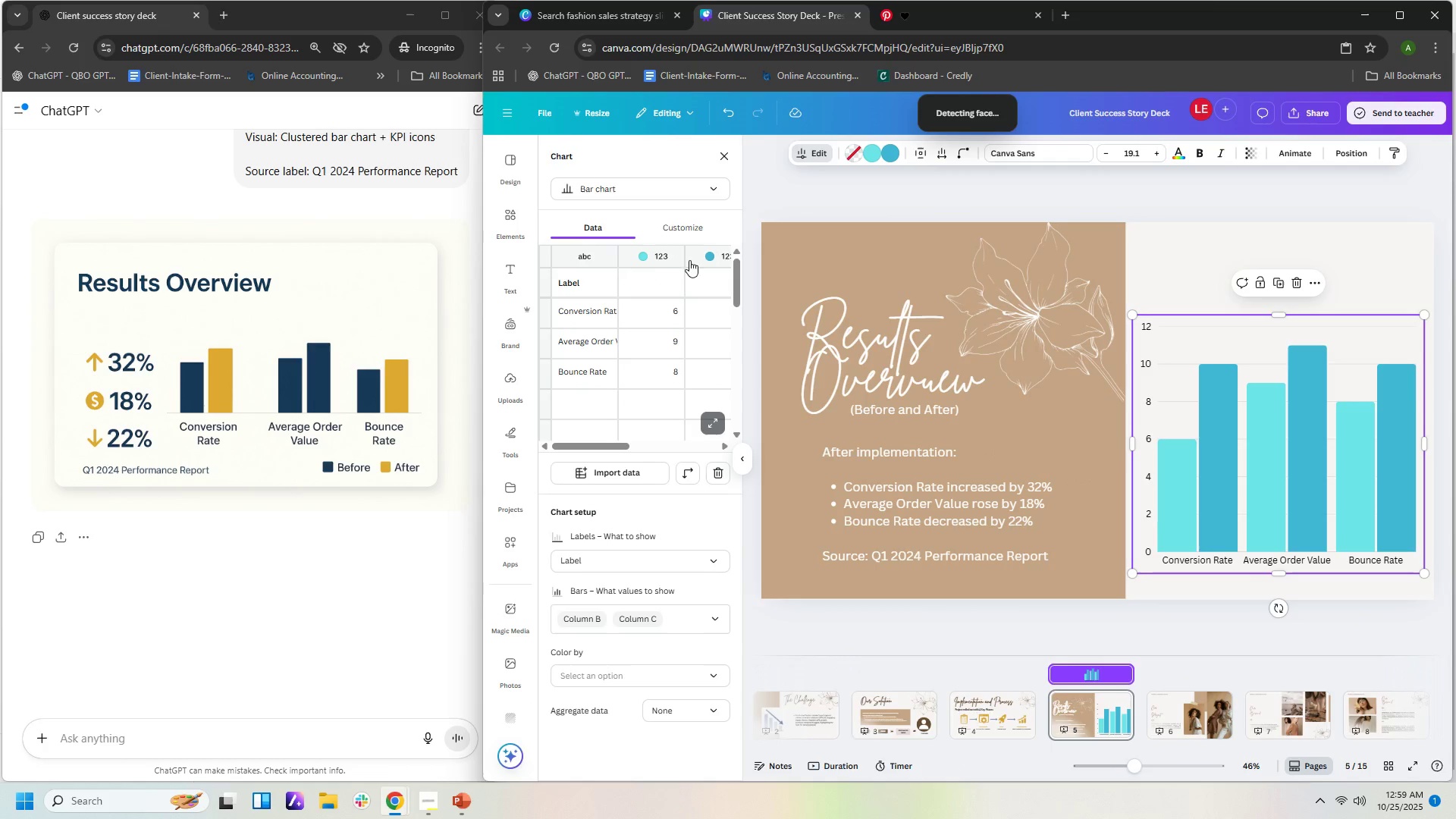 
left_click([648, 256])
 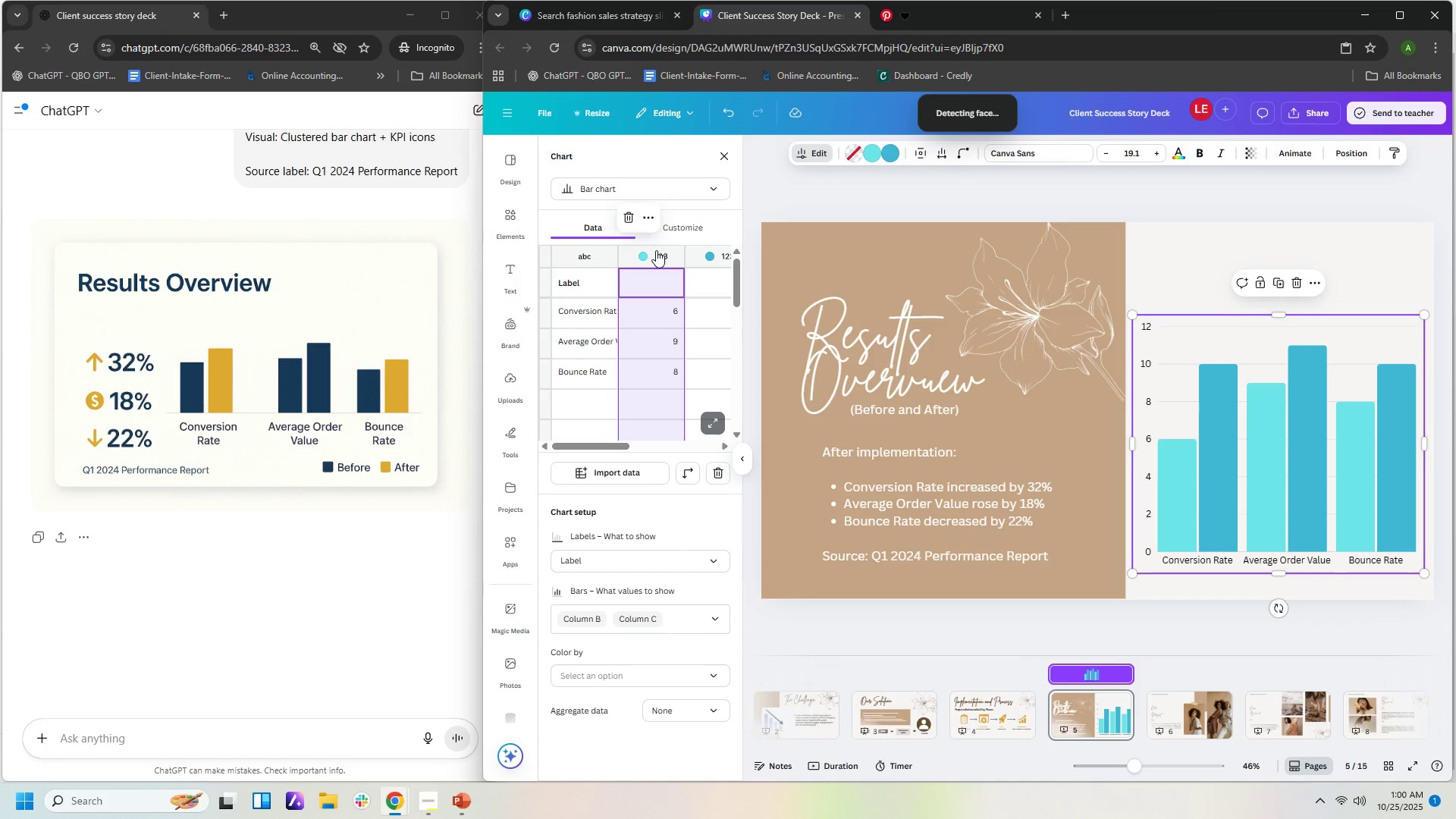 
left_click([656, 250])
 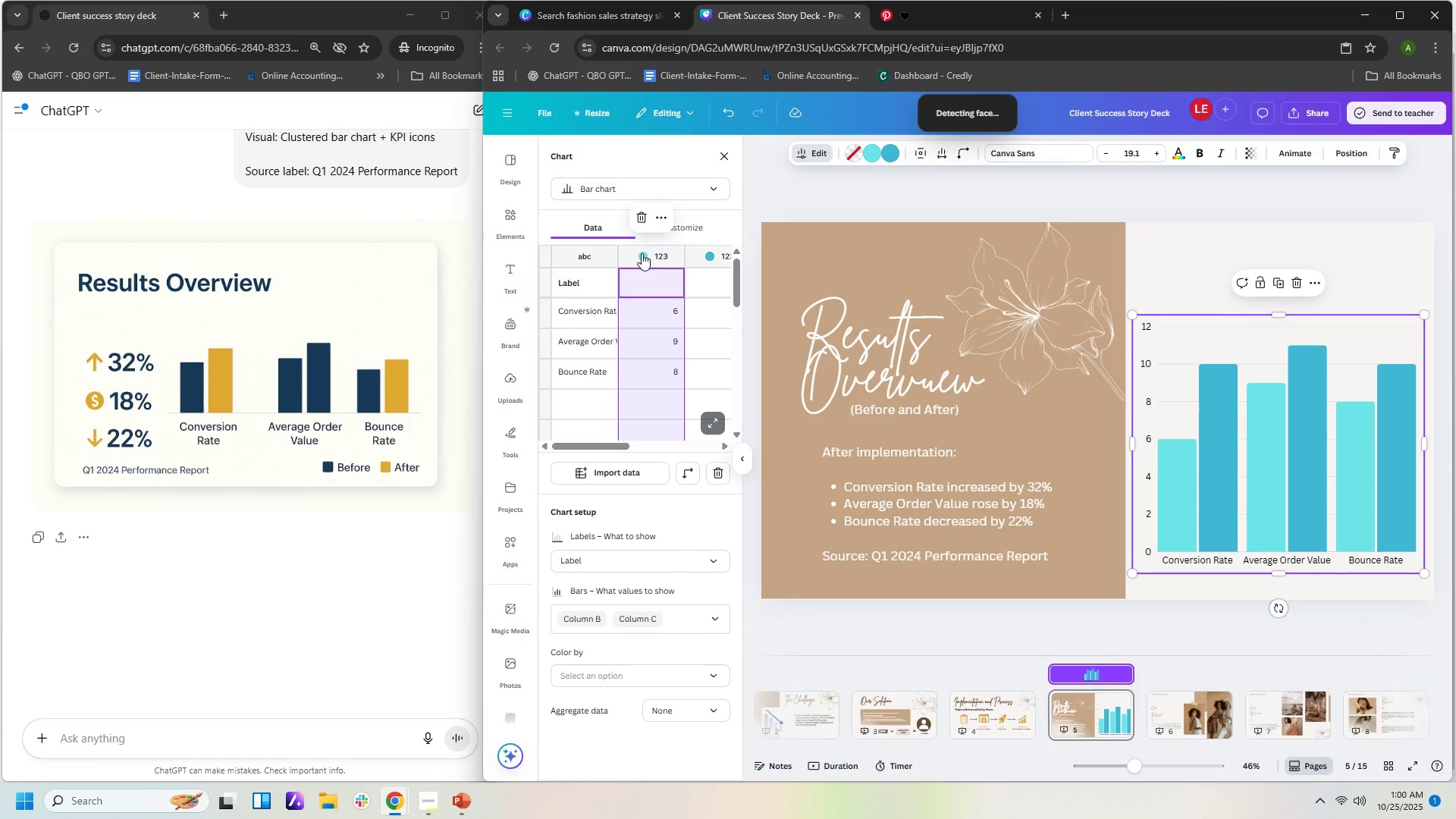 
left_click([642, 258])
 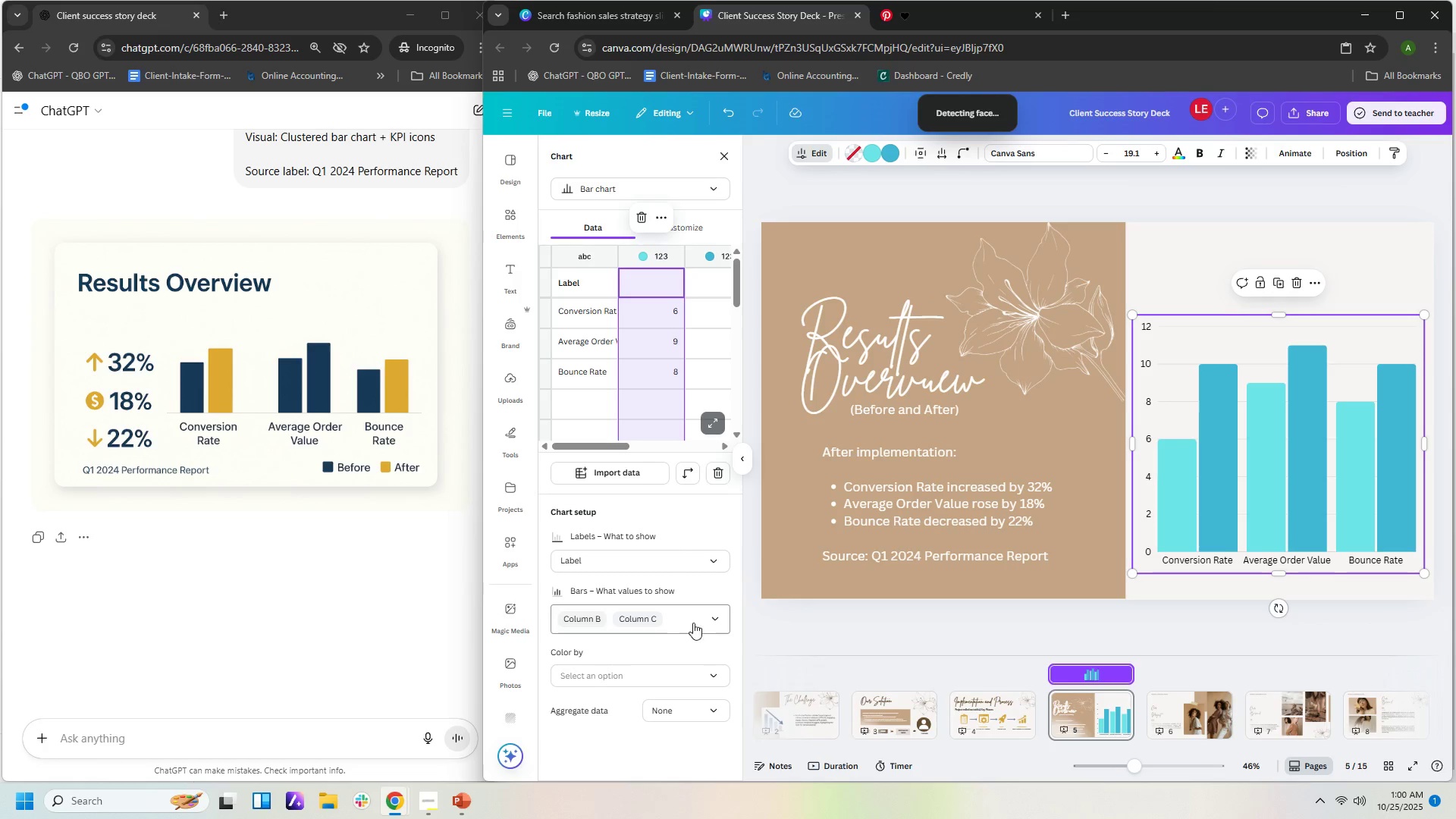 
scroll: coordinate [691, 643], scroll_direction: down, amount: 1.0
 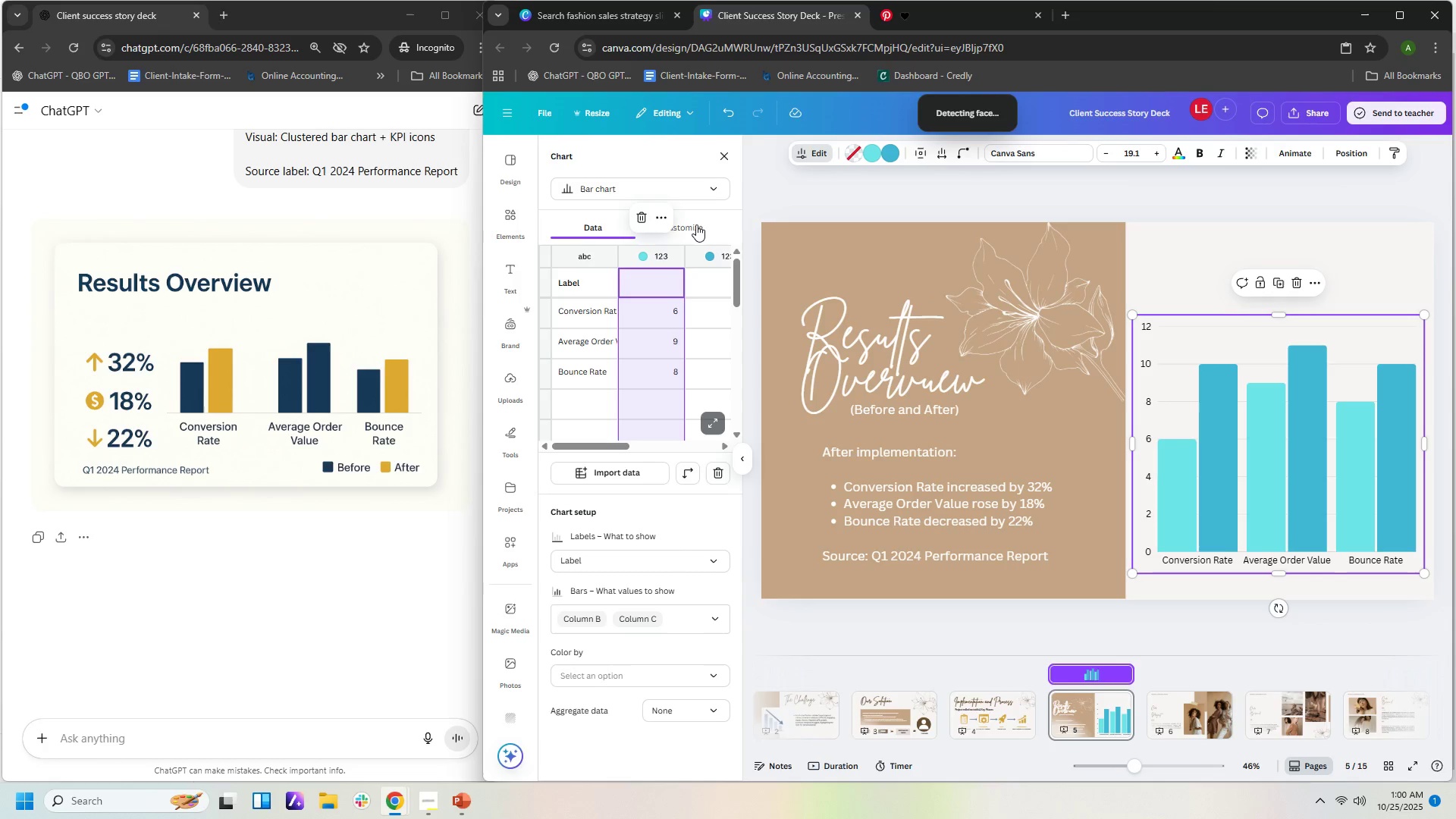 
left_click([695, 226])
 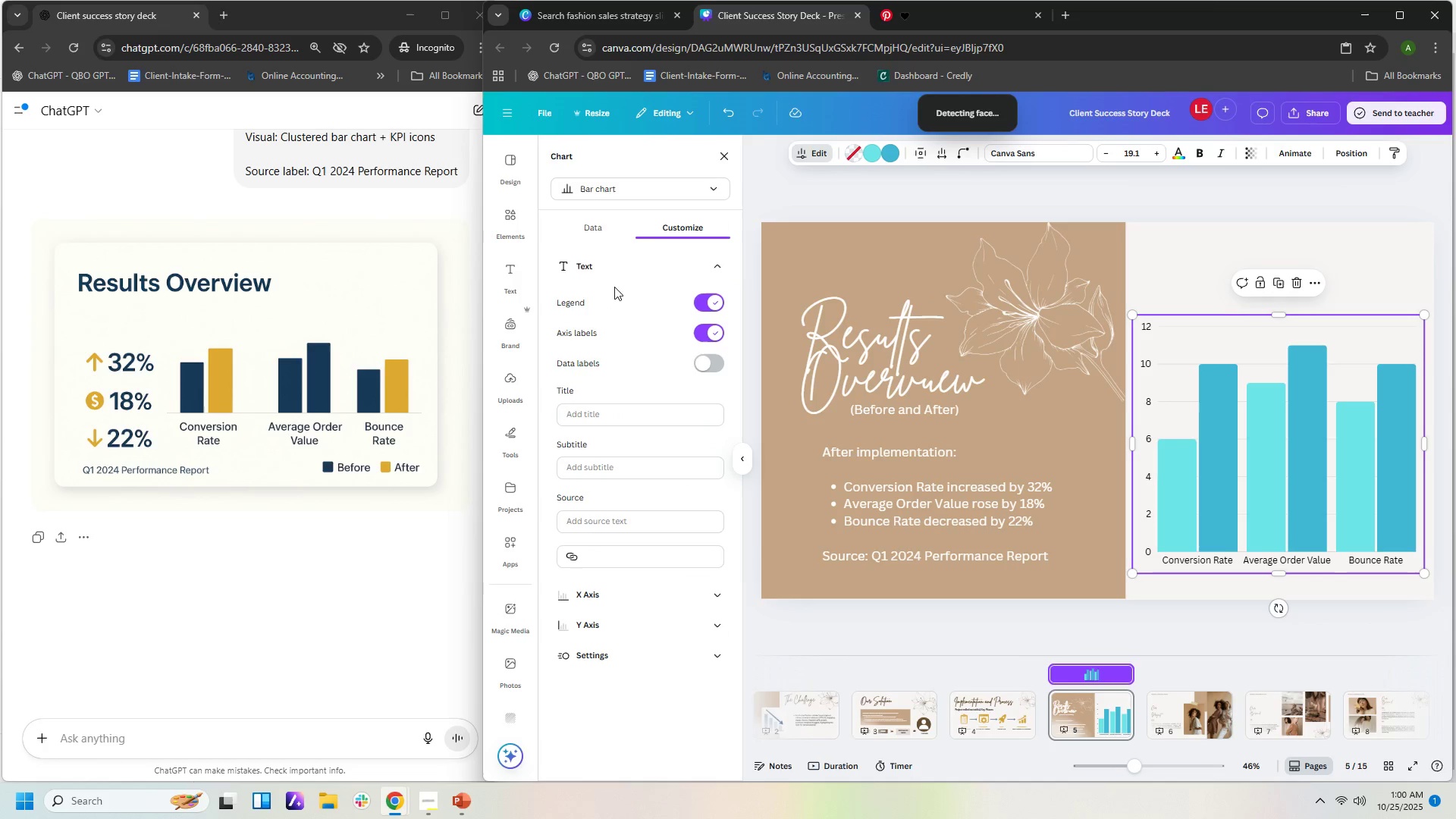 
left_click([665, 271])
 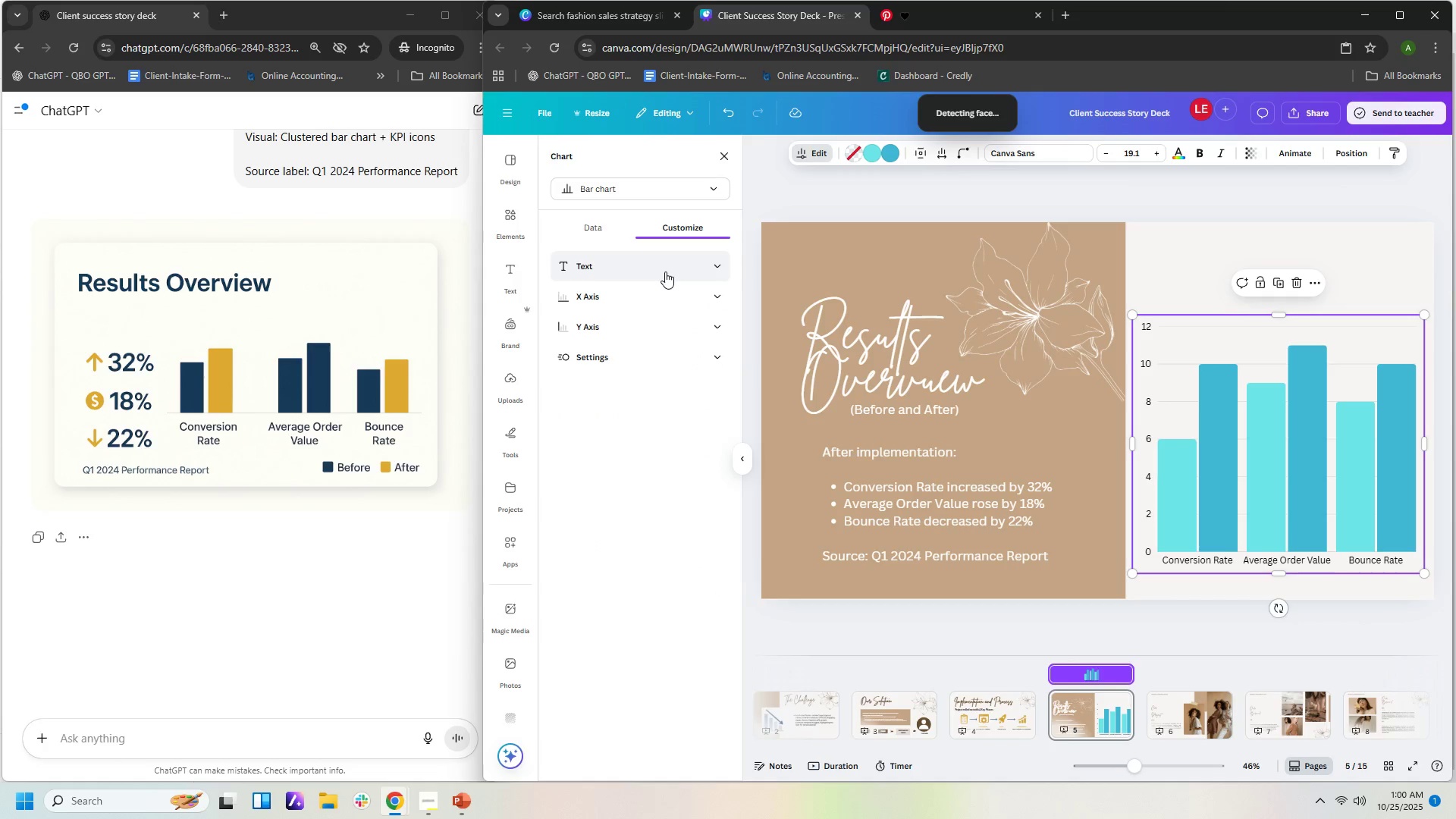 
left_click([719, 290])
 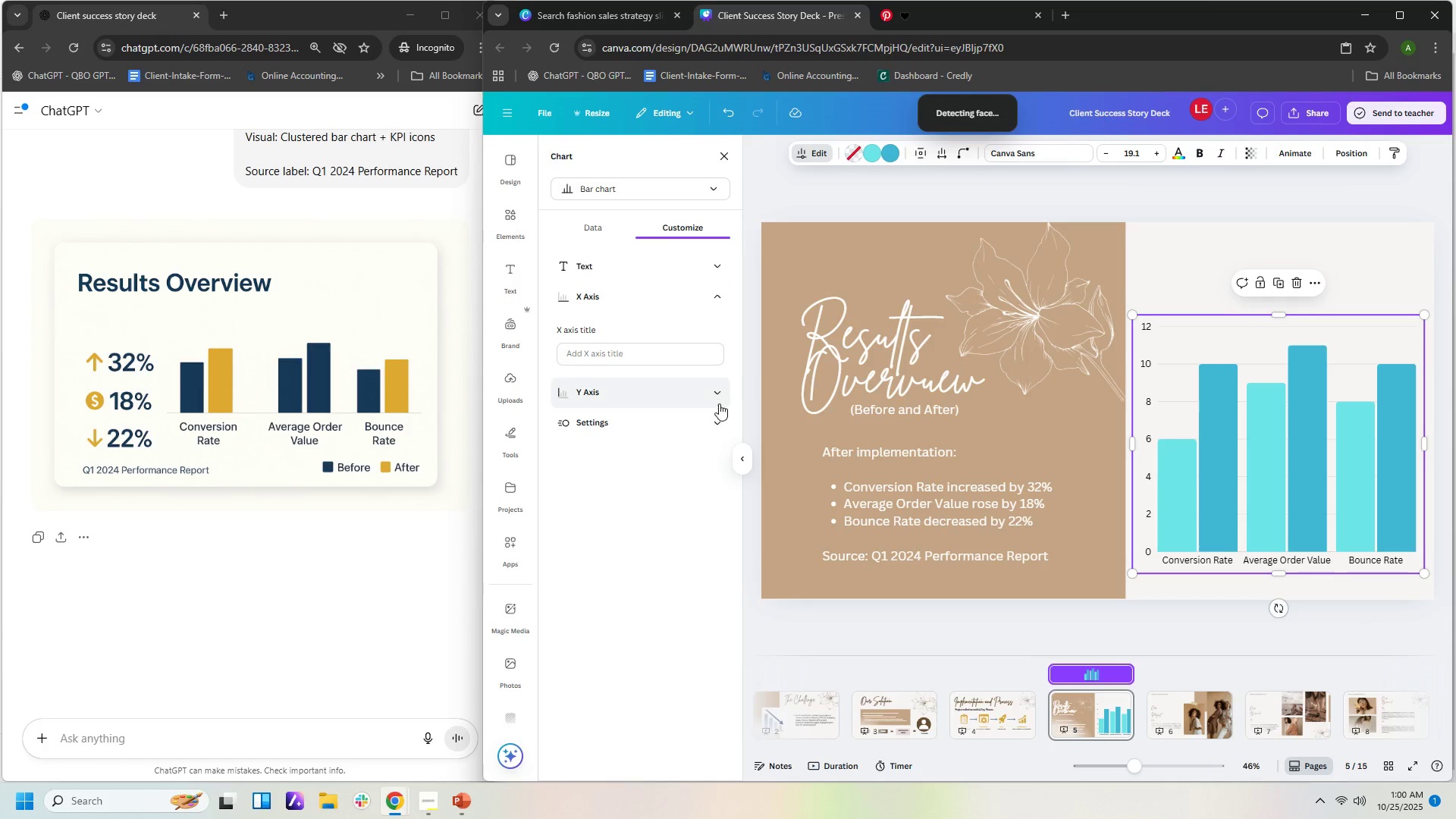 
left_click([713, 425])
 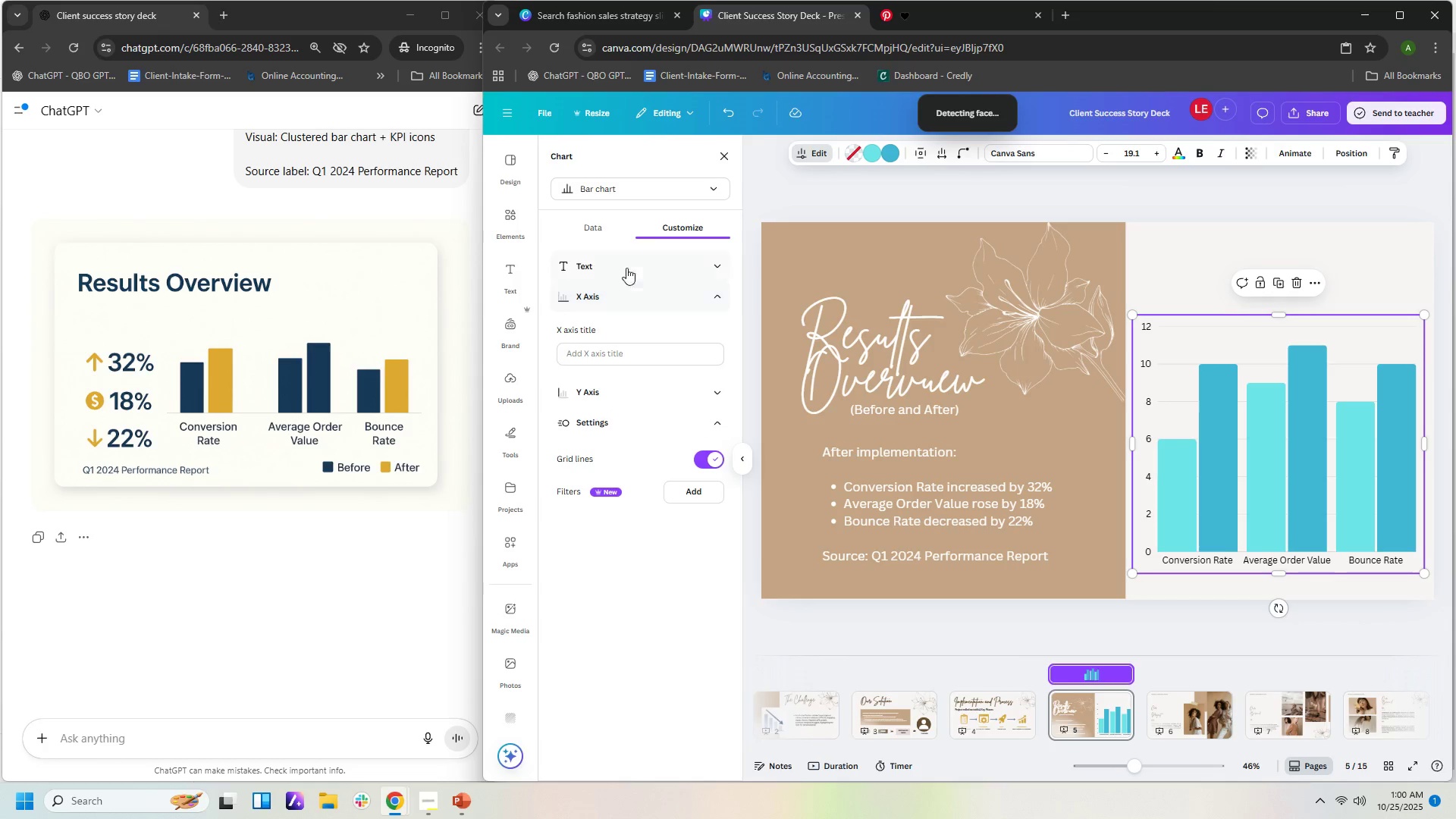 
left_click([589, 231])
 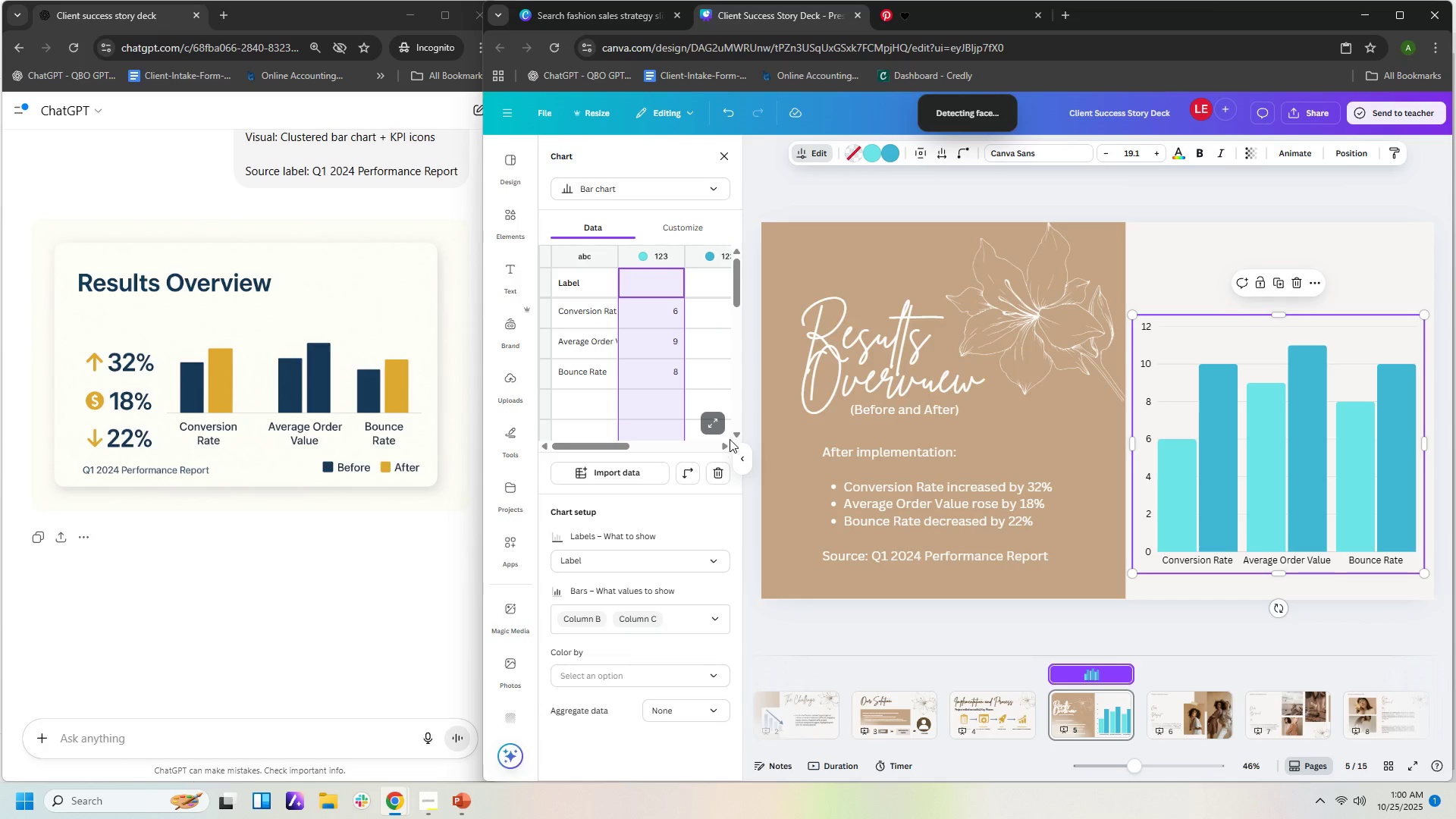 
left_click([711, 428])
 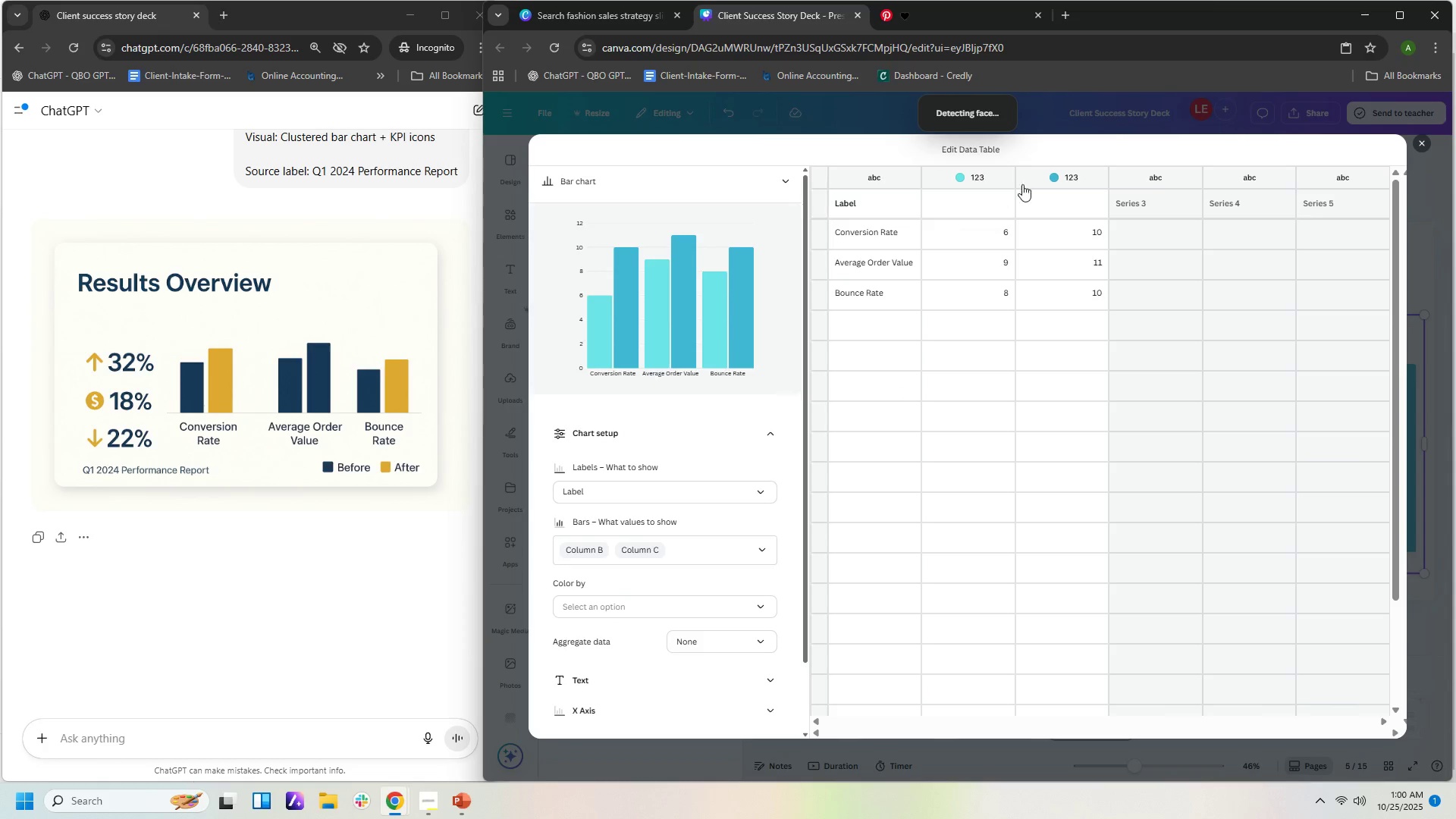 
left_click([994, 182])
 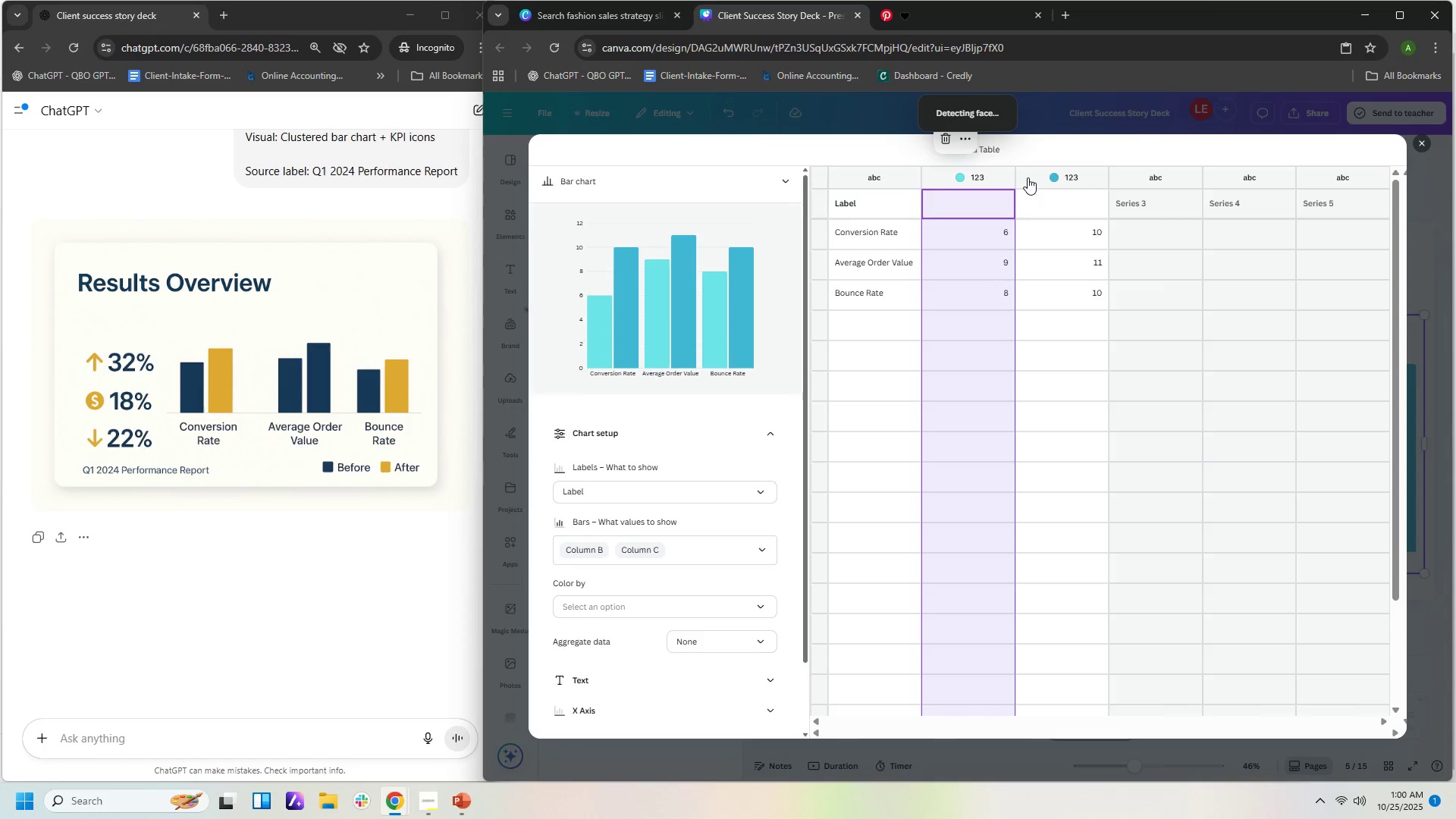 
left_click([1030, 177])
 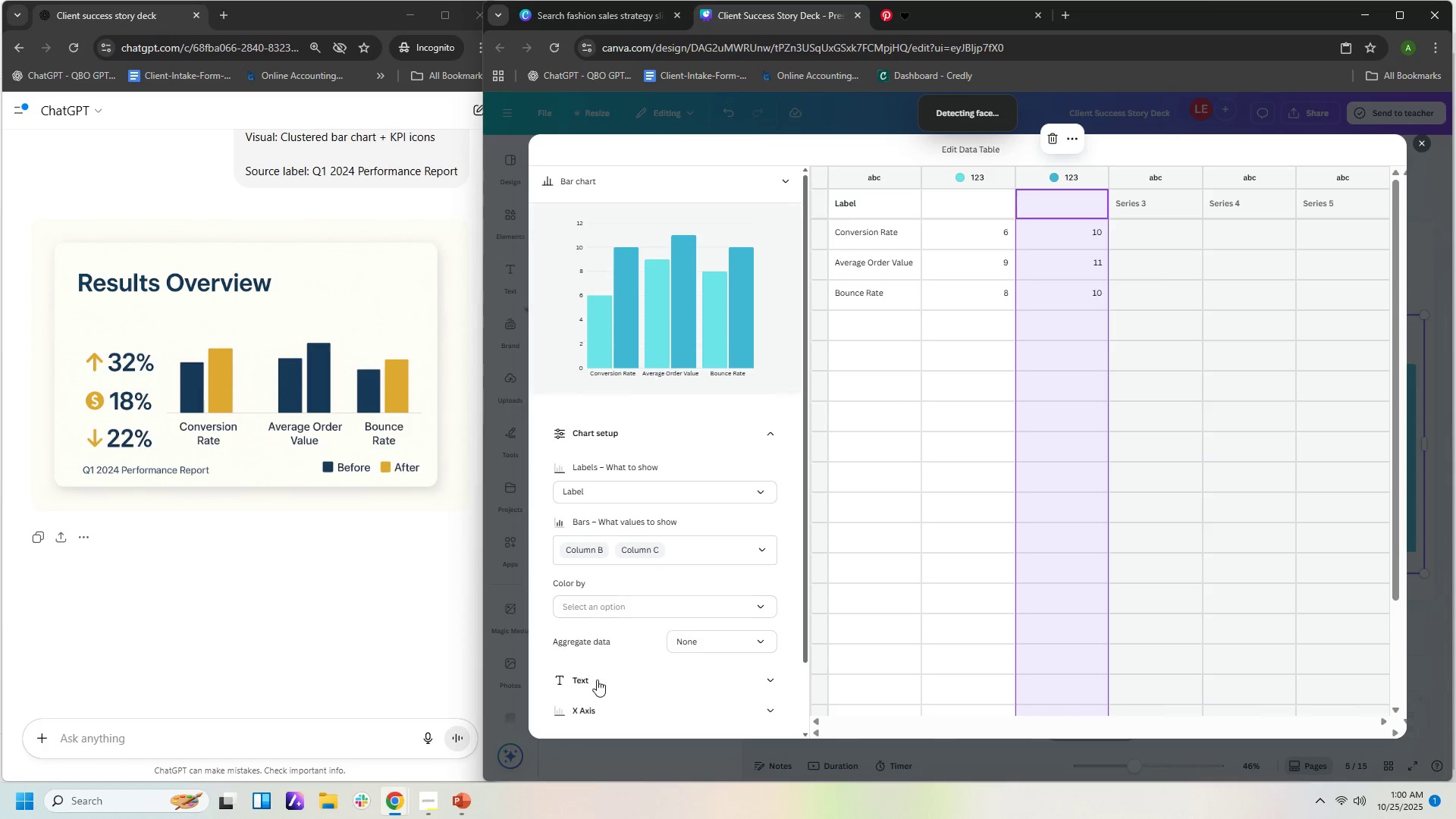 
left_click([617, 679])
 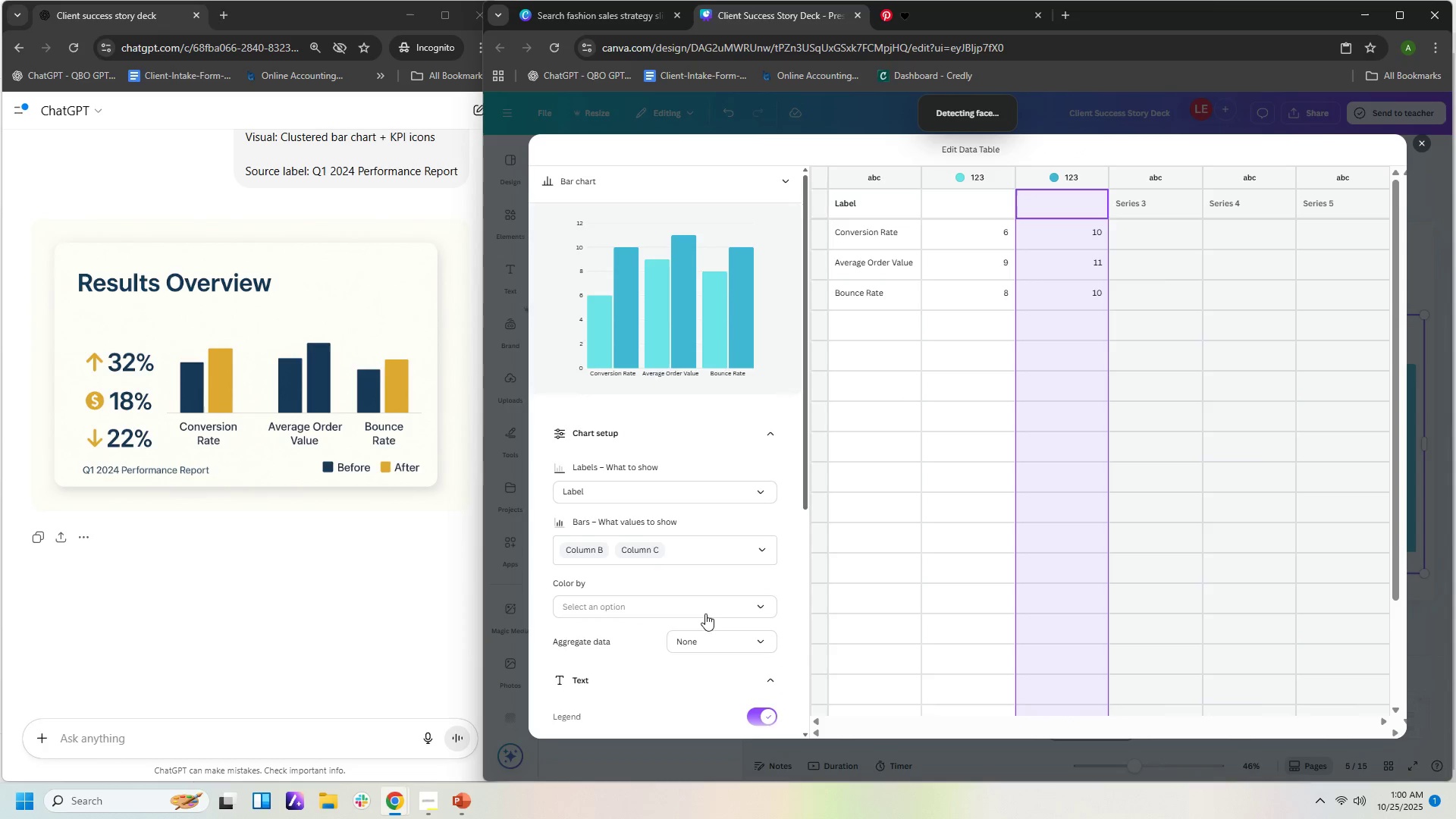 
left_click([708, 600])
 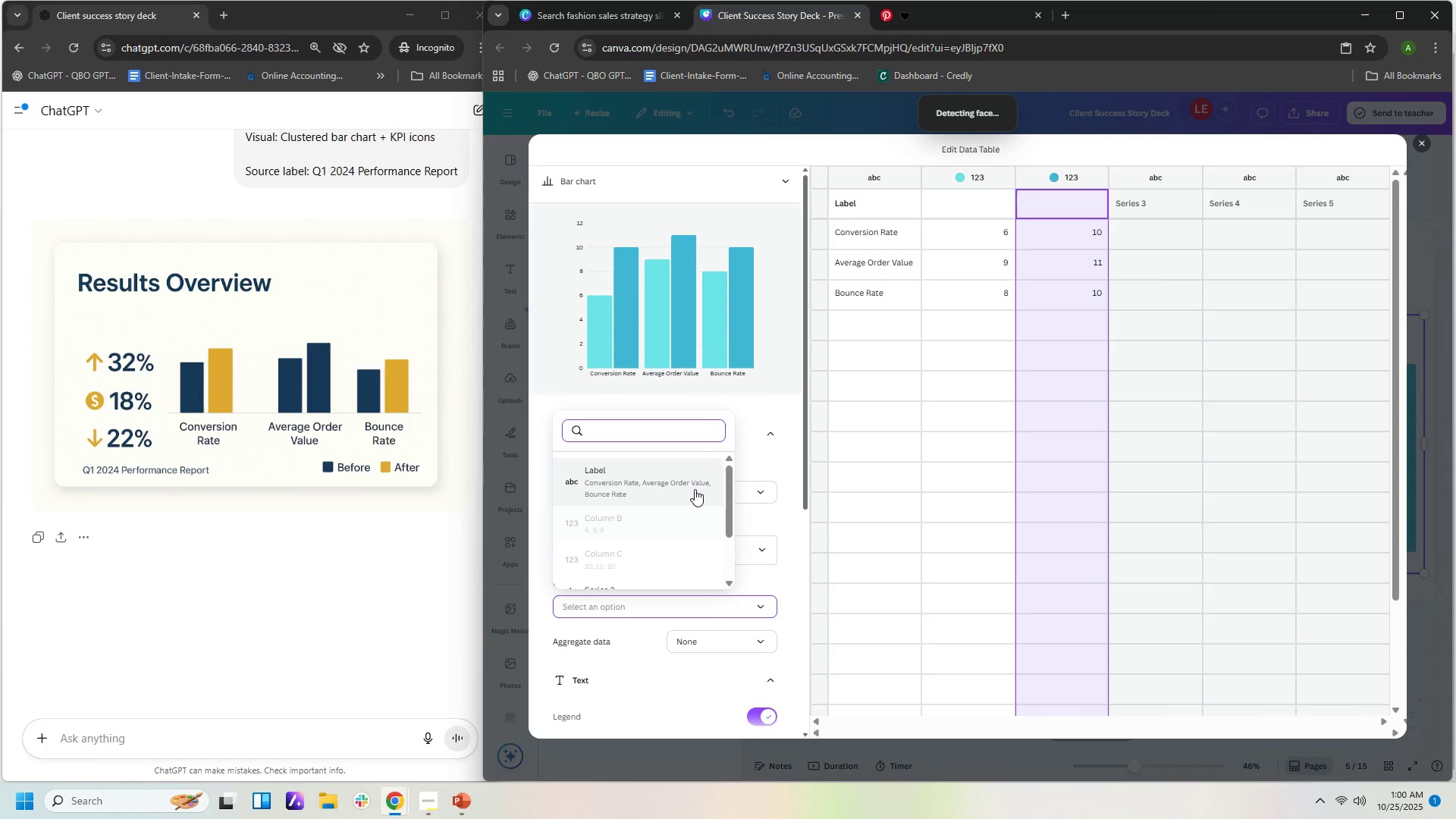 
left_click([695, 489])
 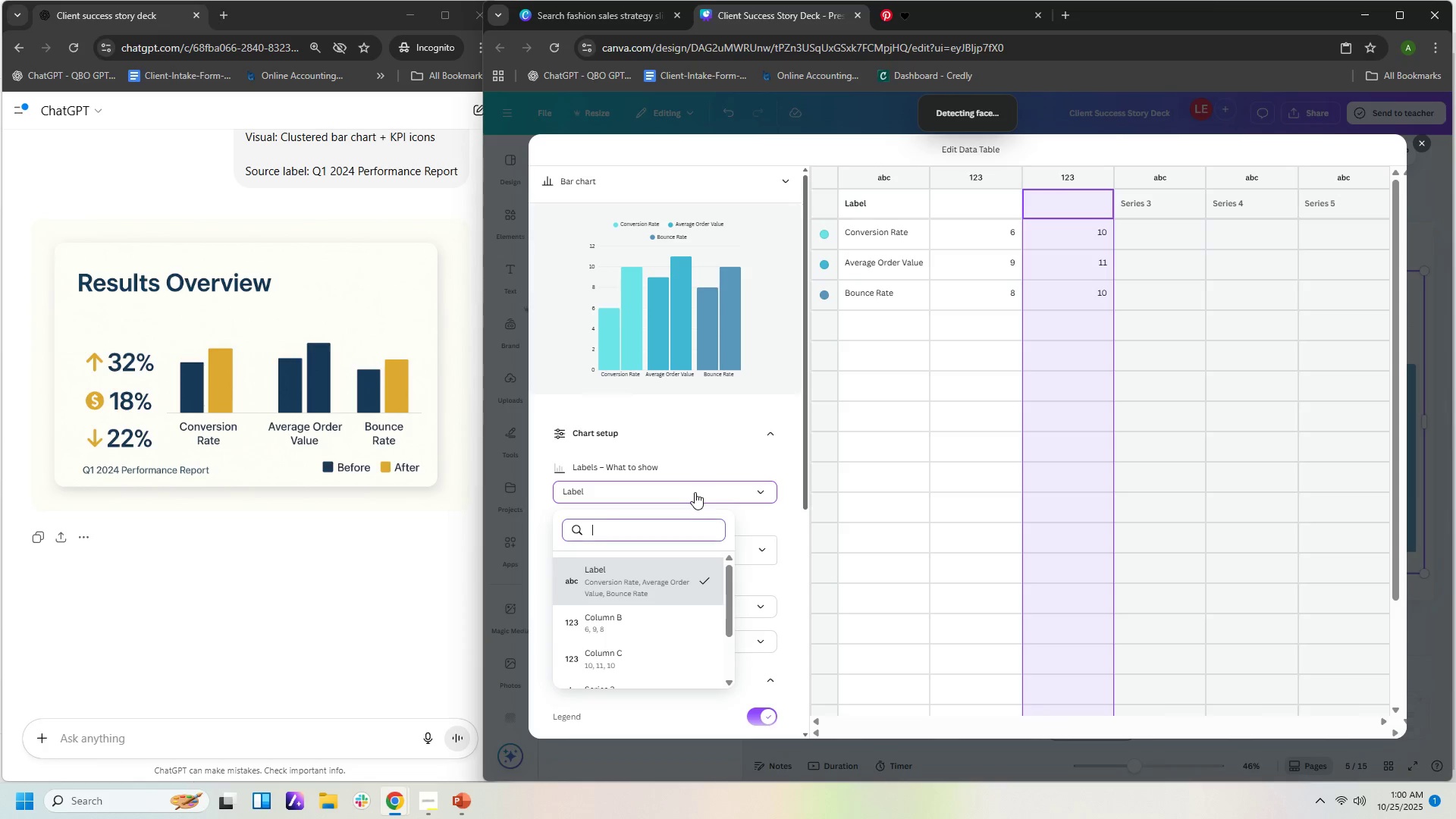 
scroll: coordinate [686, 623], scroll_direction: down, amount: 3.0
 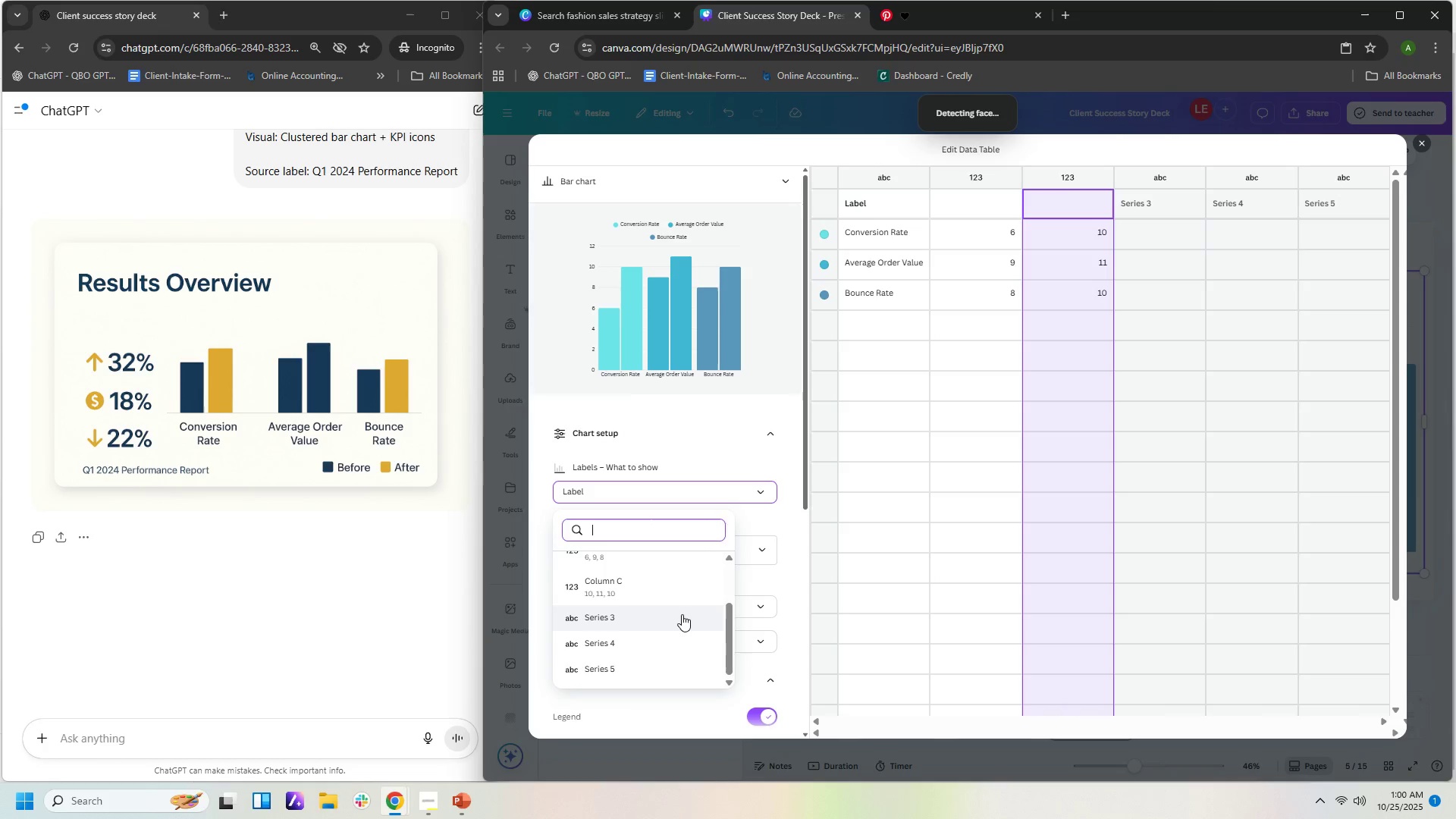 
left_click([682, 614])
 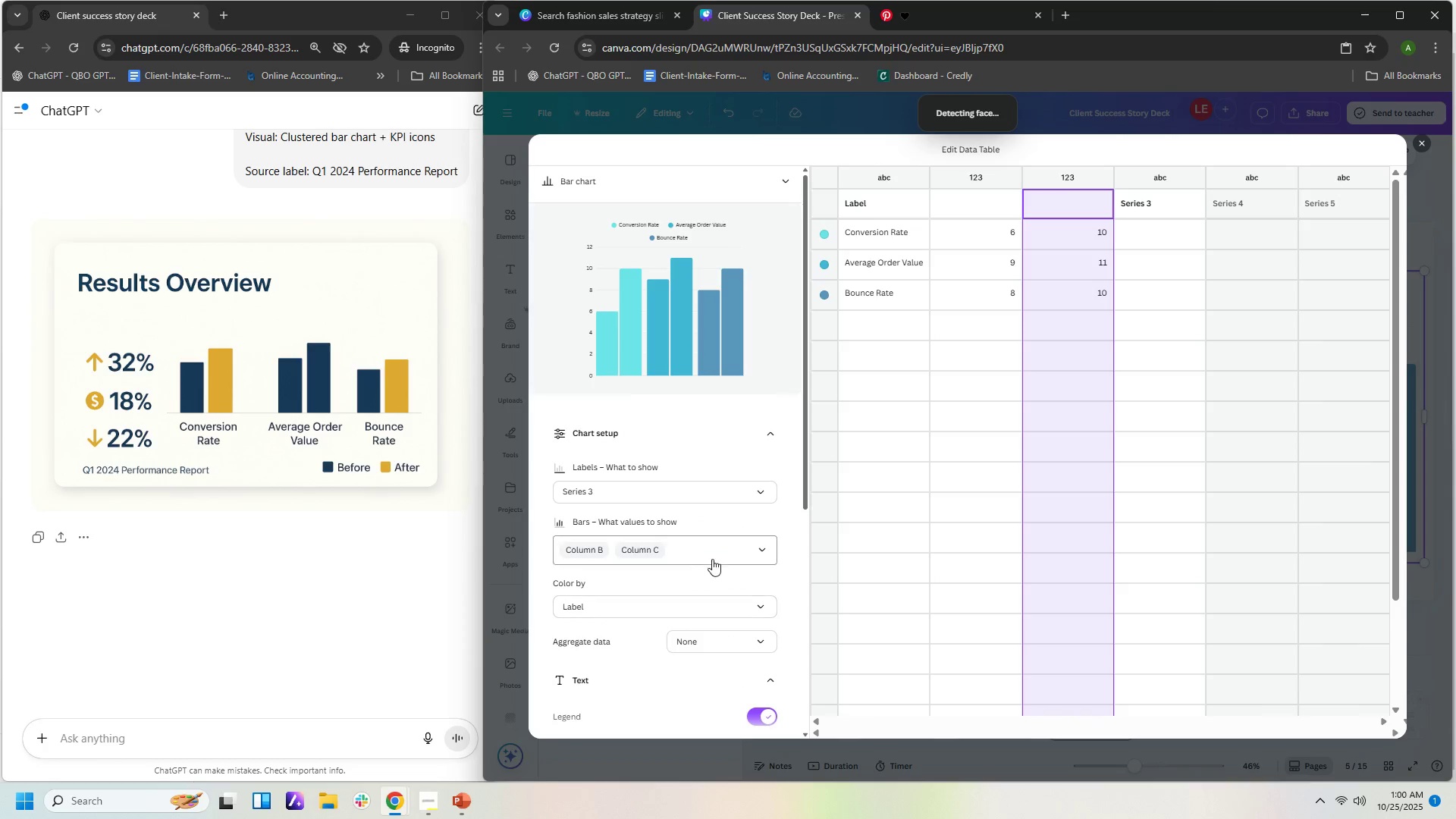 
left_click([713, 549])
 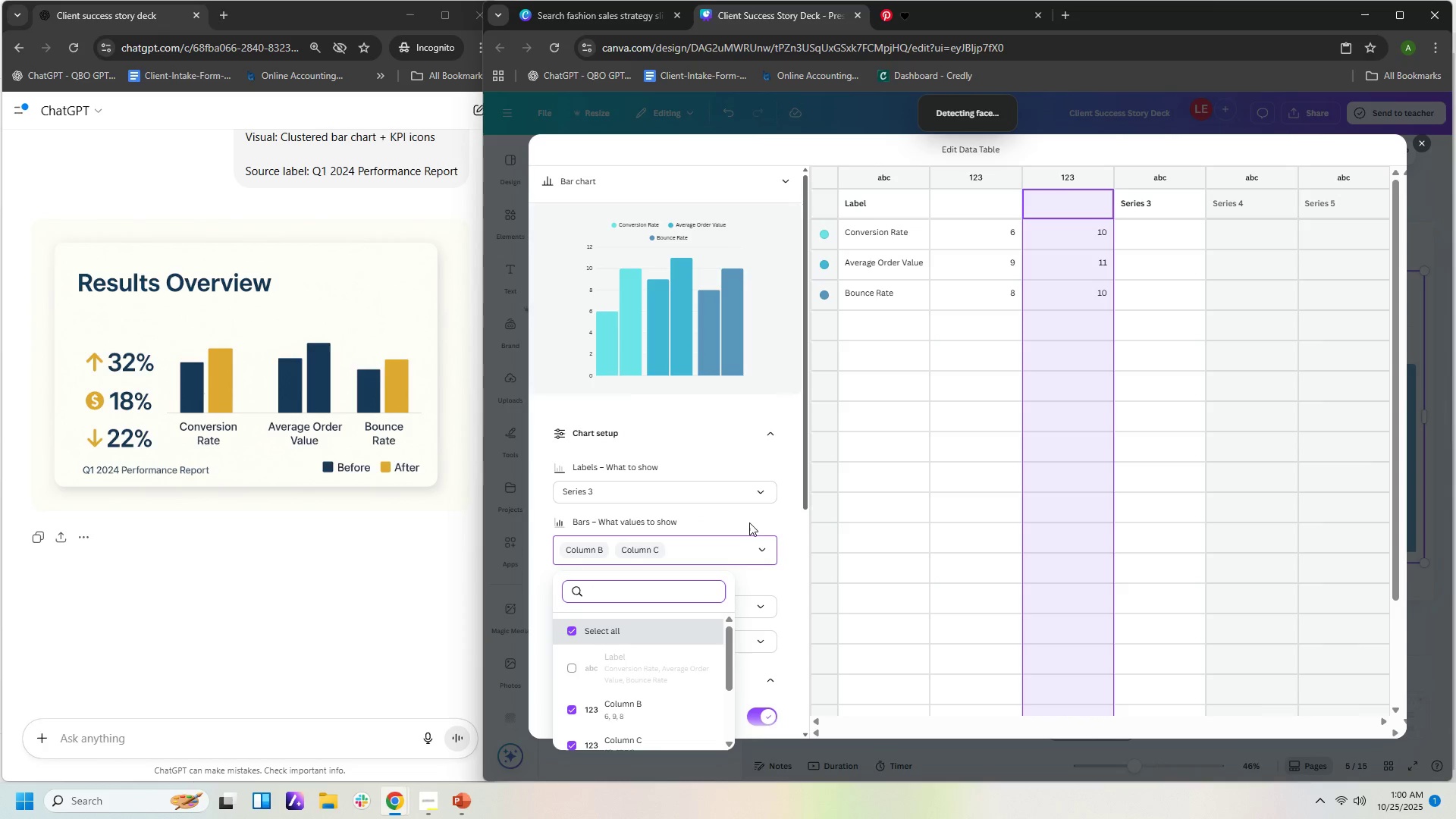 
double_click([757, 500])
 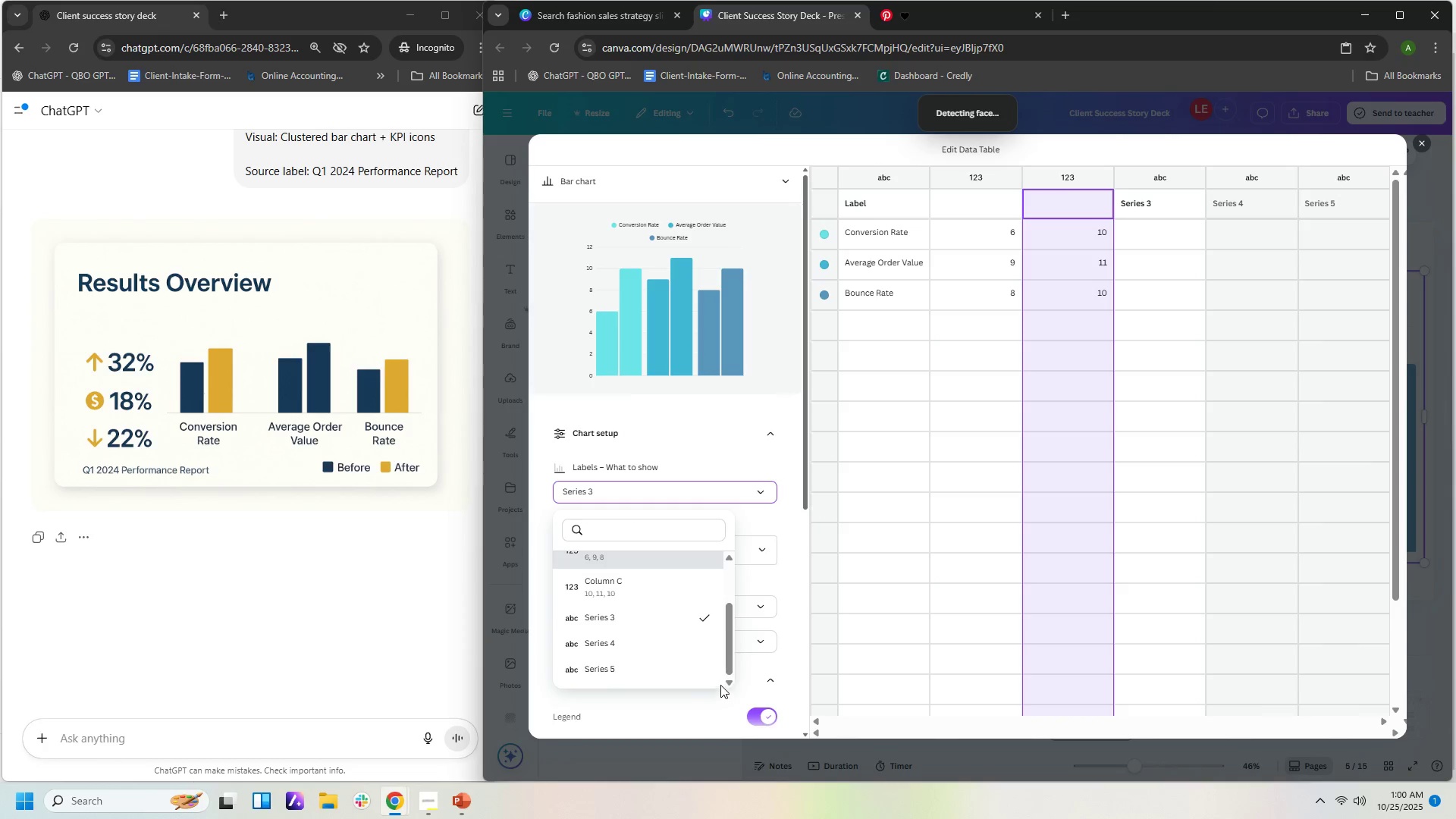 
left_click([689, 645])
 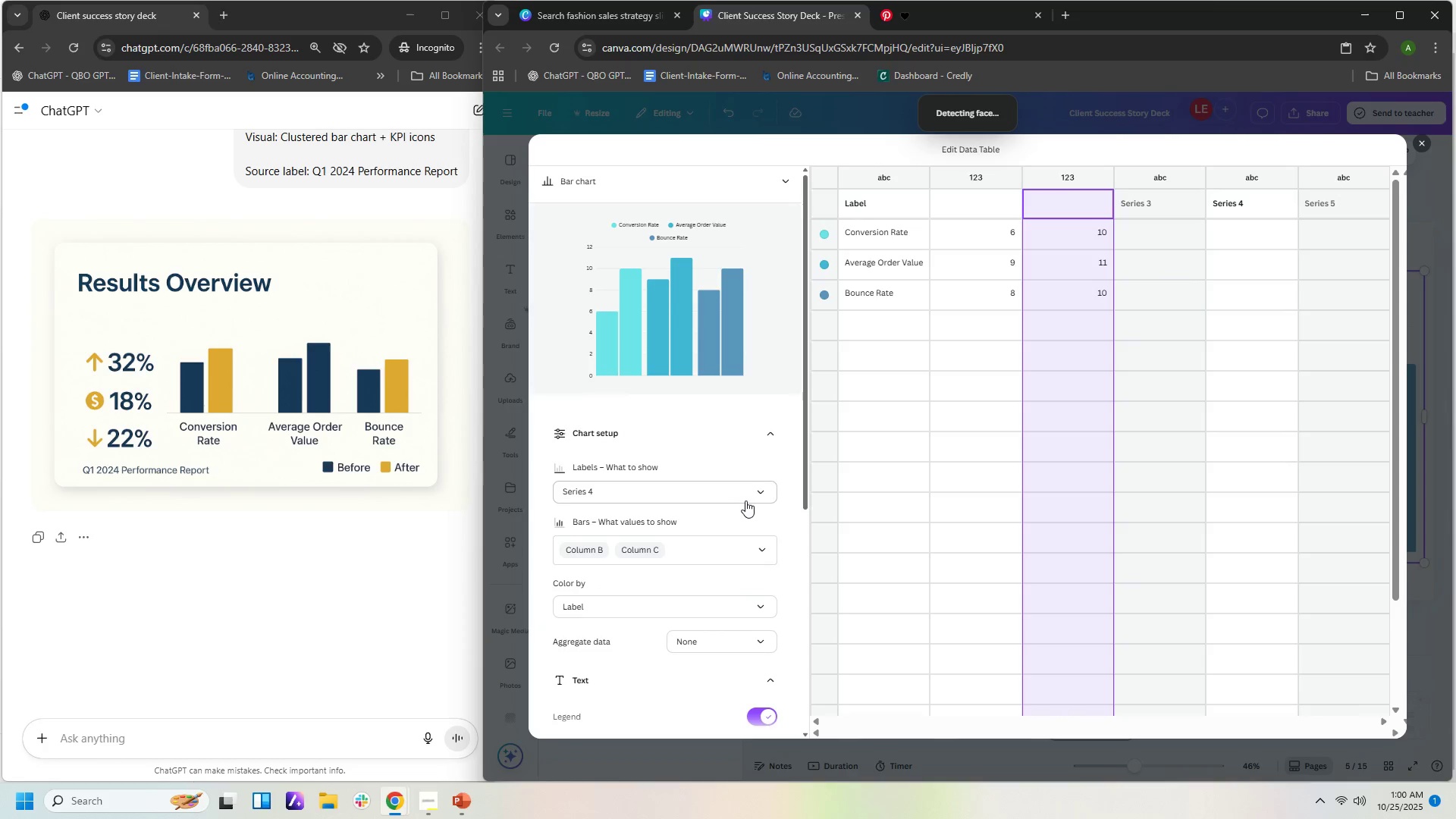 
left_click([748, 497])
 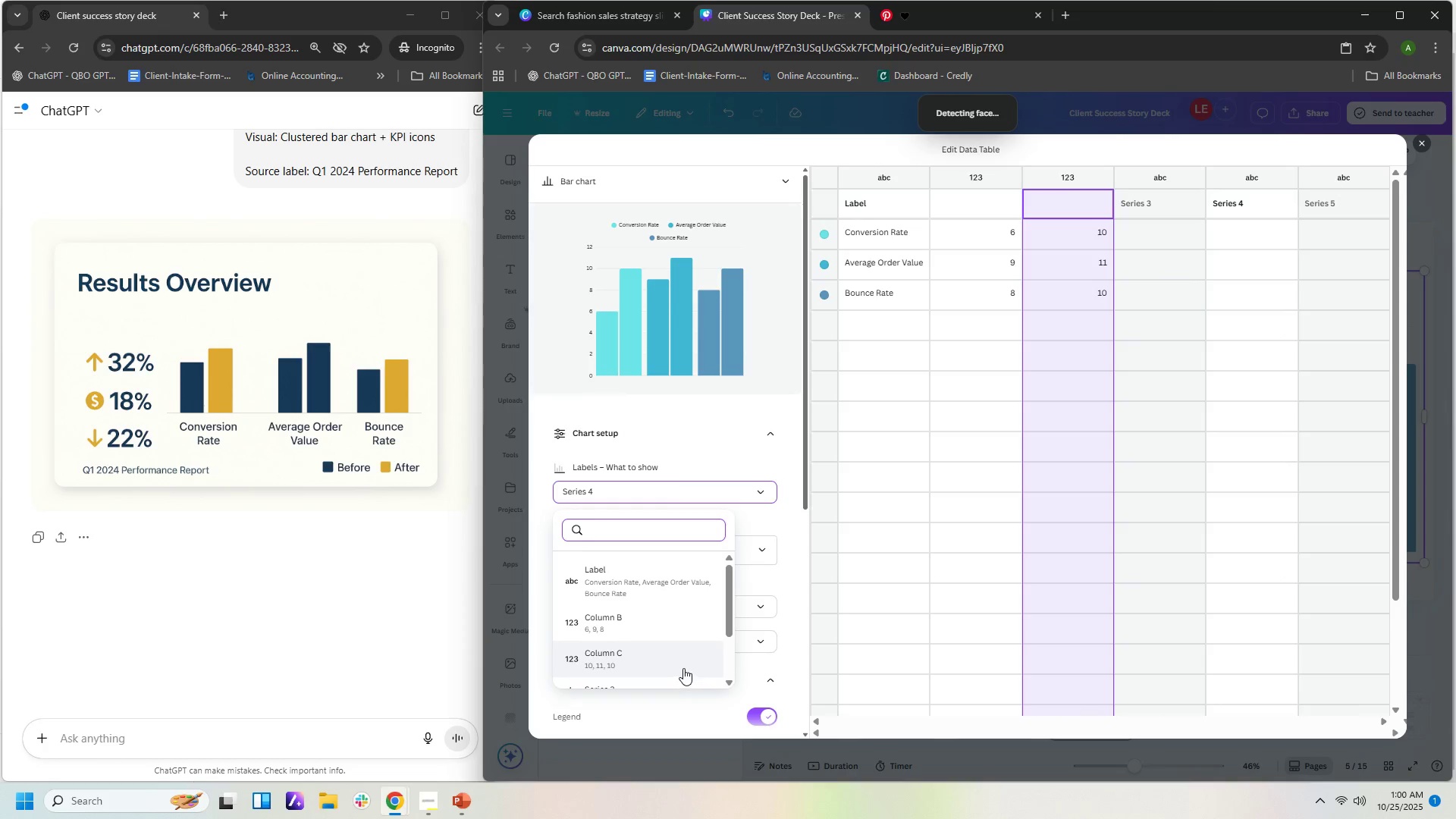 
left_click([685, 664])
 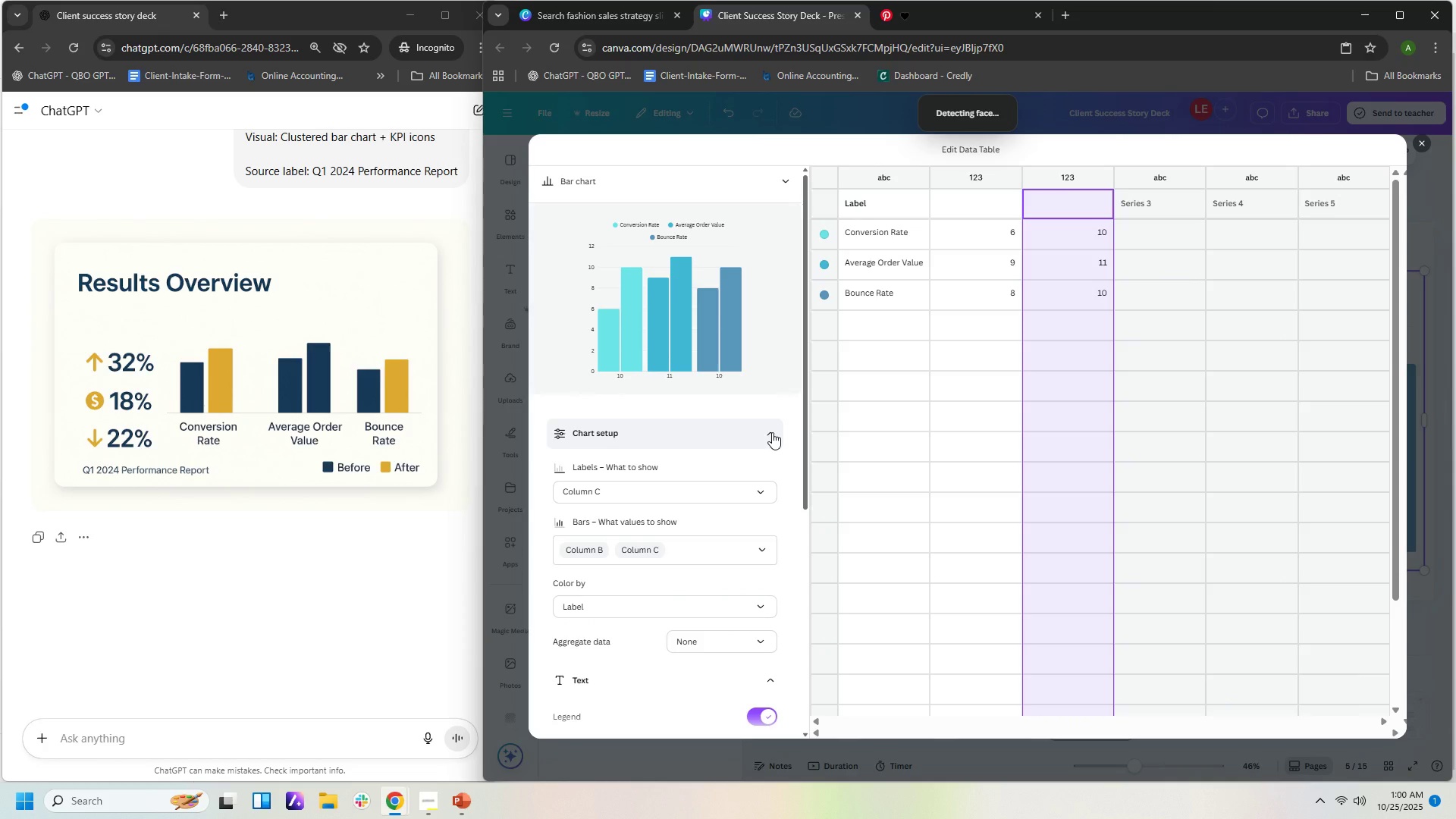 
wait(7.15)
 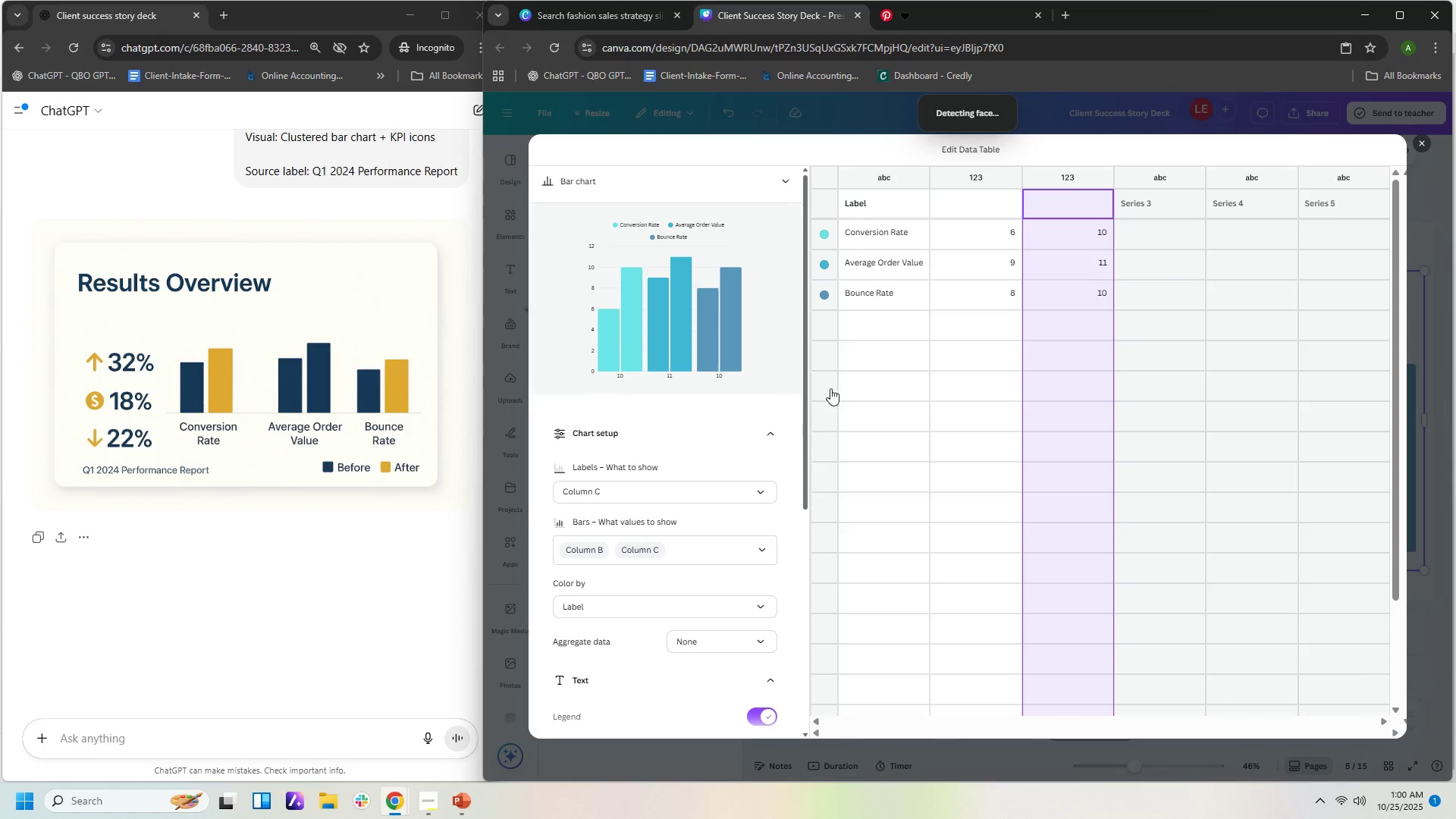 
mouse_move([1403, 158])
 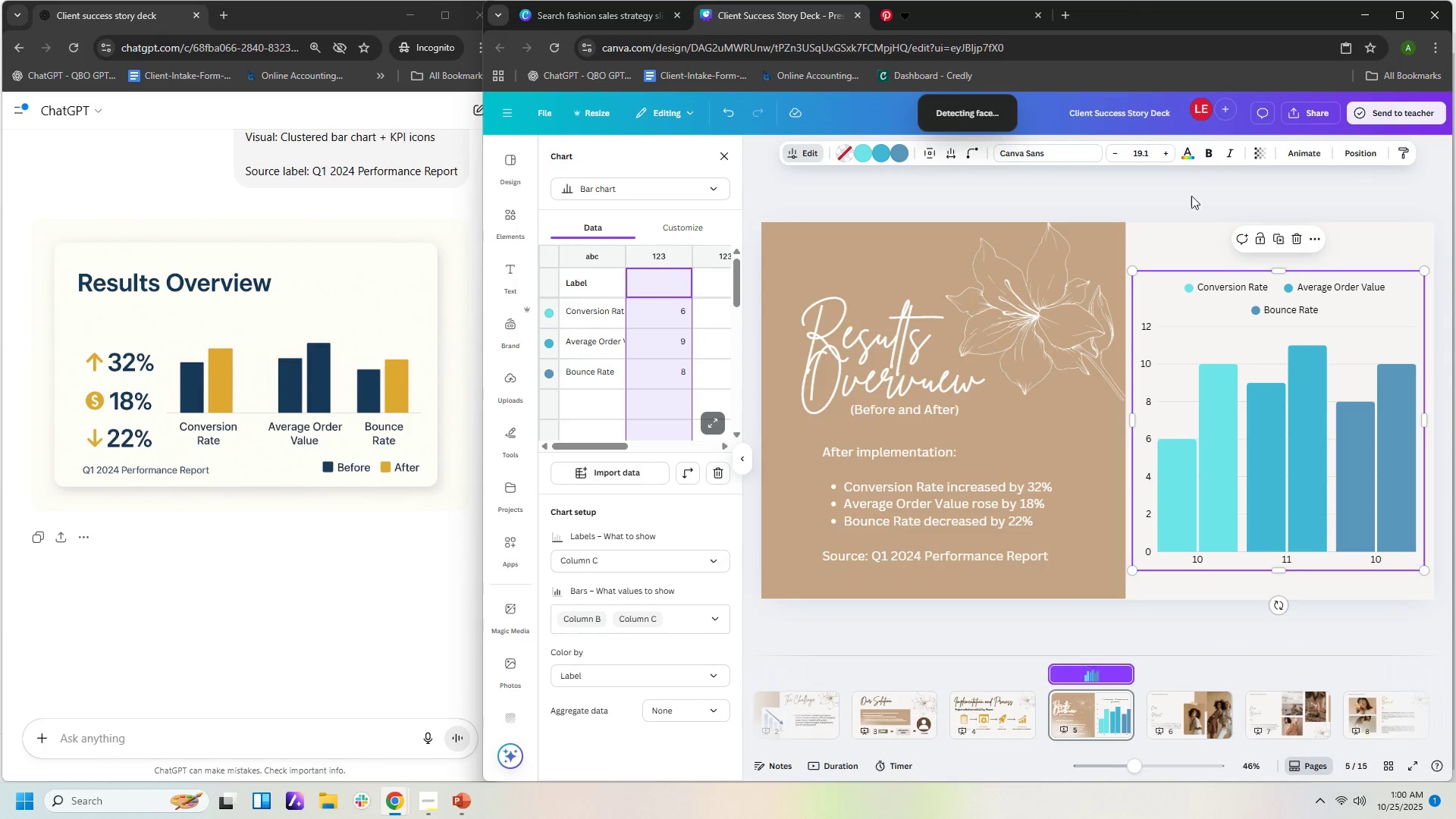 
left_click([1190, 456])
 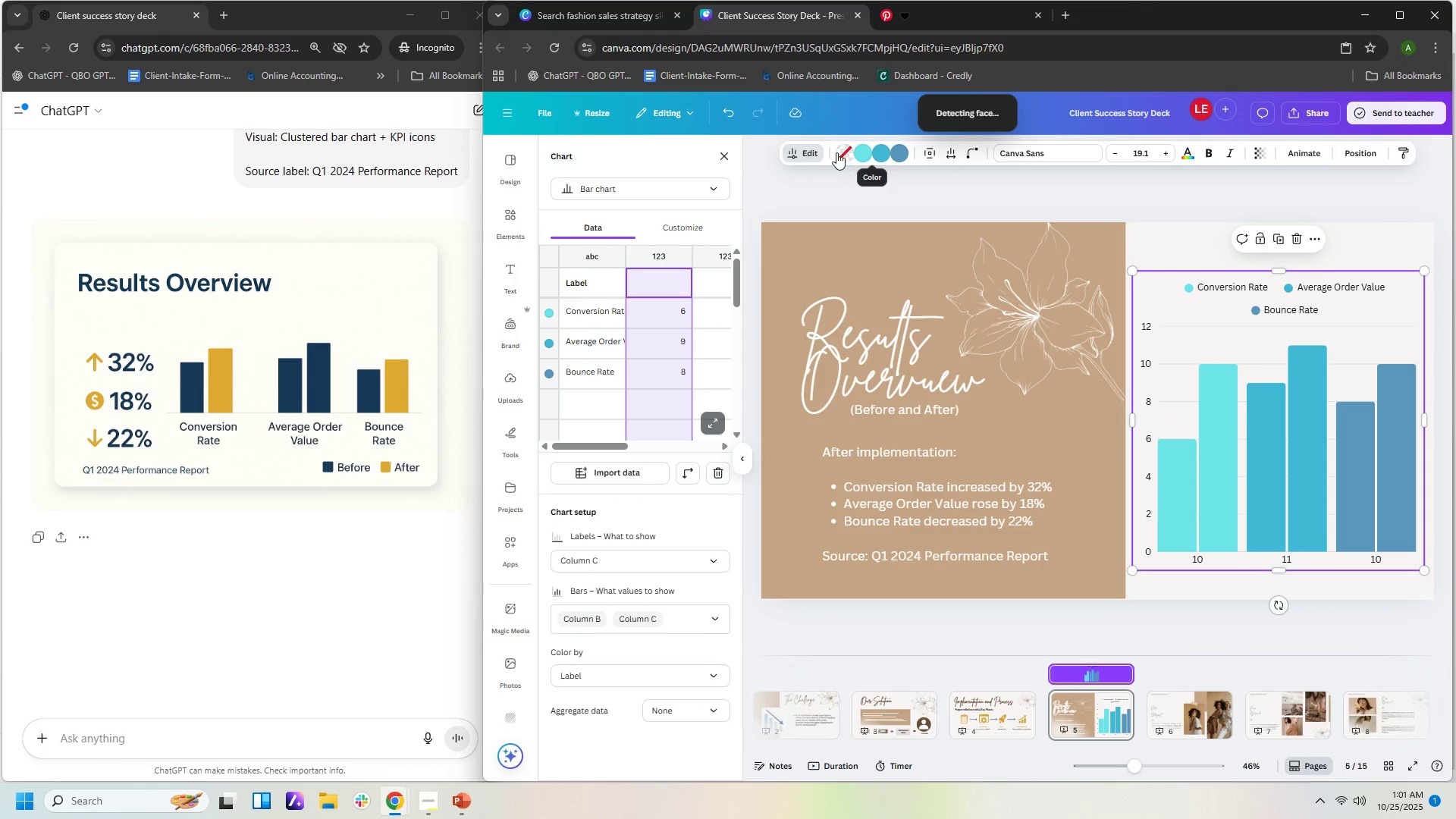 
wait(5.56)
 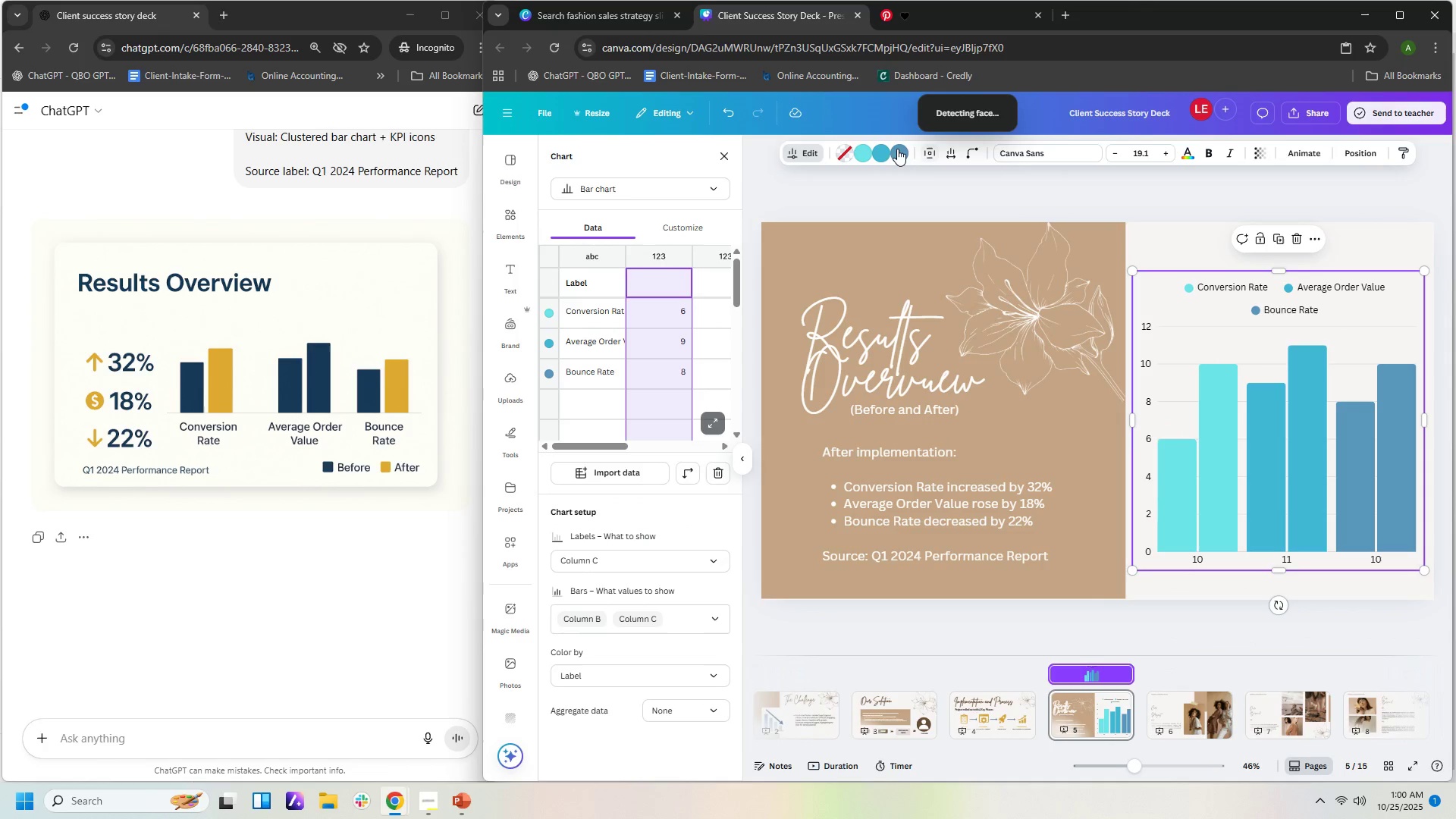 
left_click([860, 155])
 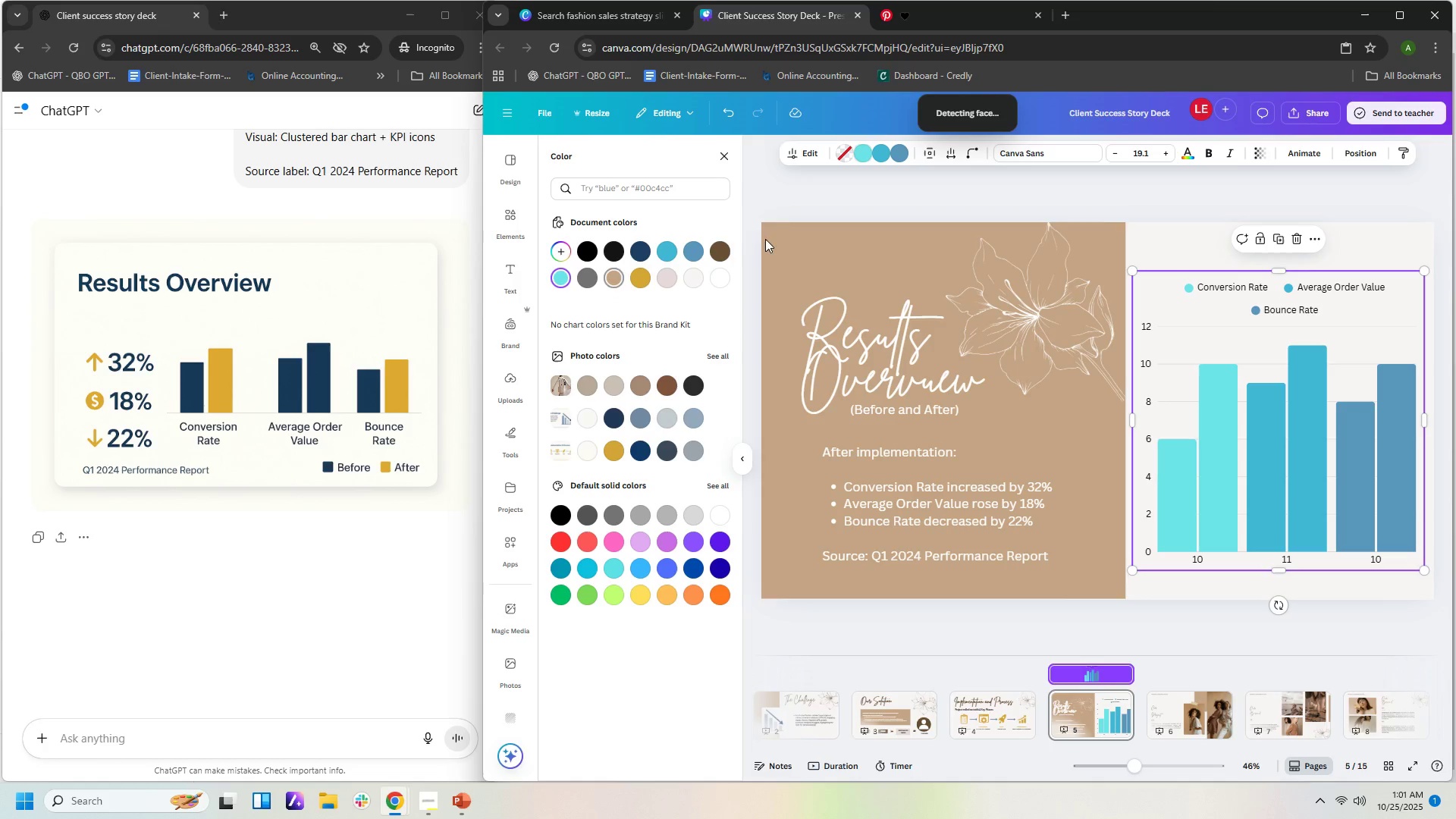 
left_click([716, 249])
 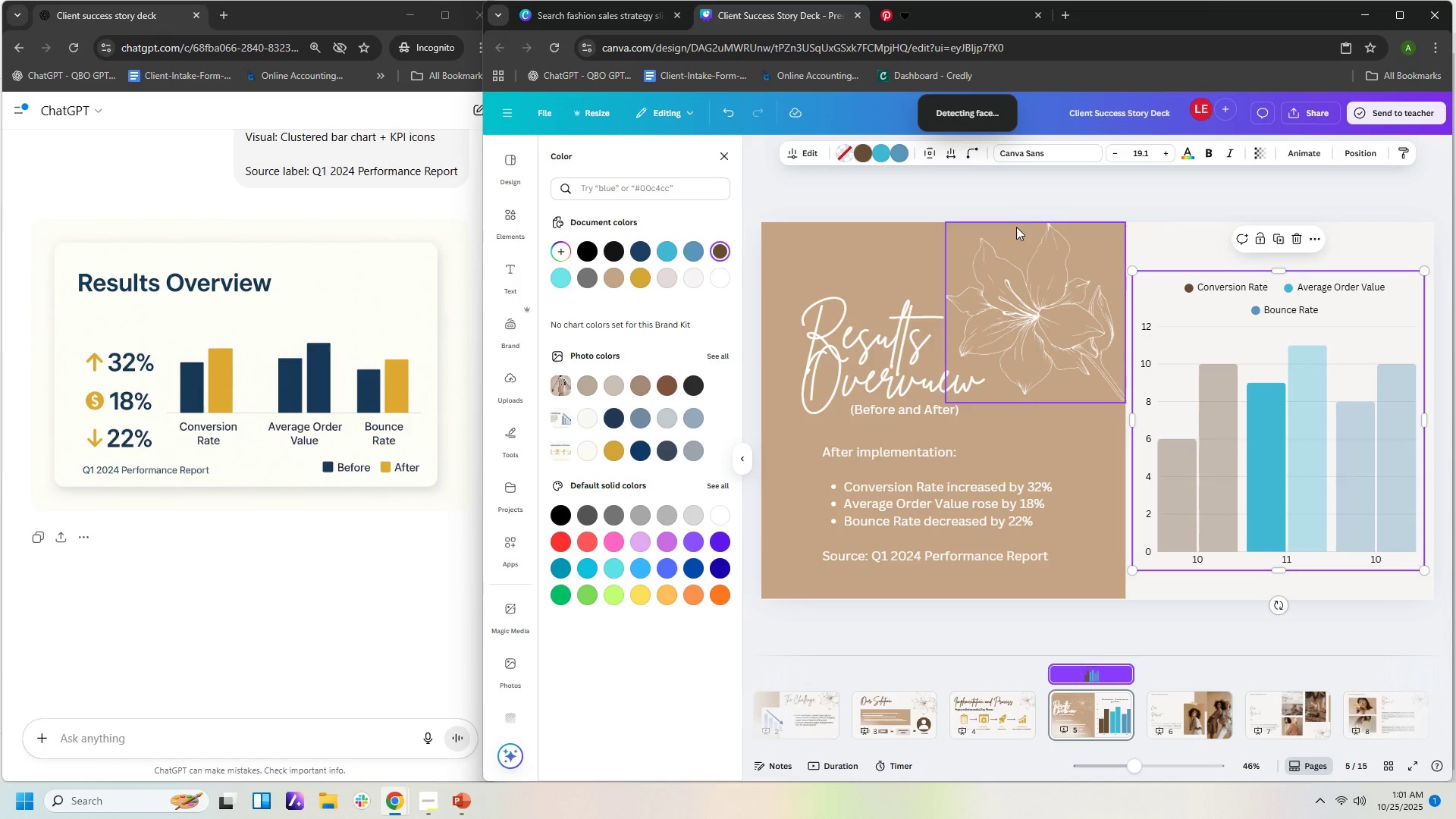 
left_click([881, 148])
 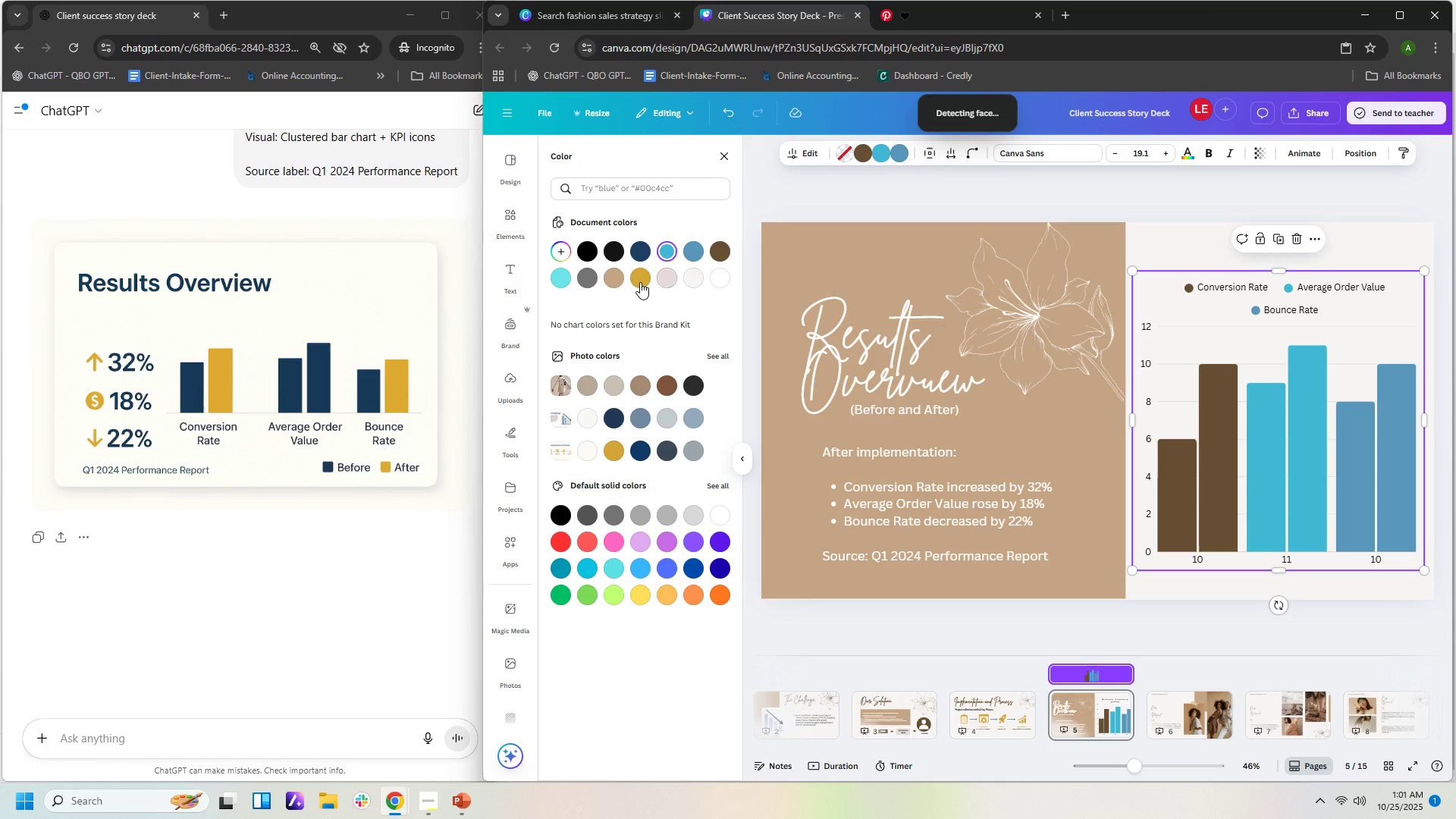 
left_click([620, 281])
 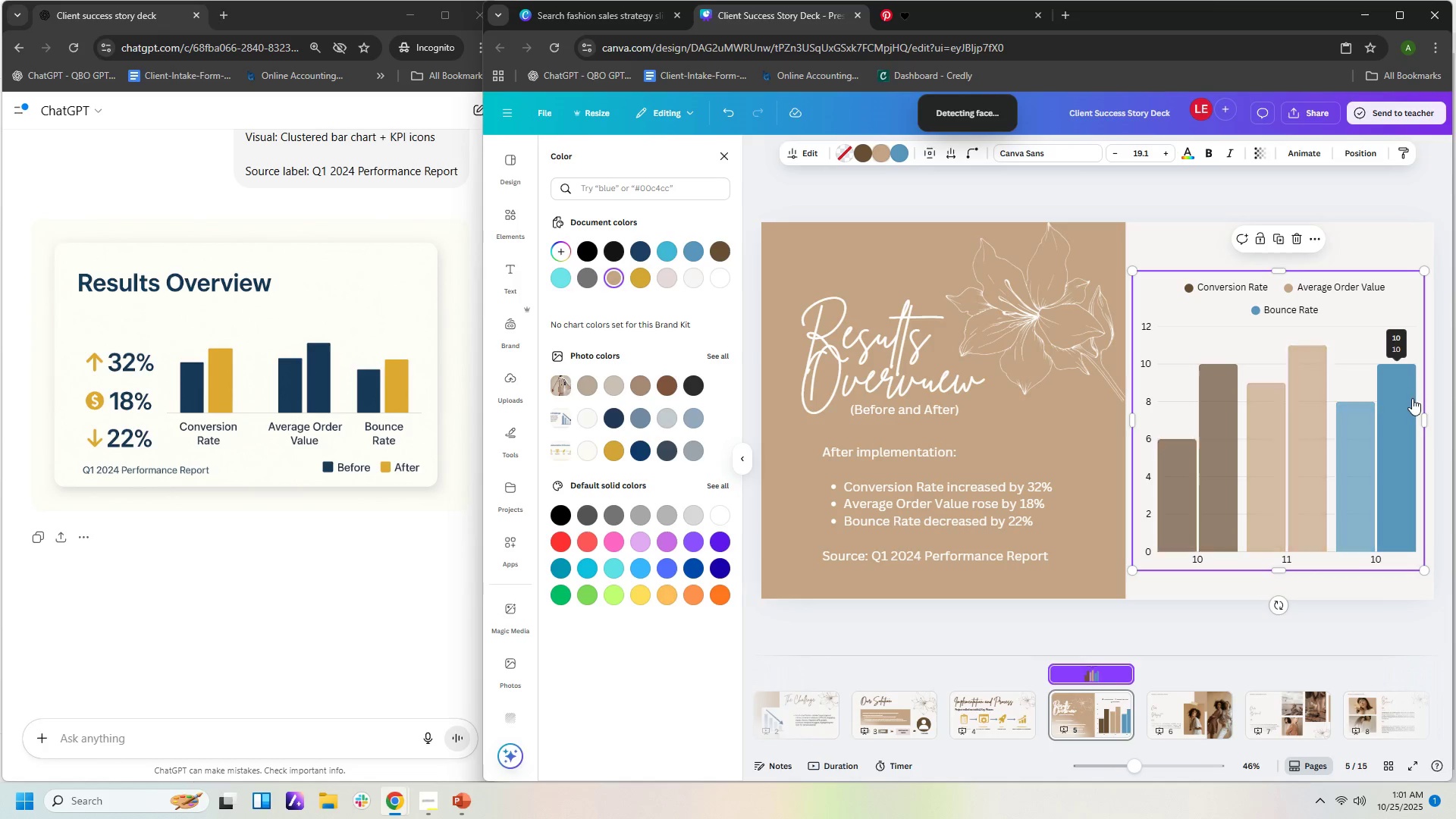 
left_click([1396, 416])
 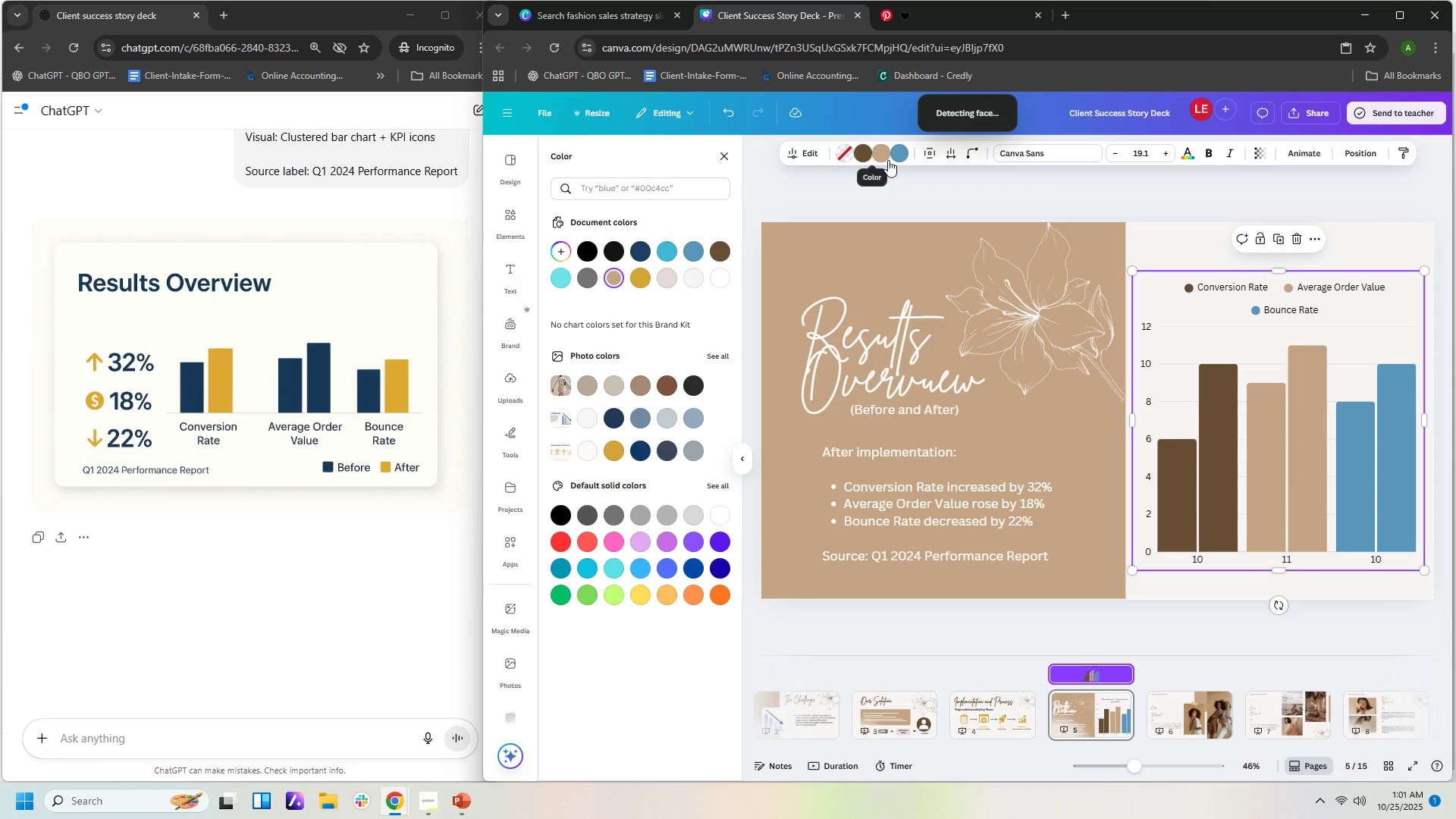 
left_click([899, 156])
 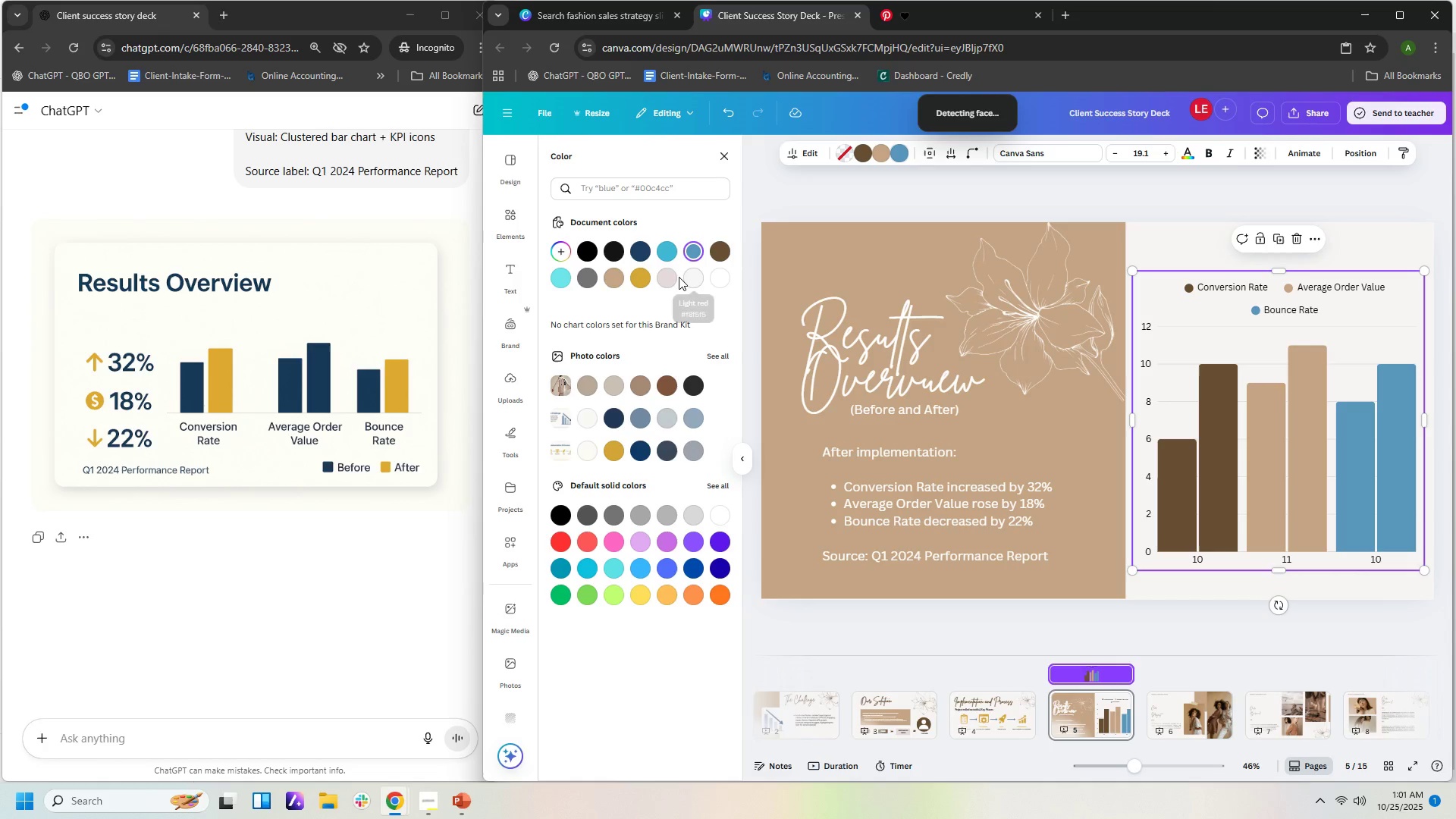 
left_click([675, 278])
 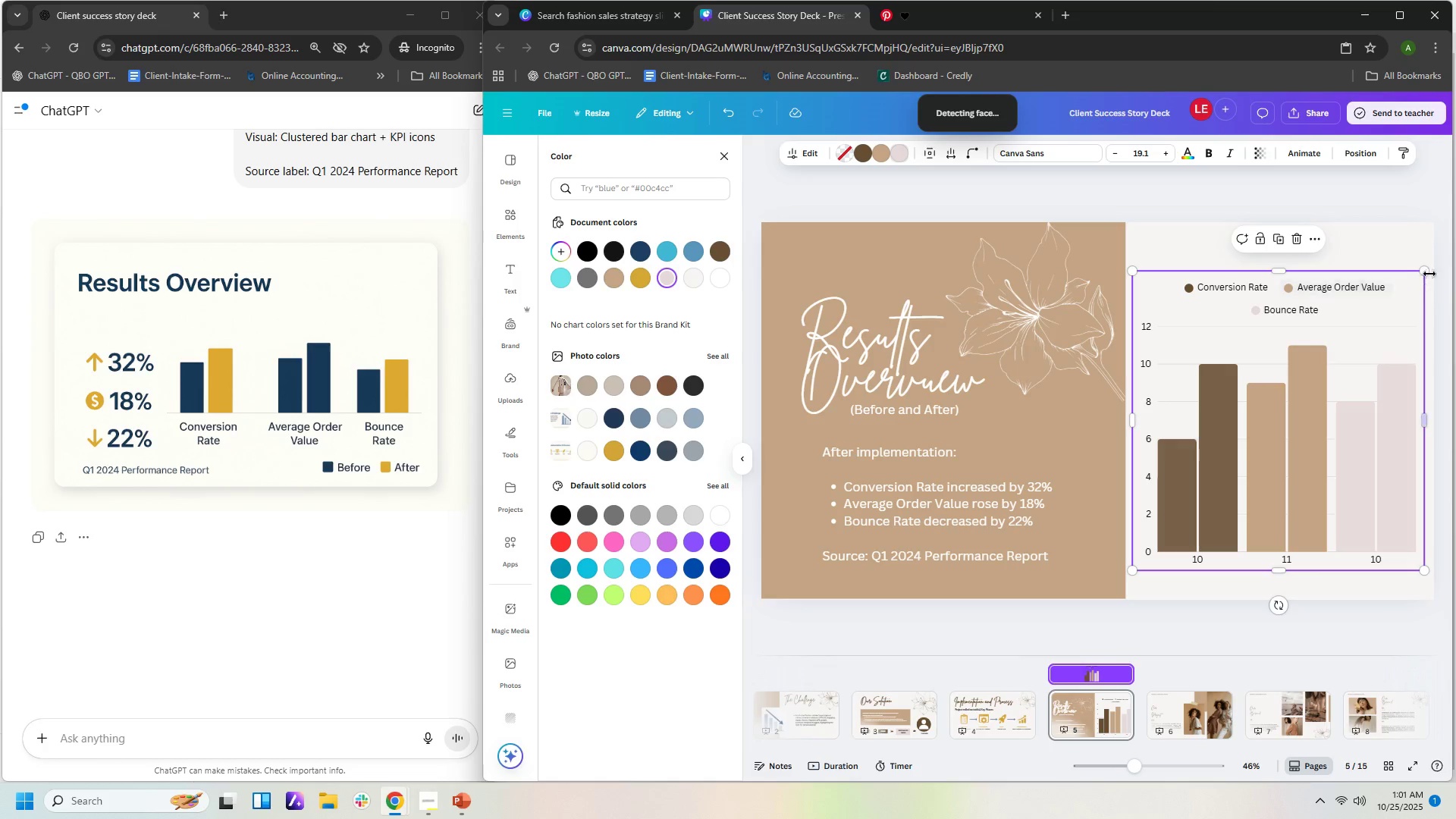 
left_click([1408, 221])
 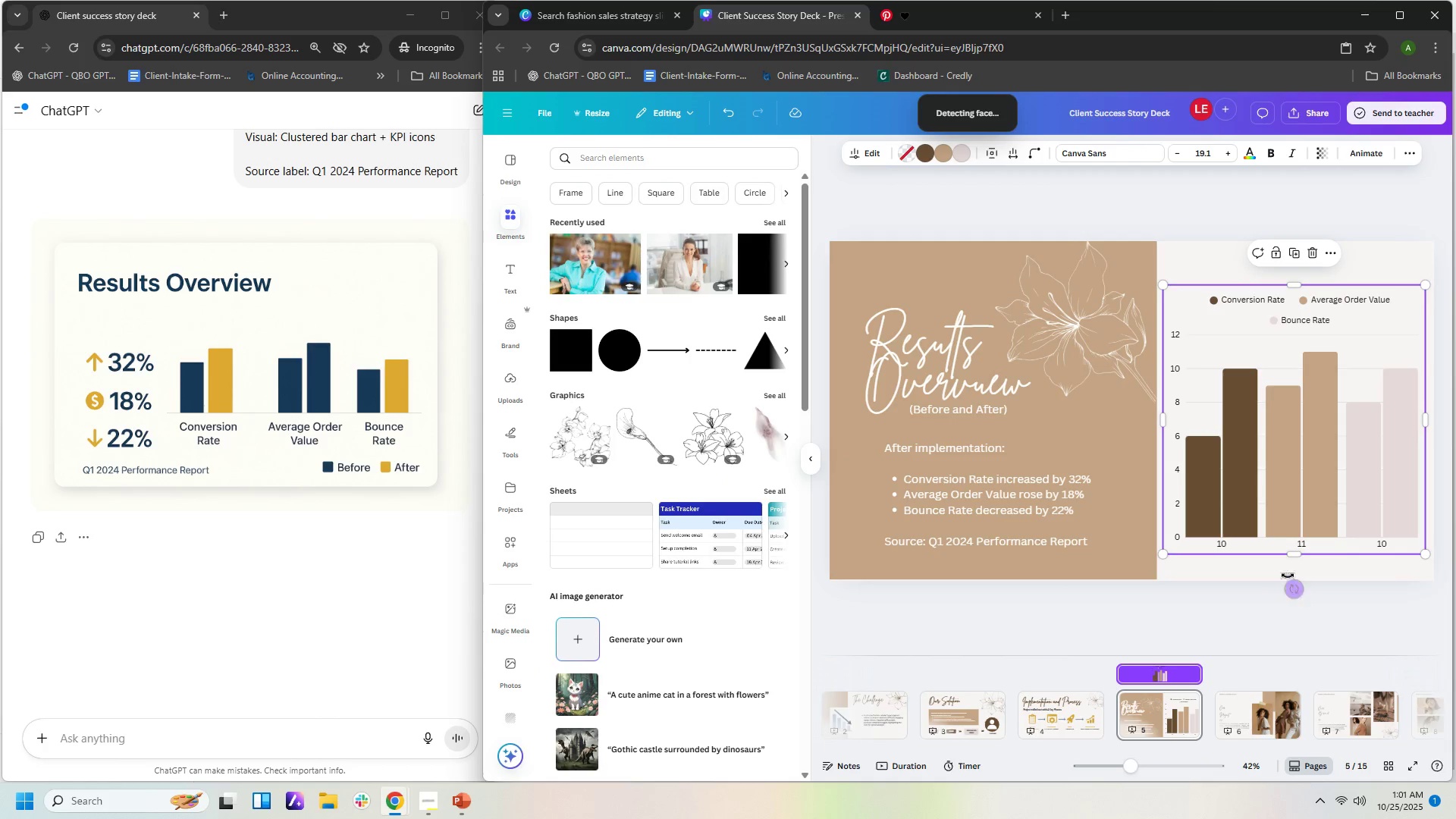 
double_click([1260, 548])
 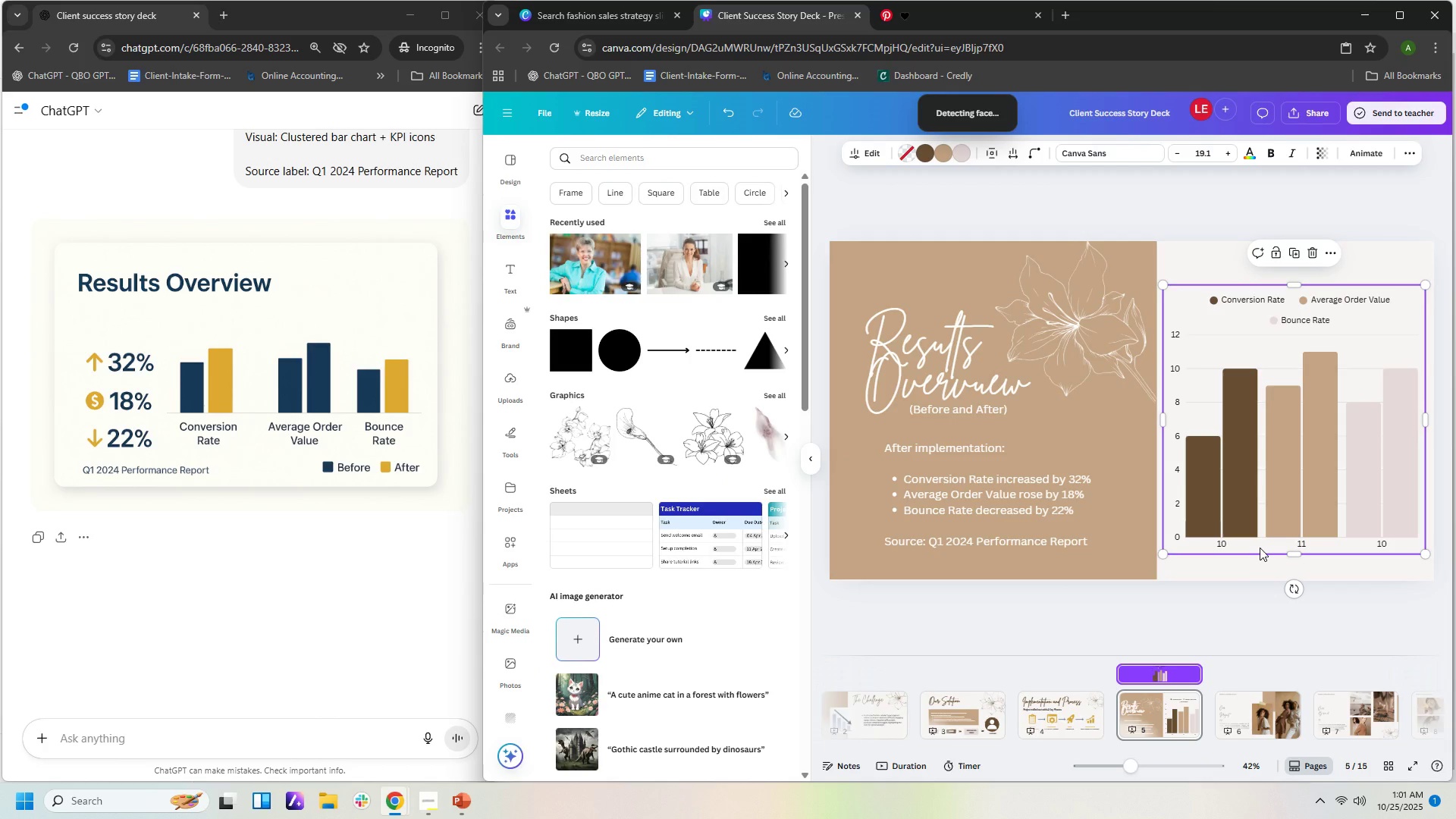 
triple_click([1260, 548])
 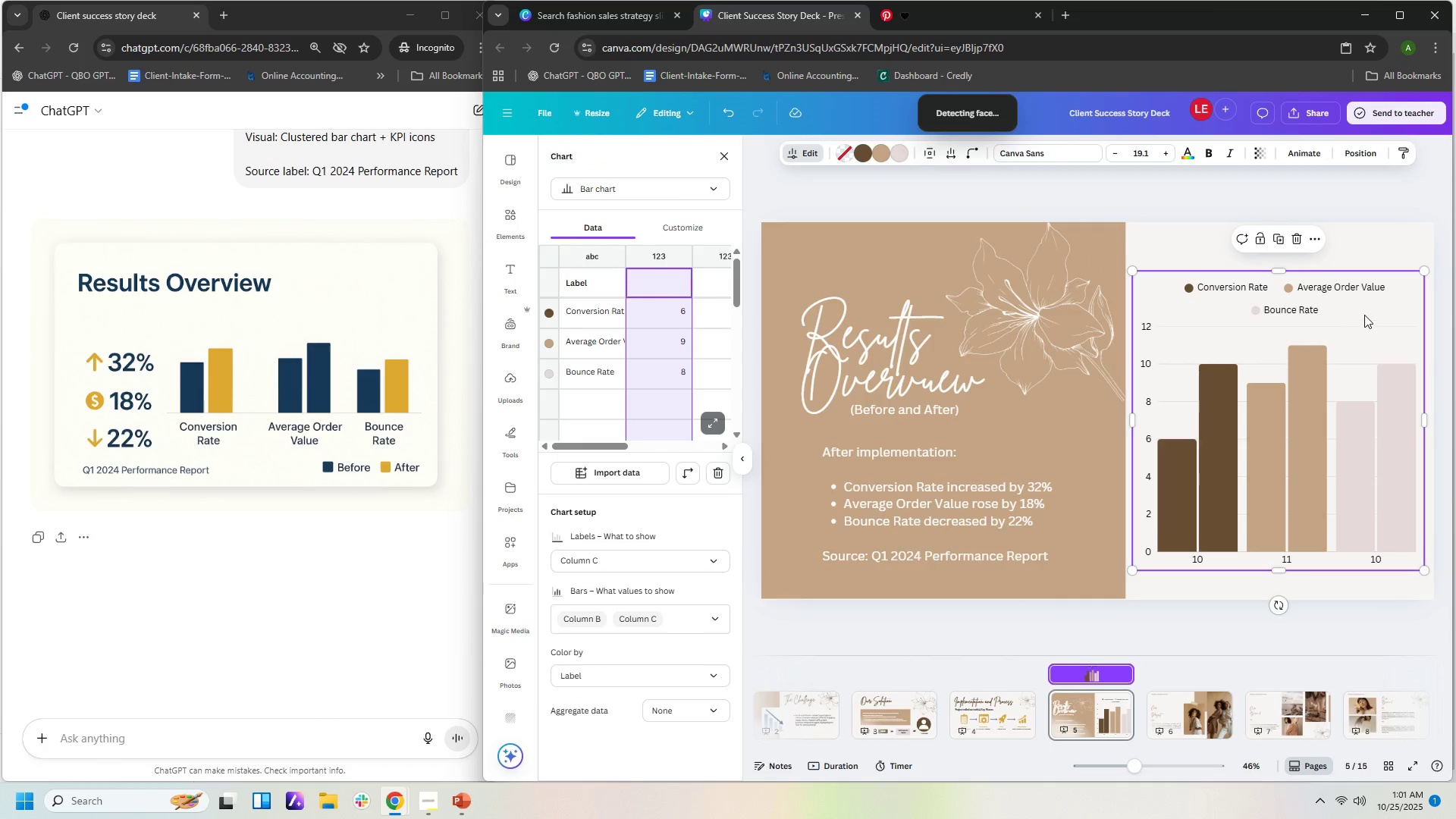 
left_click([1365, 310])
 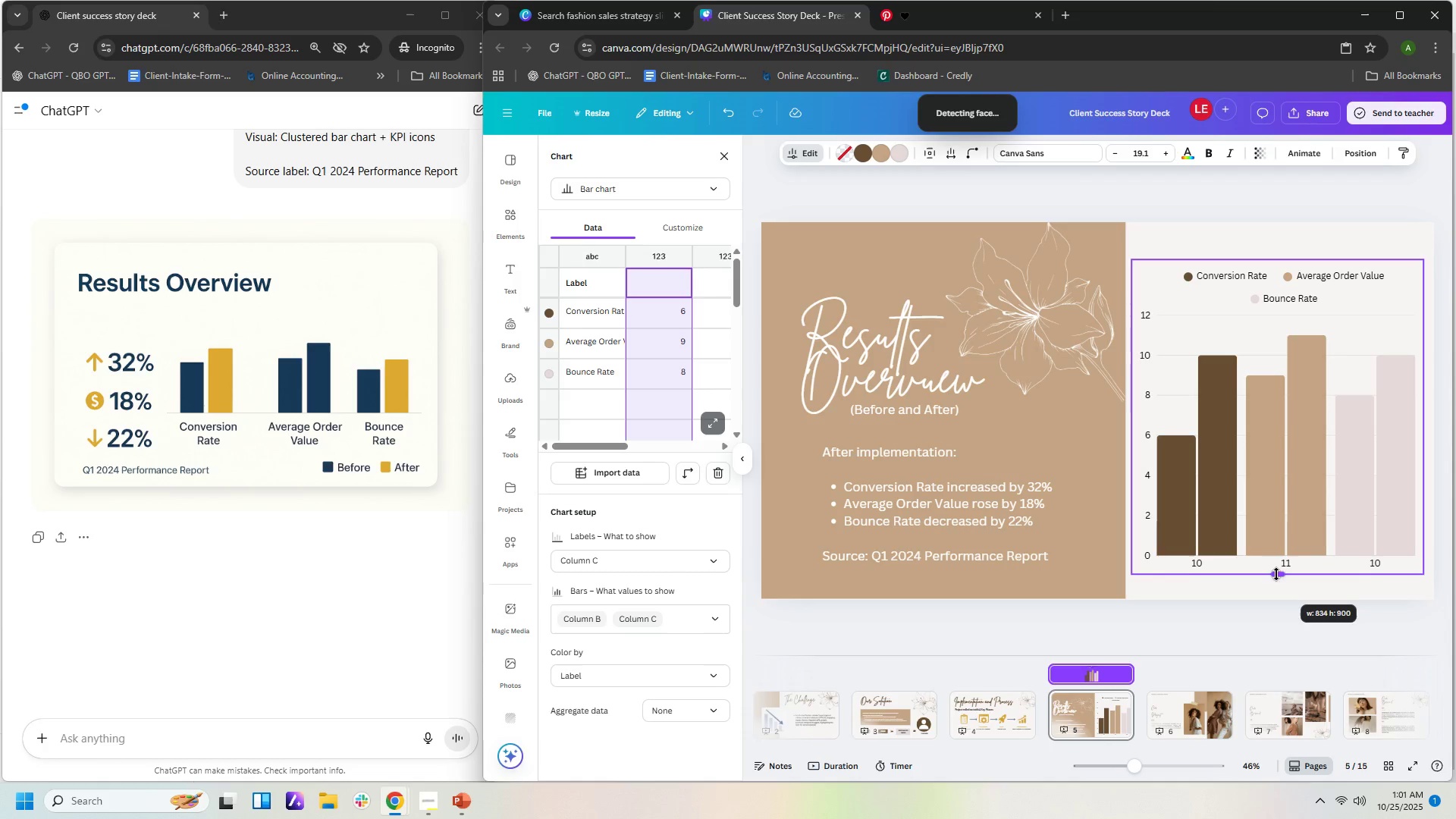 
wait(17.15)
 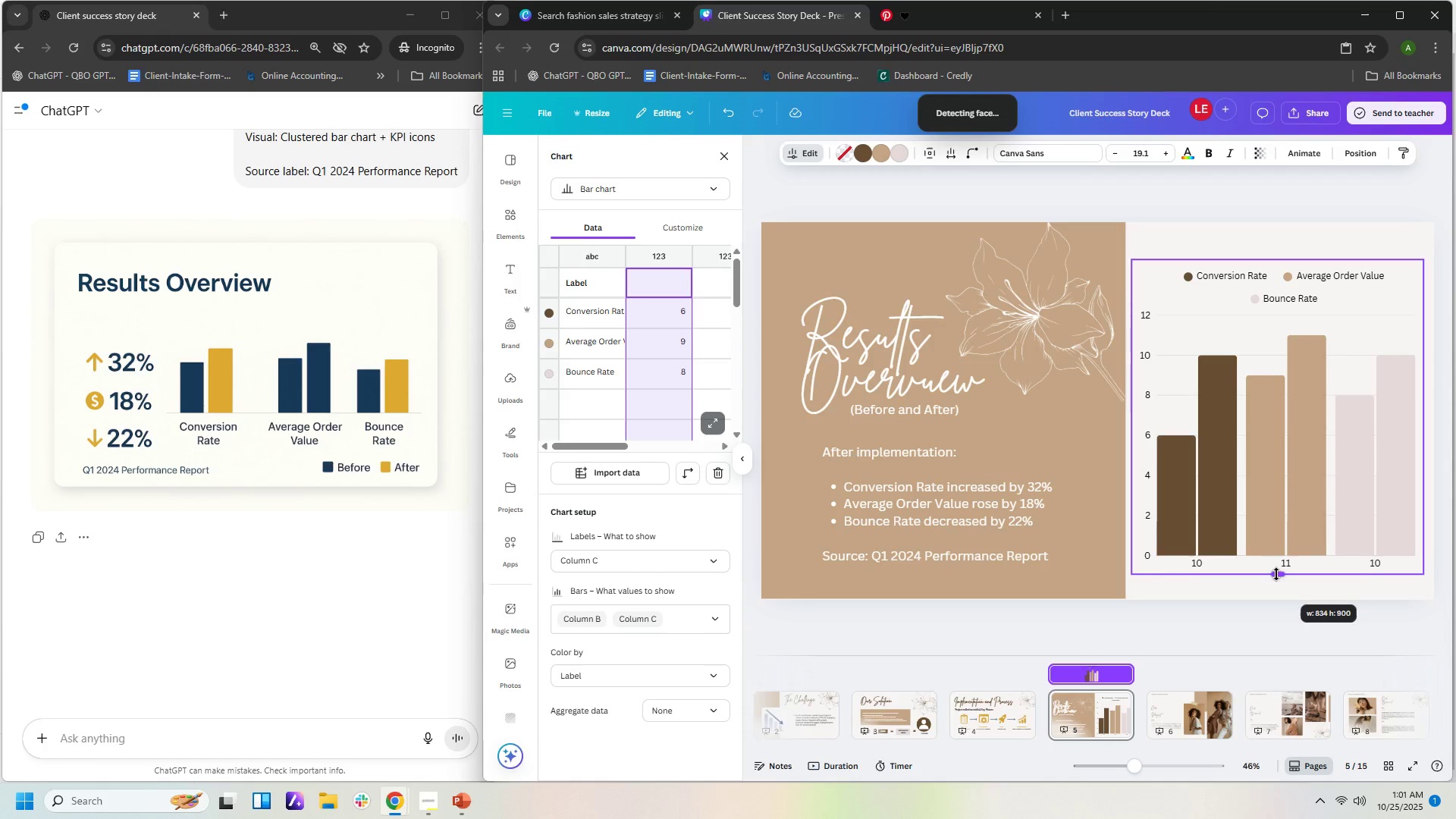 
mouse_move([1155, 416])
 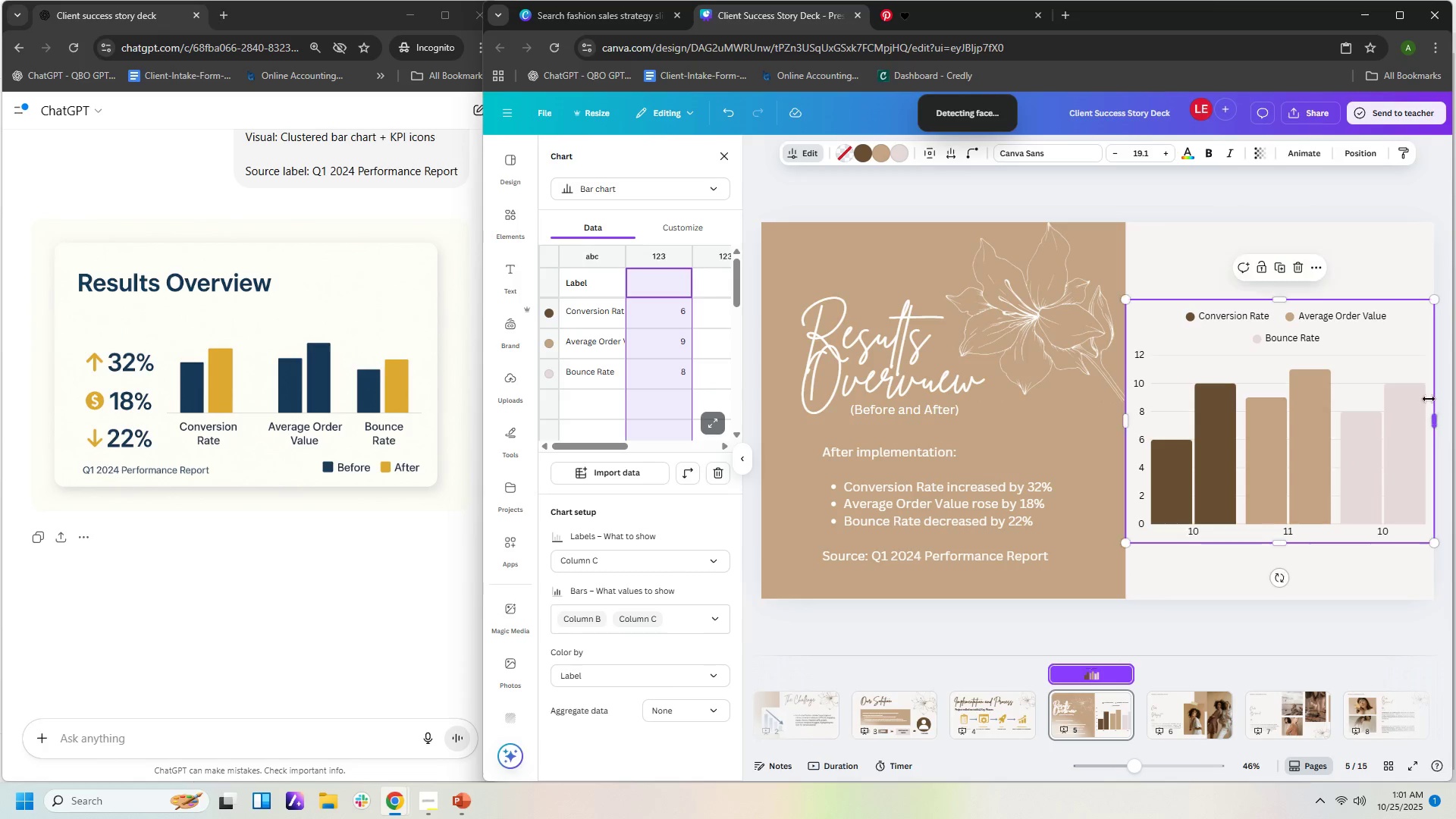 
left_click([1385, 255])
 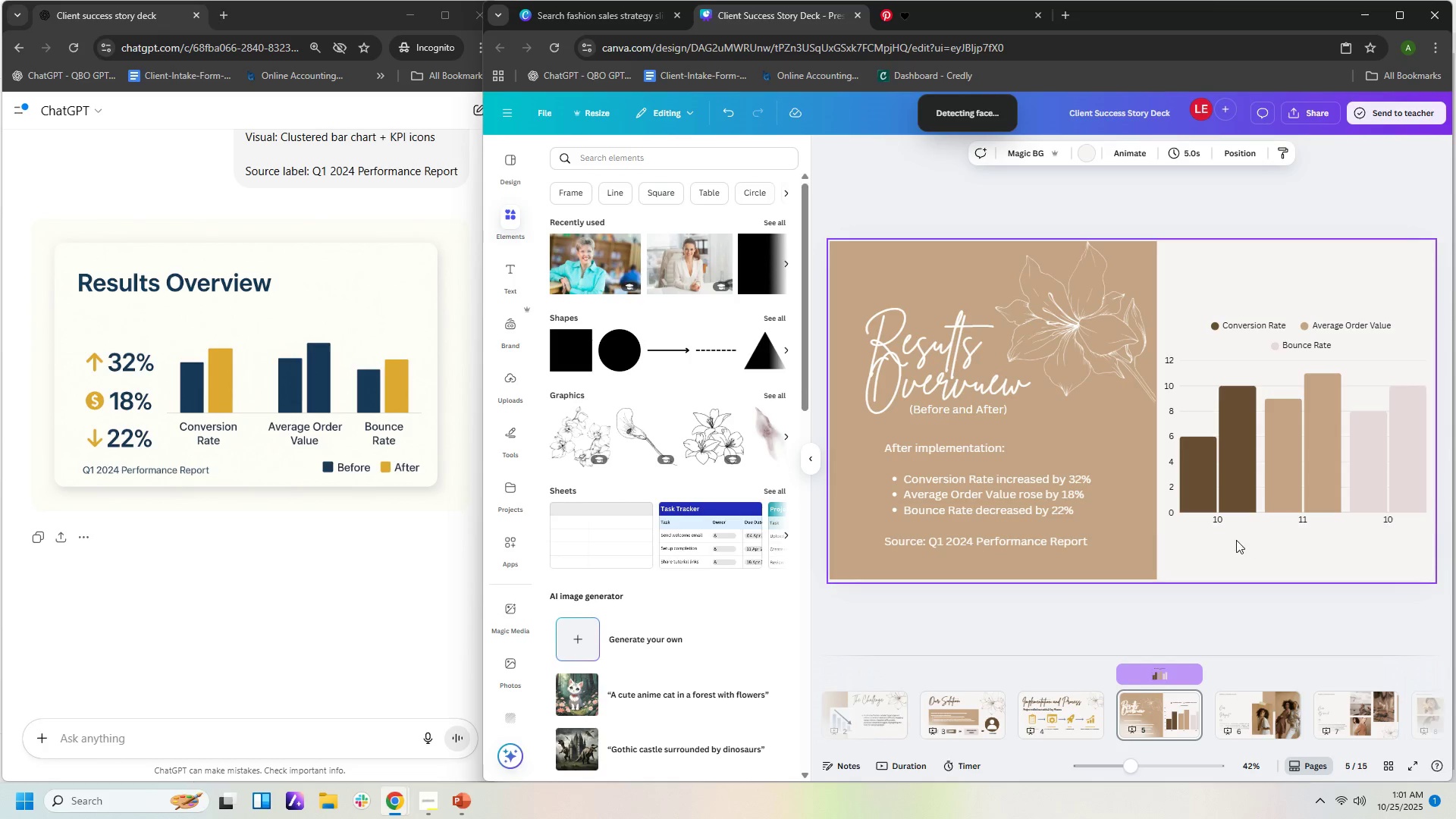 
left_click([1212, 356])
 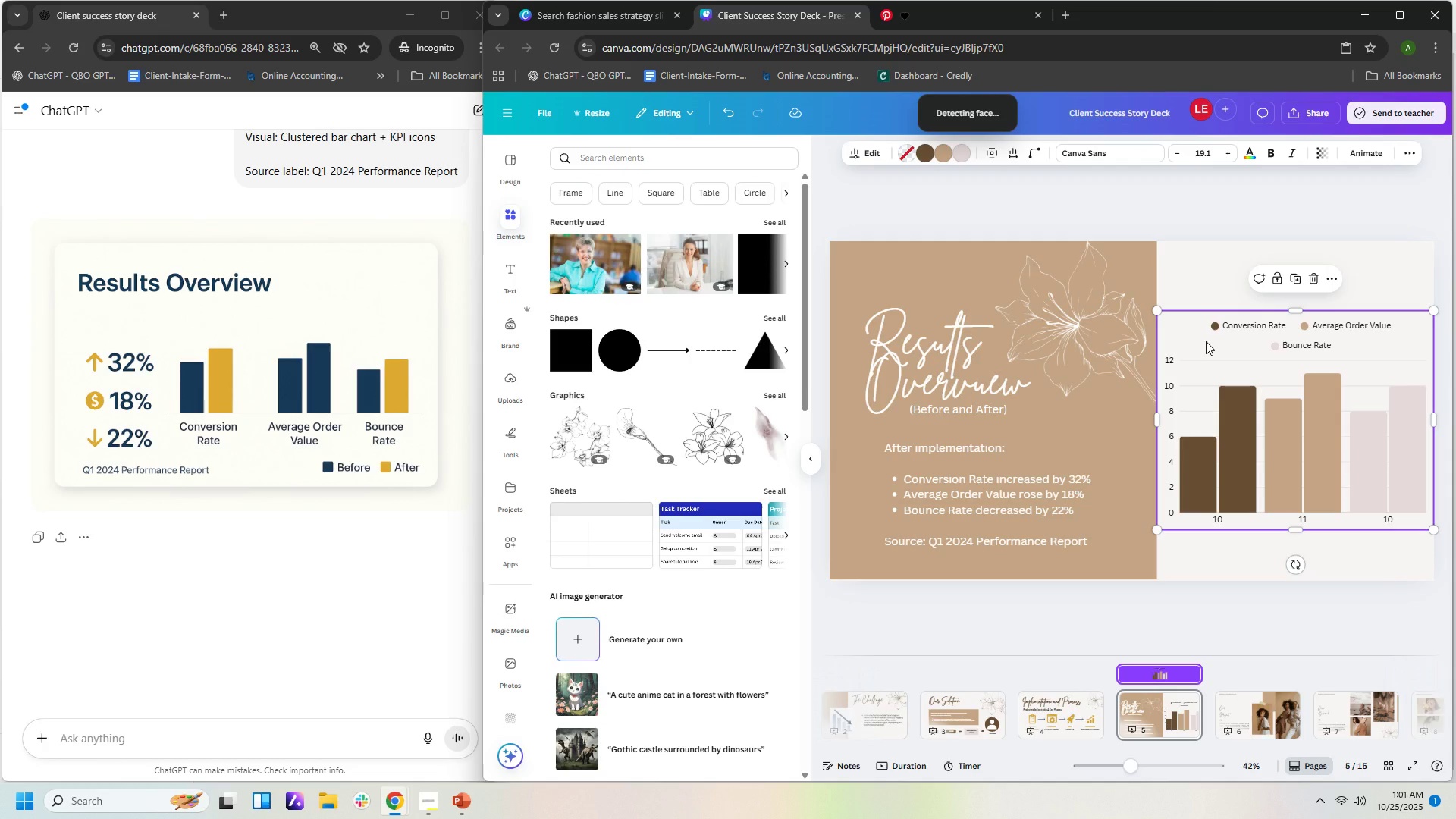 
double_click([1206, 341])
 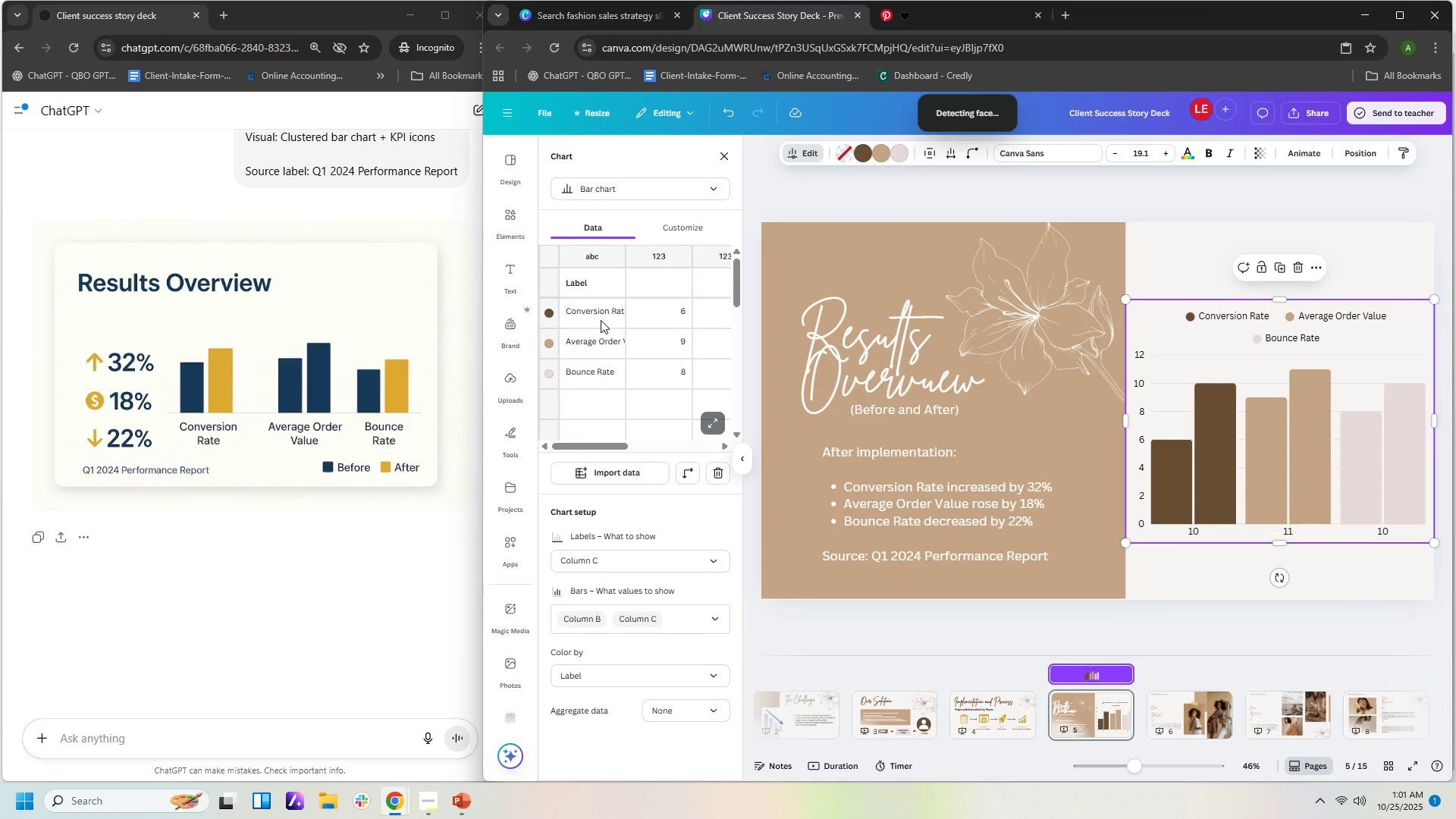 
wait(5.07)
 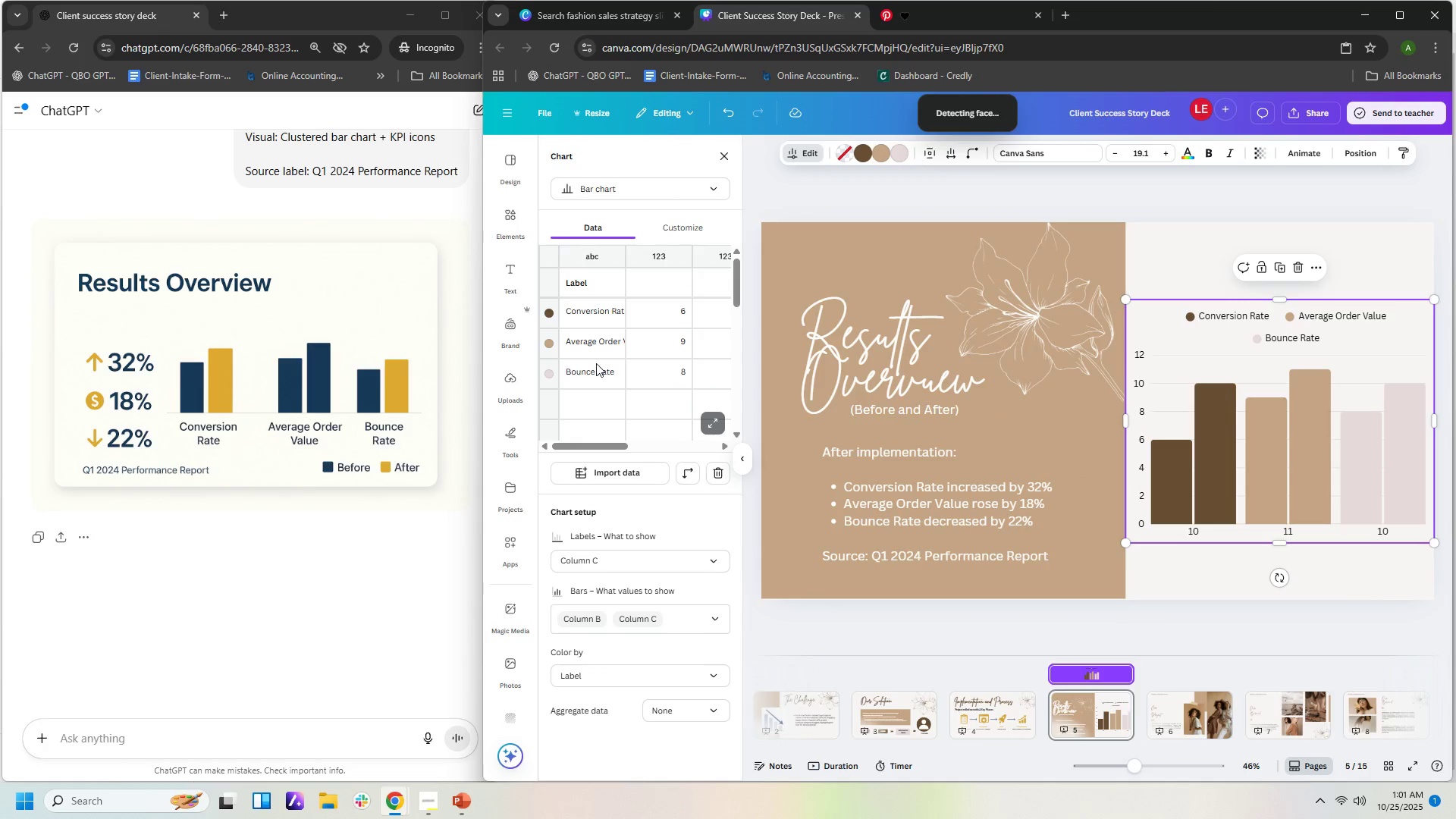 
left_click([548, 312])
 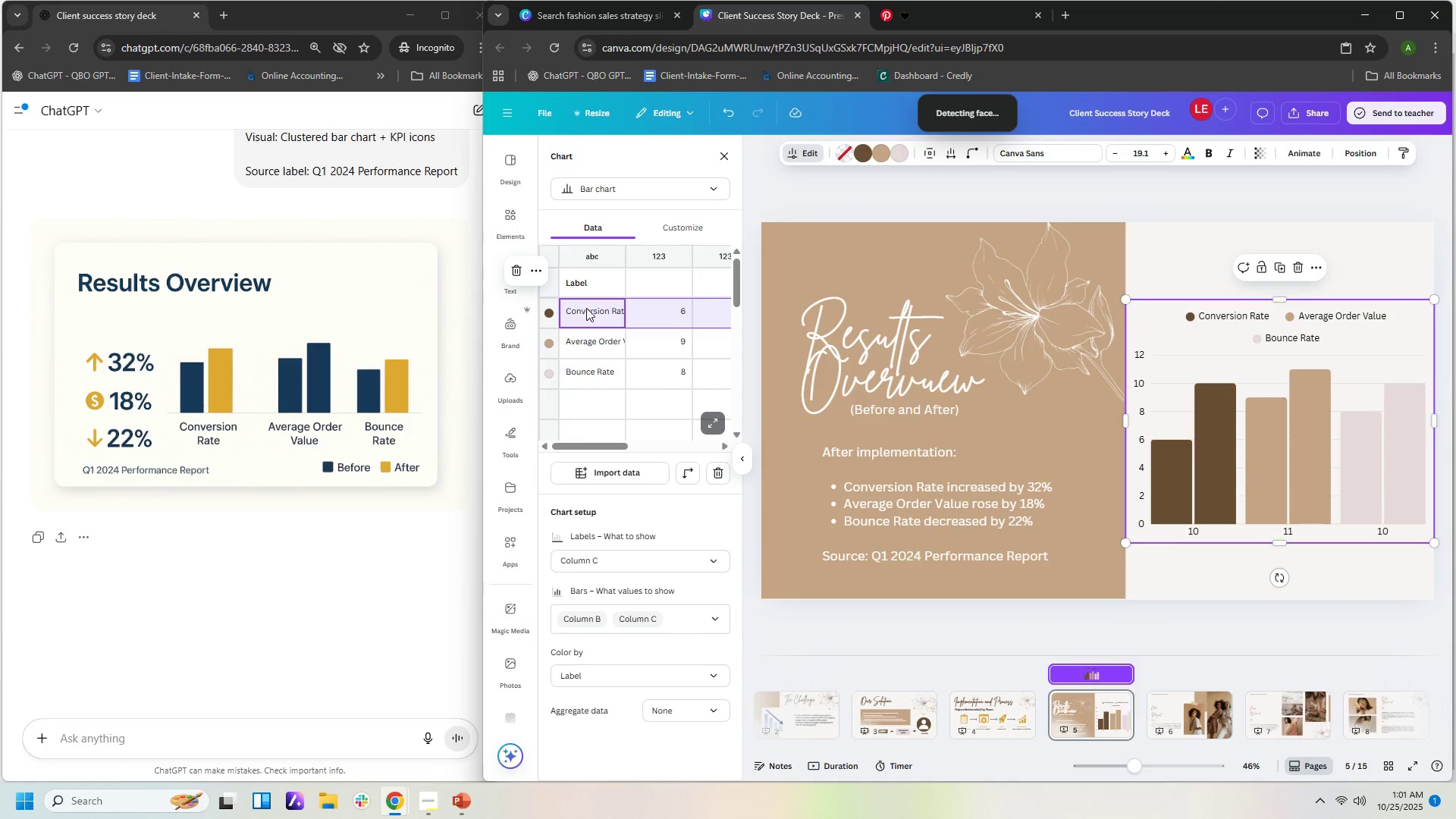 
left_click([603, 315])
 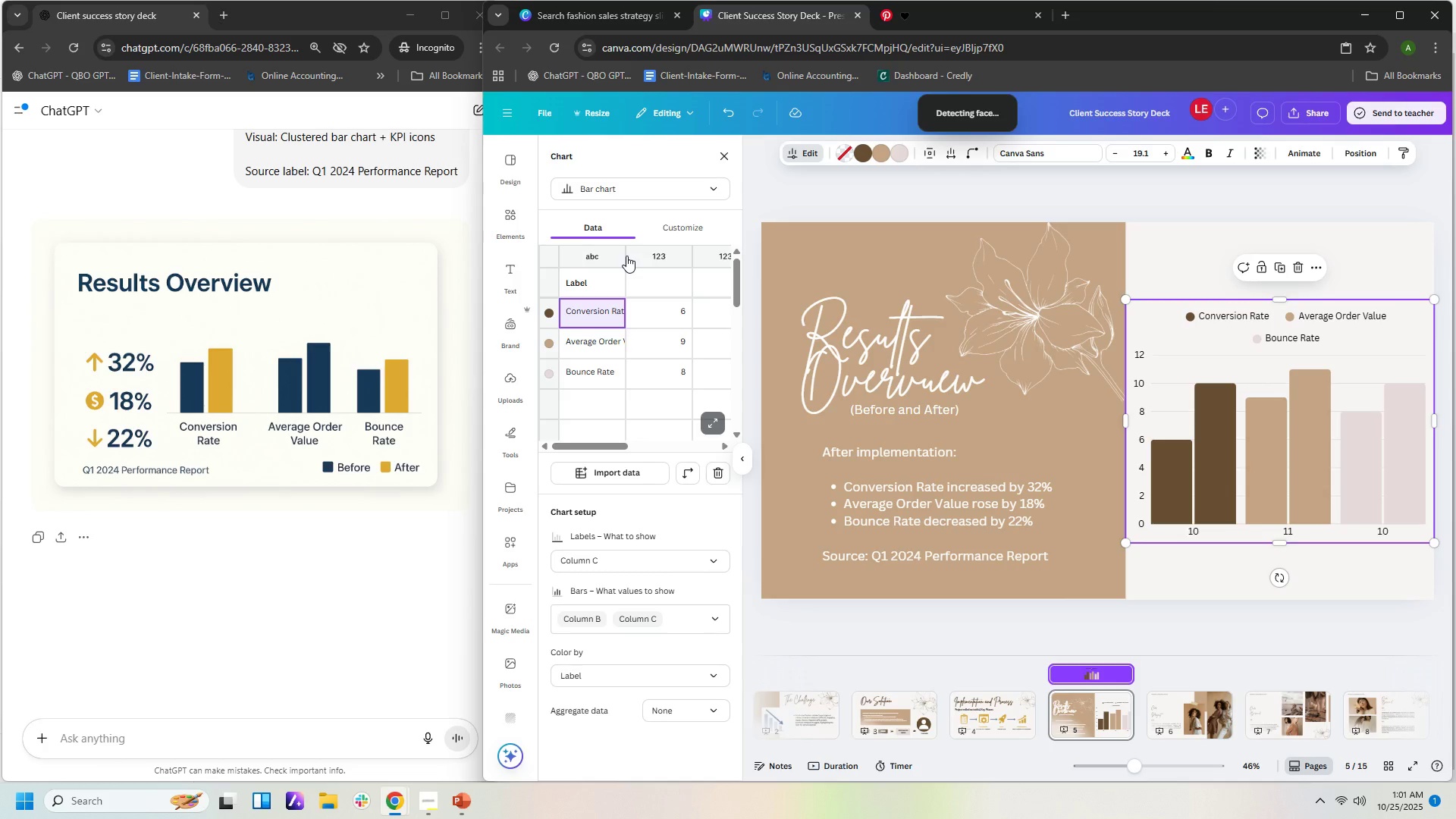 
left_click([618, 252])
 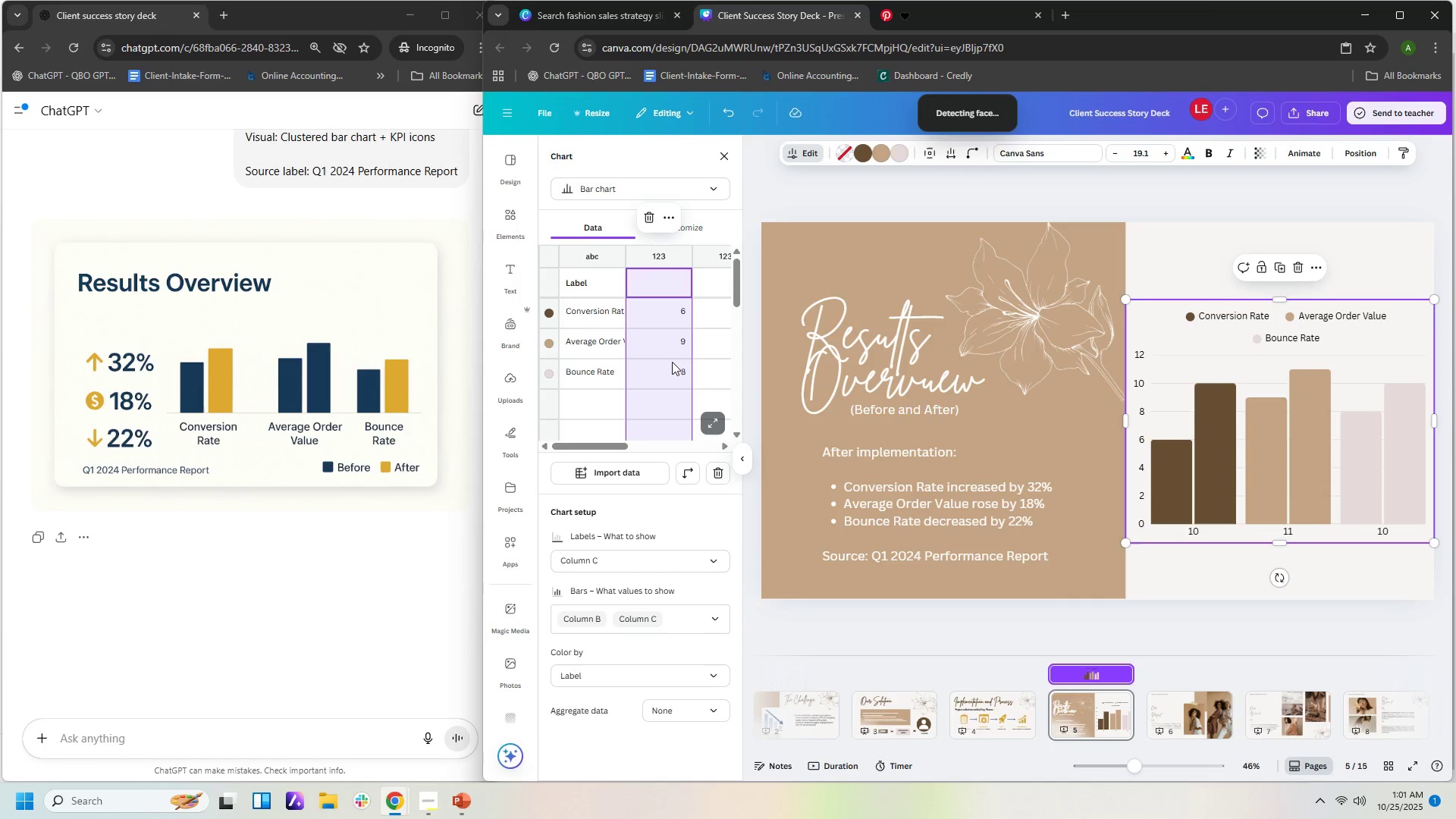 
left_click([712, 339])
 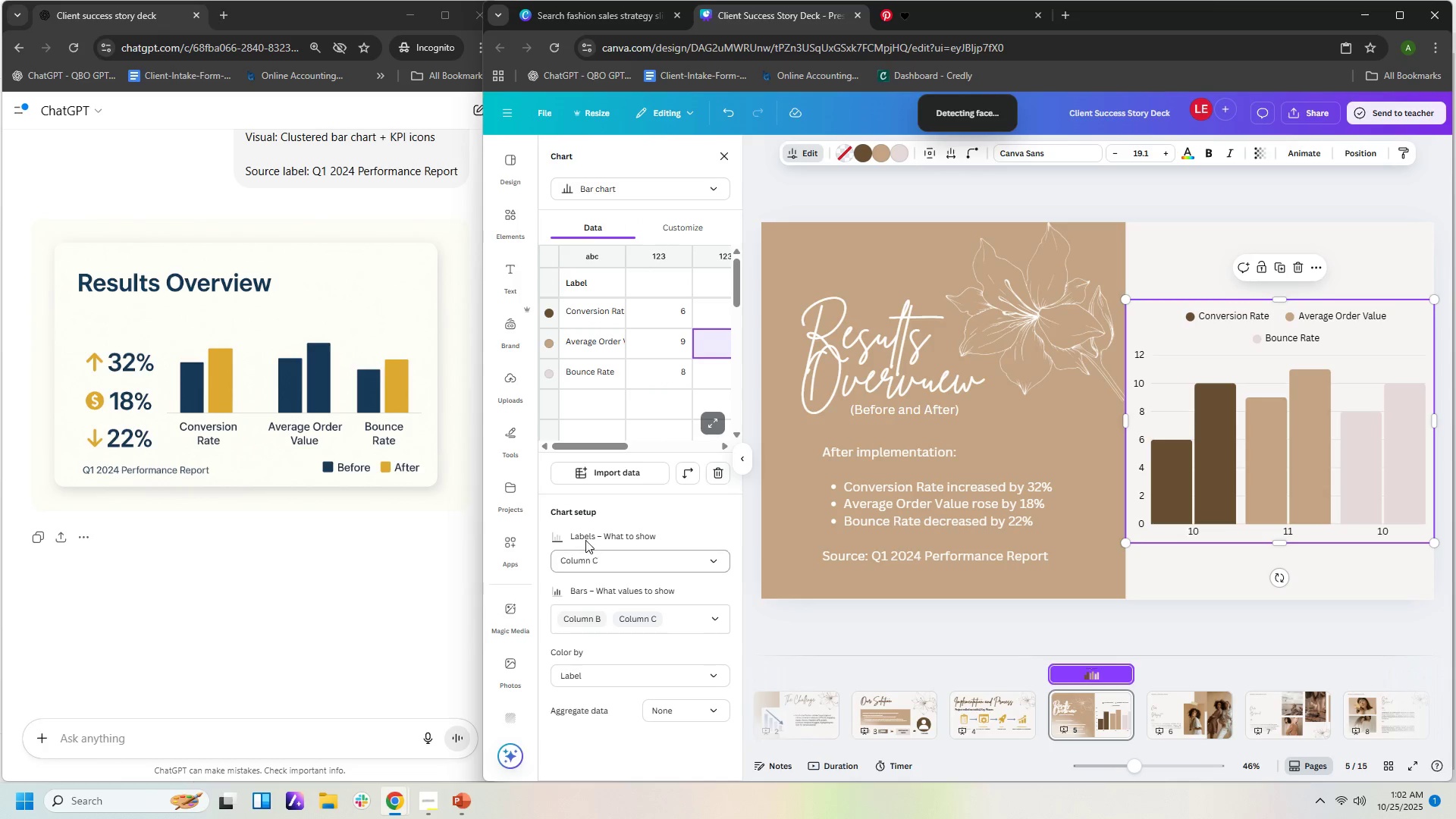 
left_click([684, 562])
 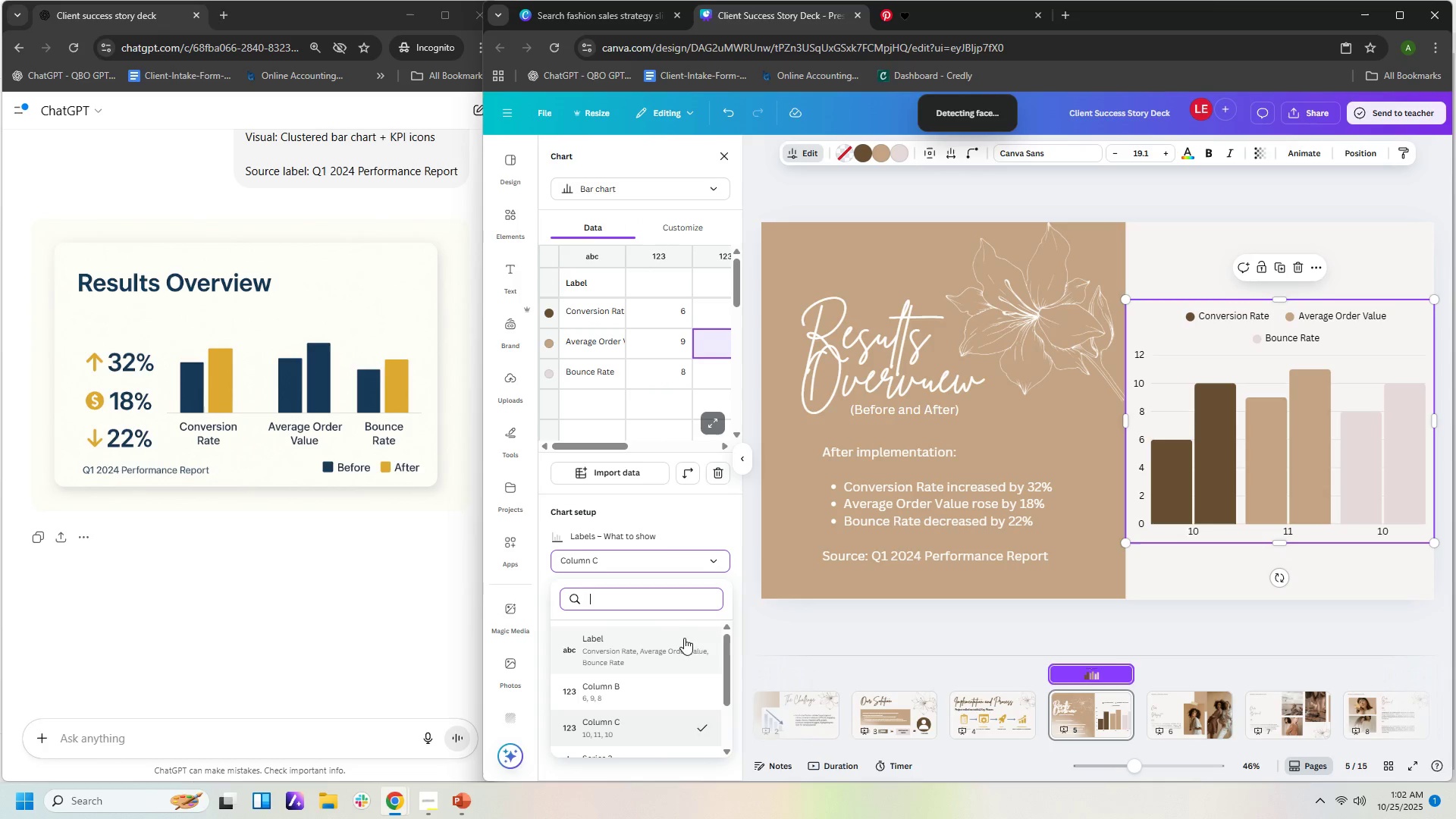 
left_click([684, 645])
 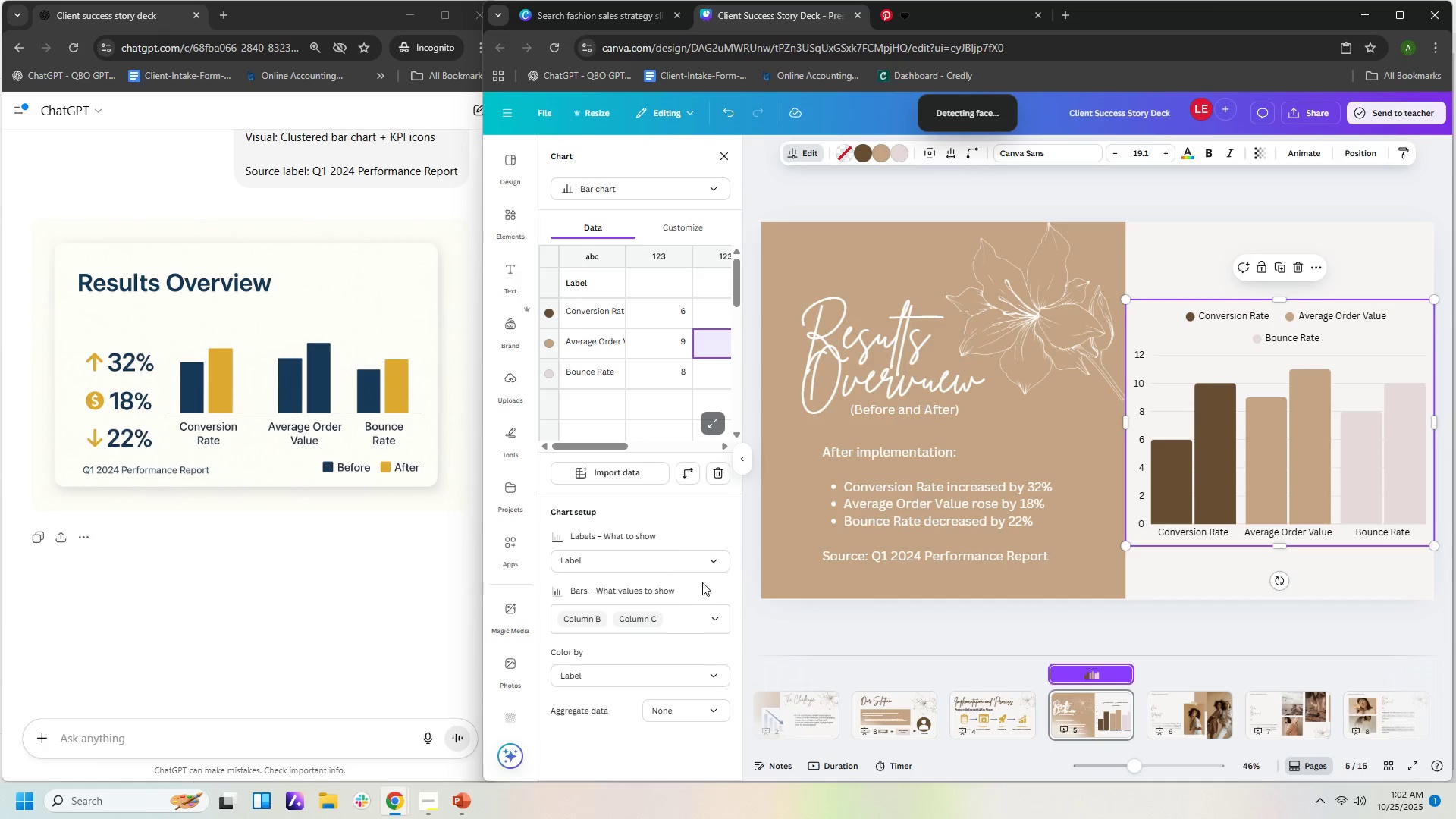 
left_click([714, 565])
 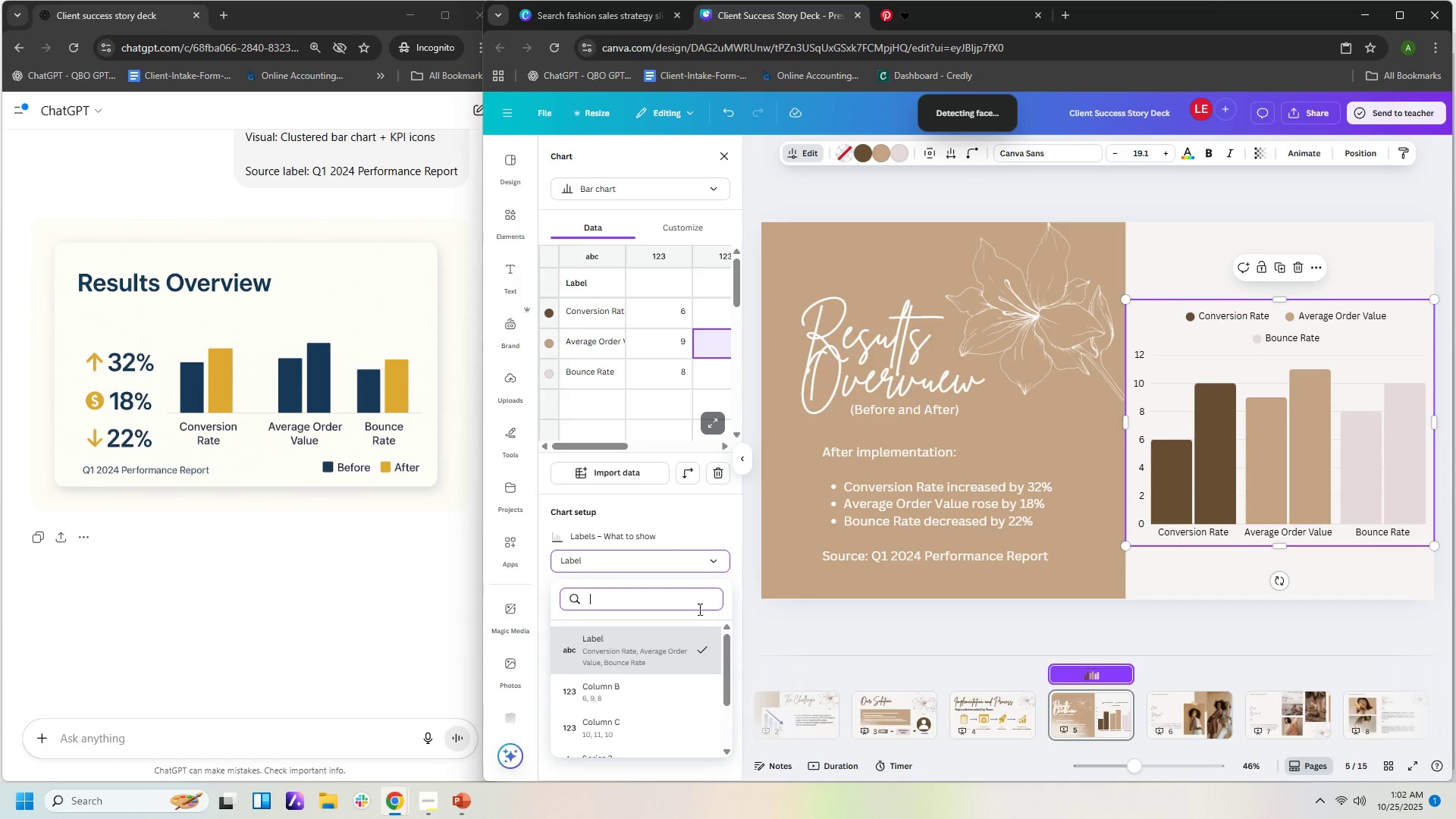 
scroll: coordinate [692, 630], scroll_direction: down, amount: 3.0
 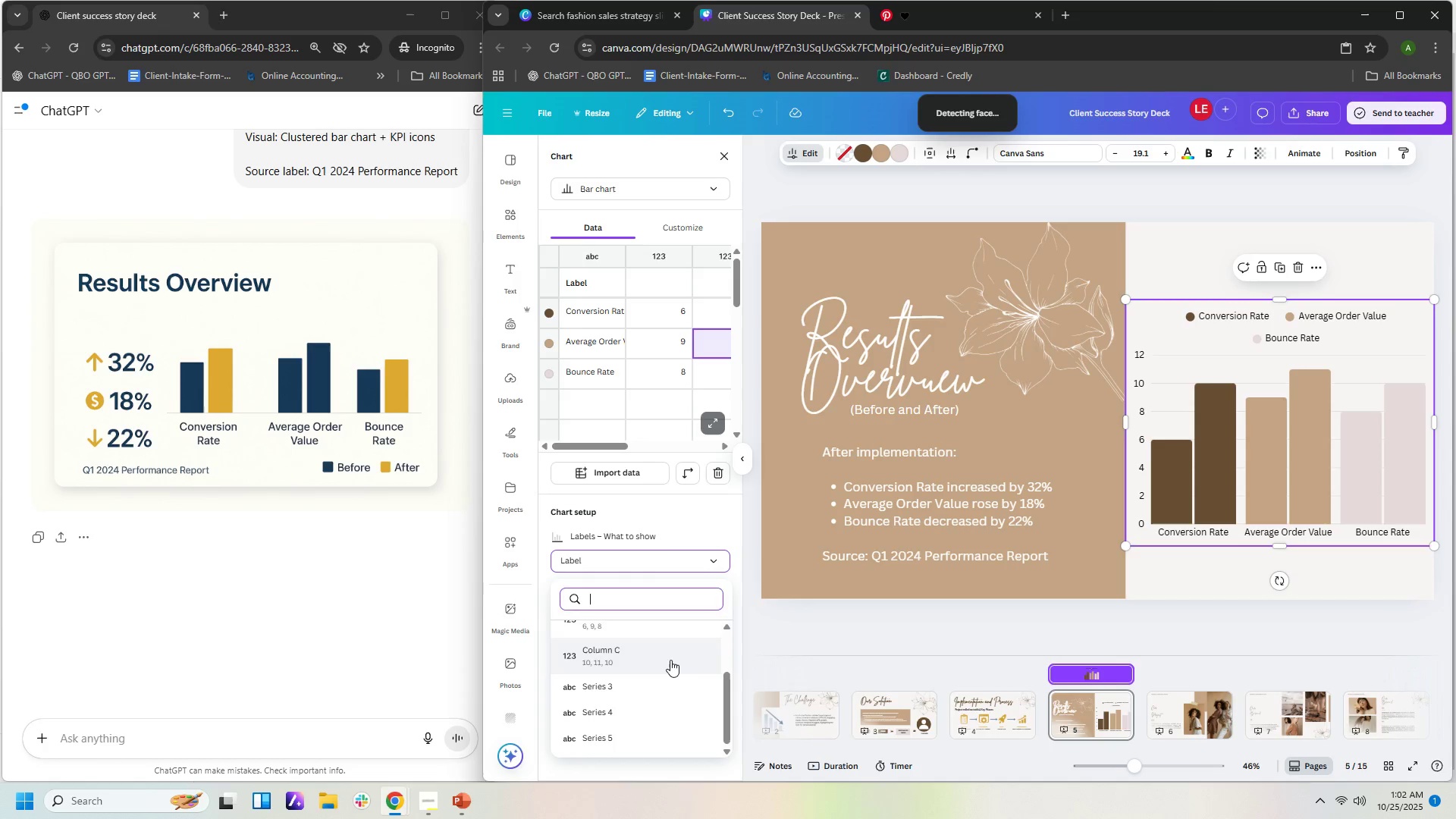 
left_click([670, 660])
 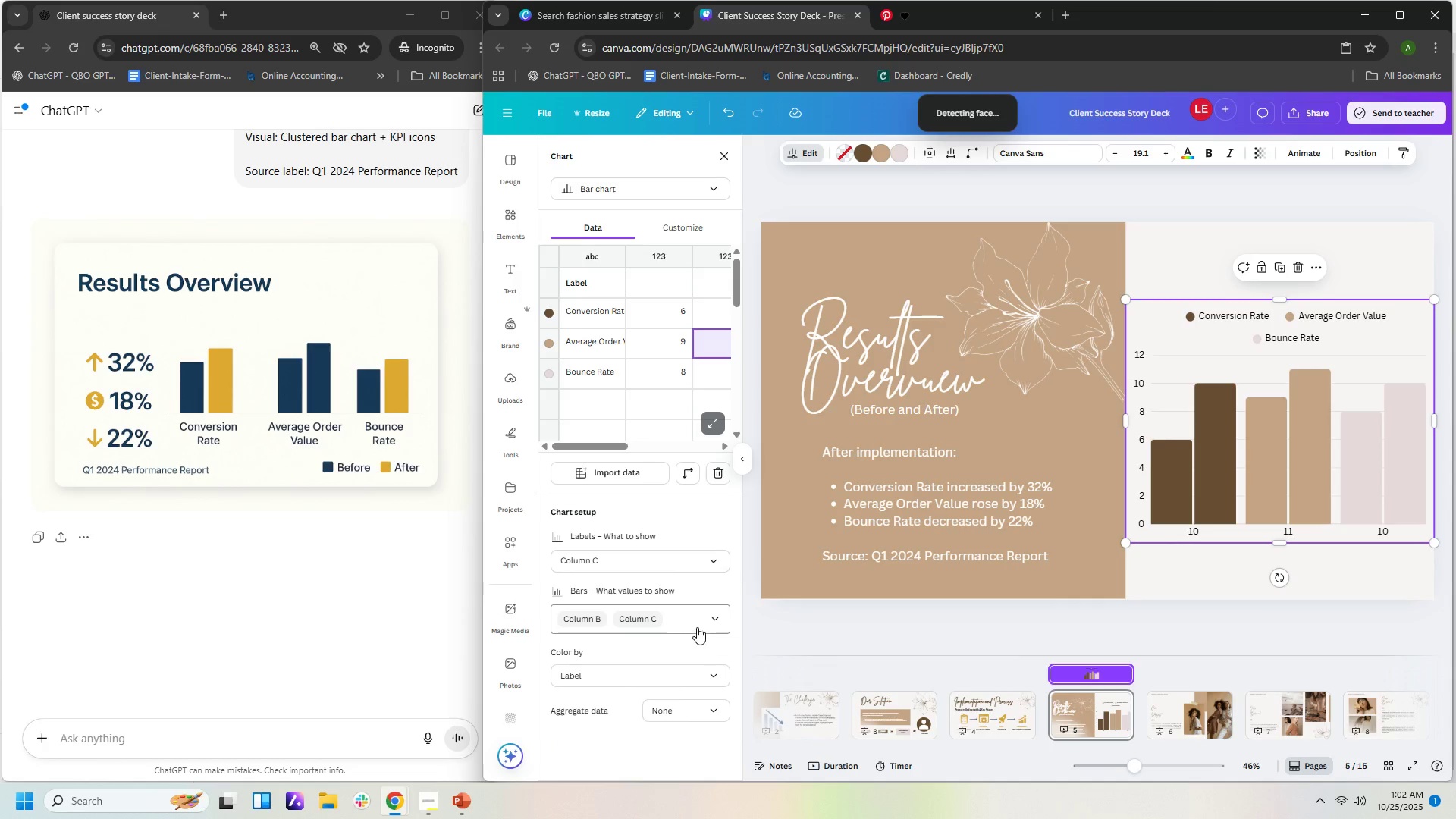 
left_click([714, 618])
 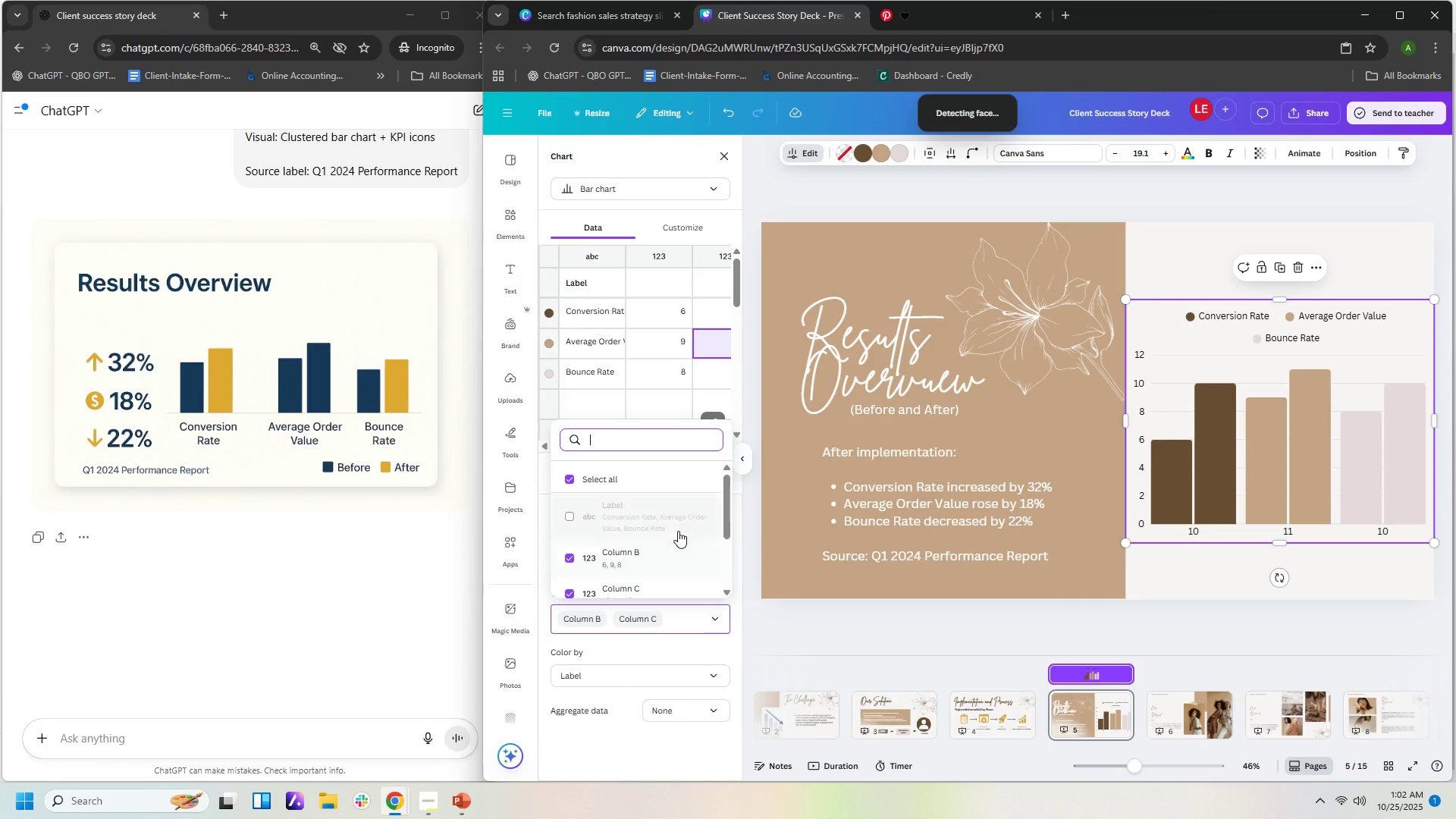 
left_click([676, 527])
 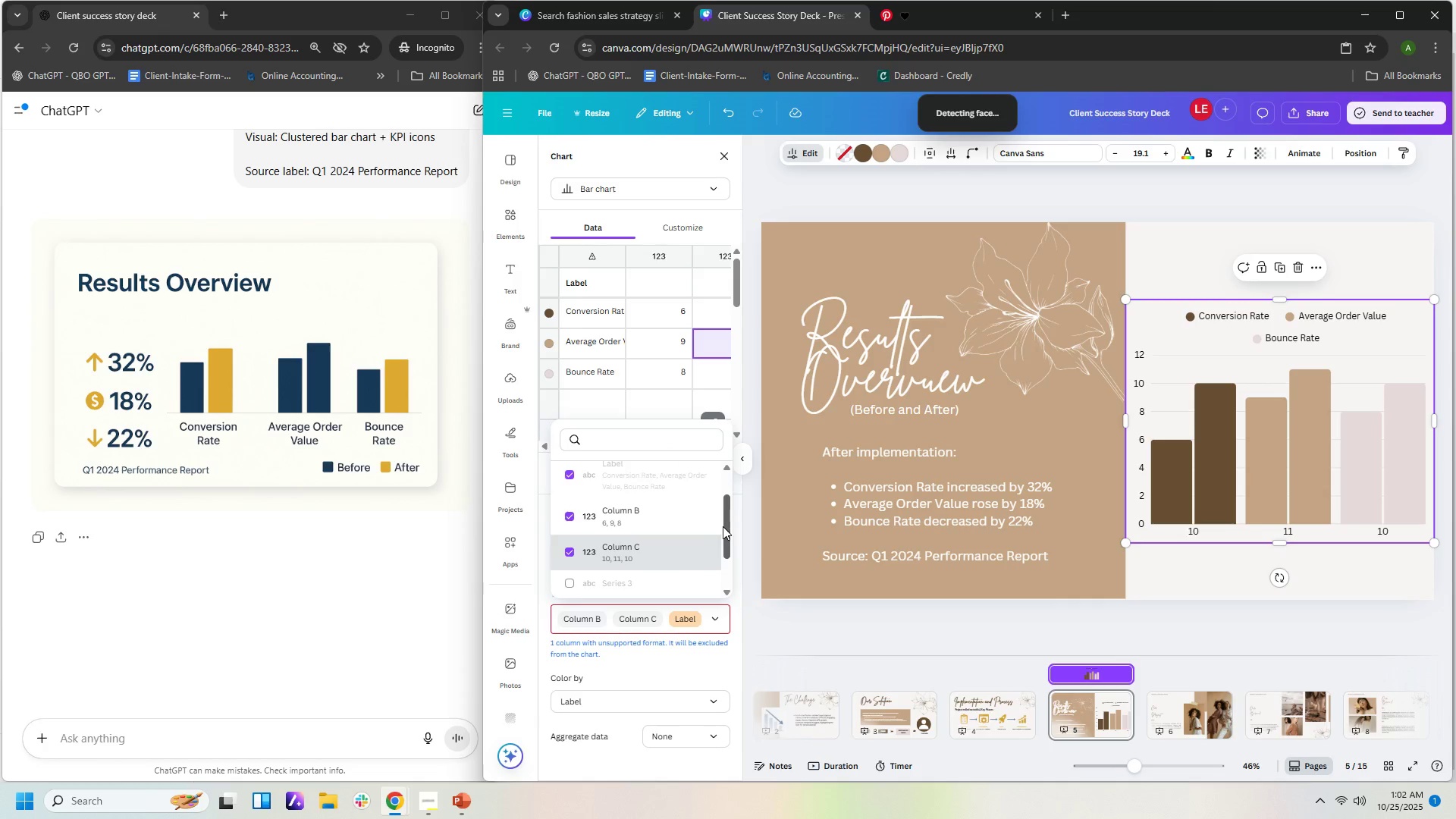 
wait(10.2)
 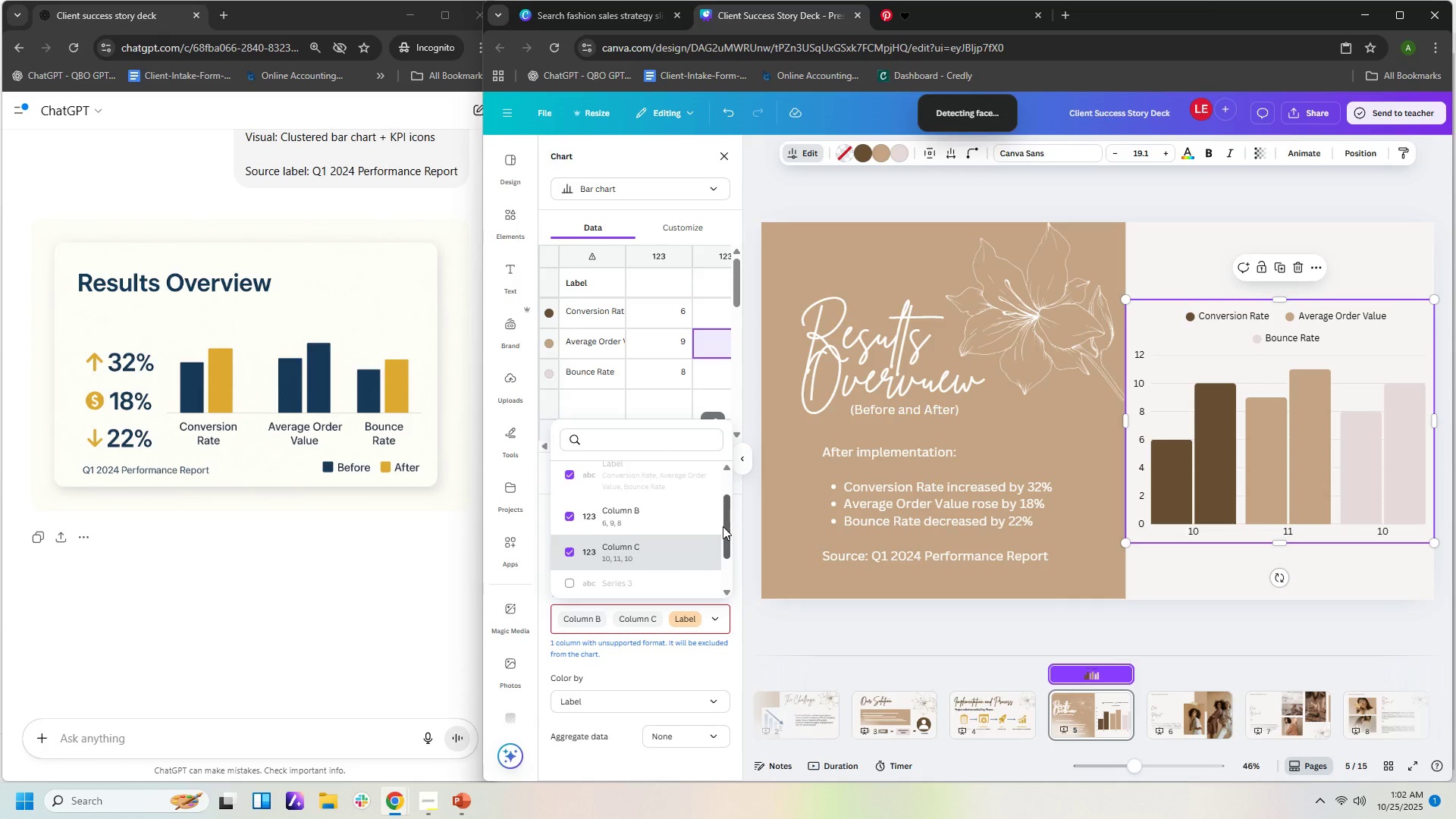 
left_click([682, 515])
 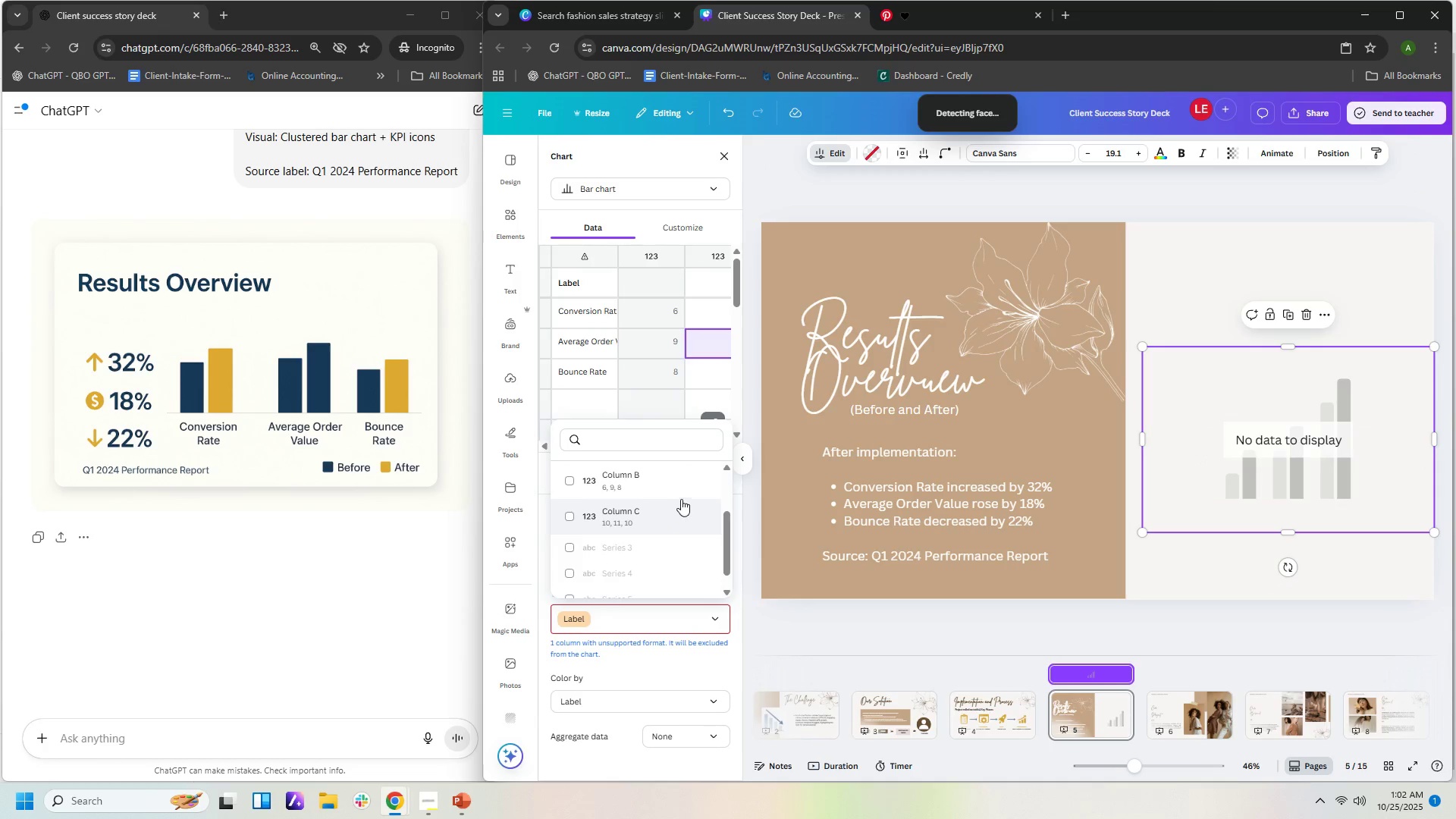 
left_click([681, 492])
 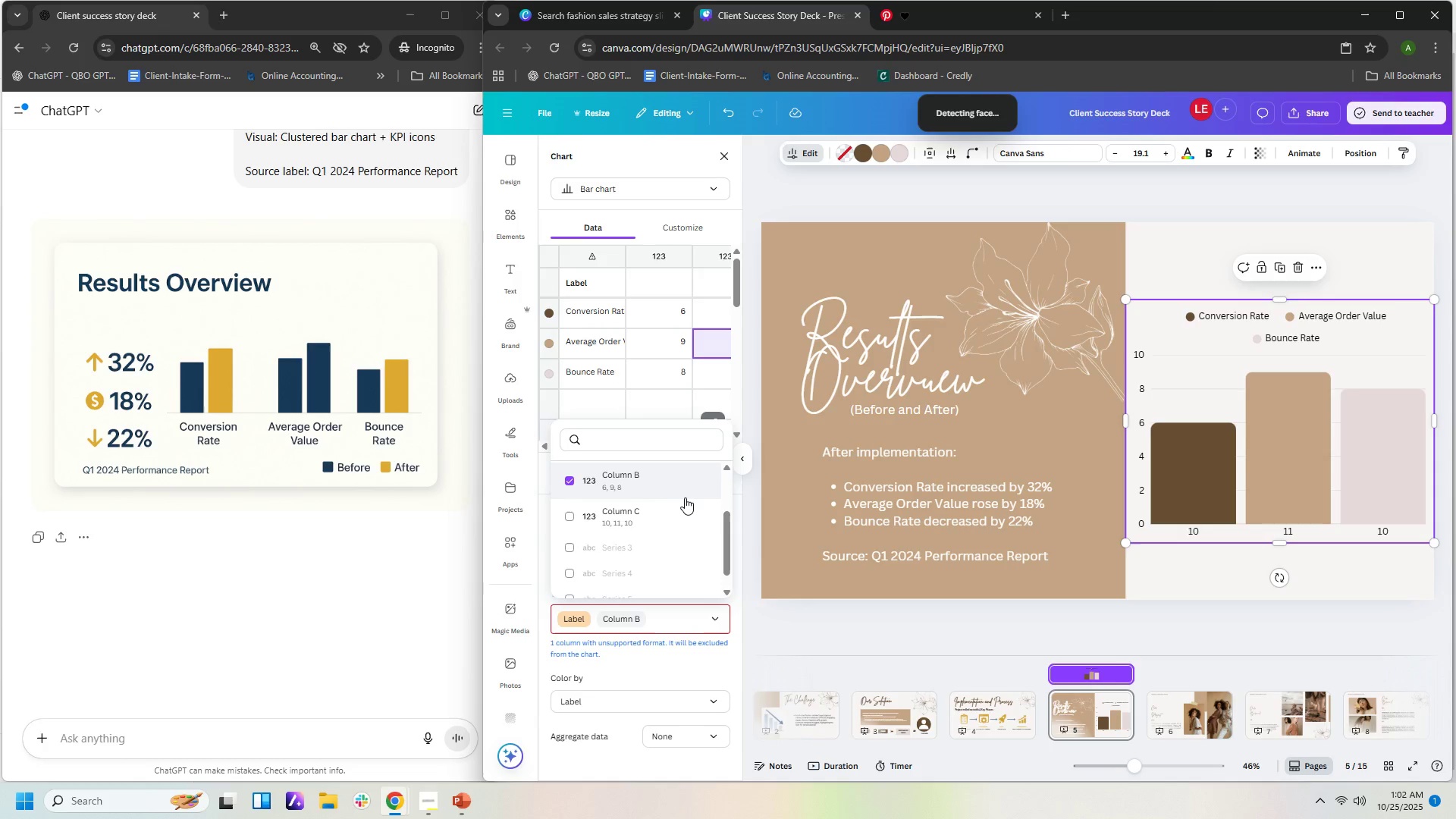 
scroll: coordinate [685, 497], scroll_direction: up, amount: 2.0
 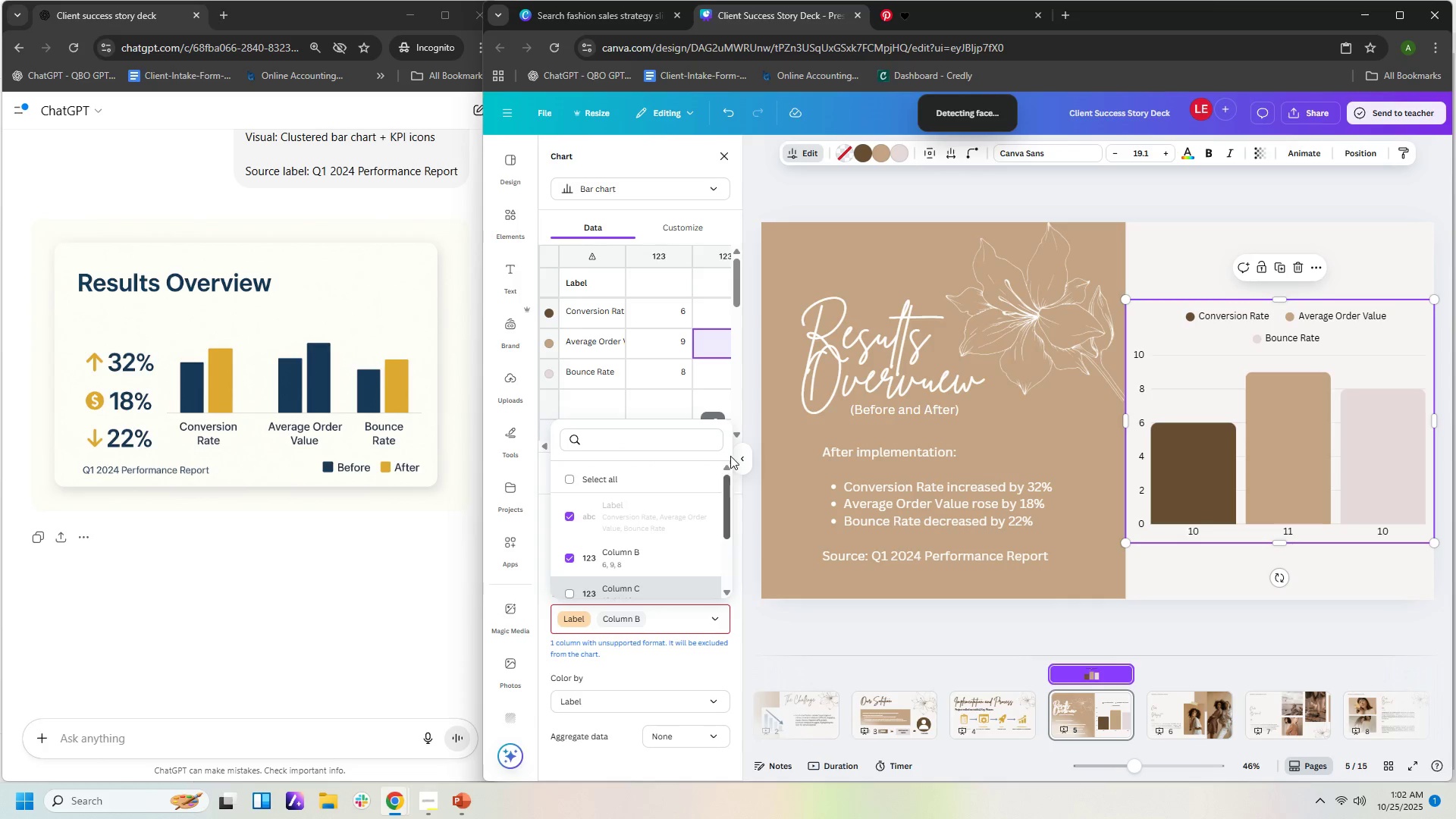 
wait(5.27)
 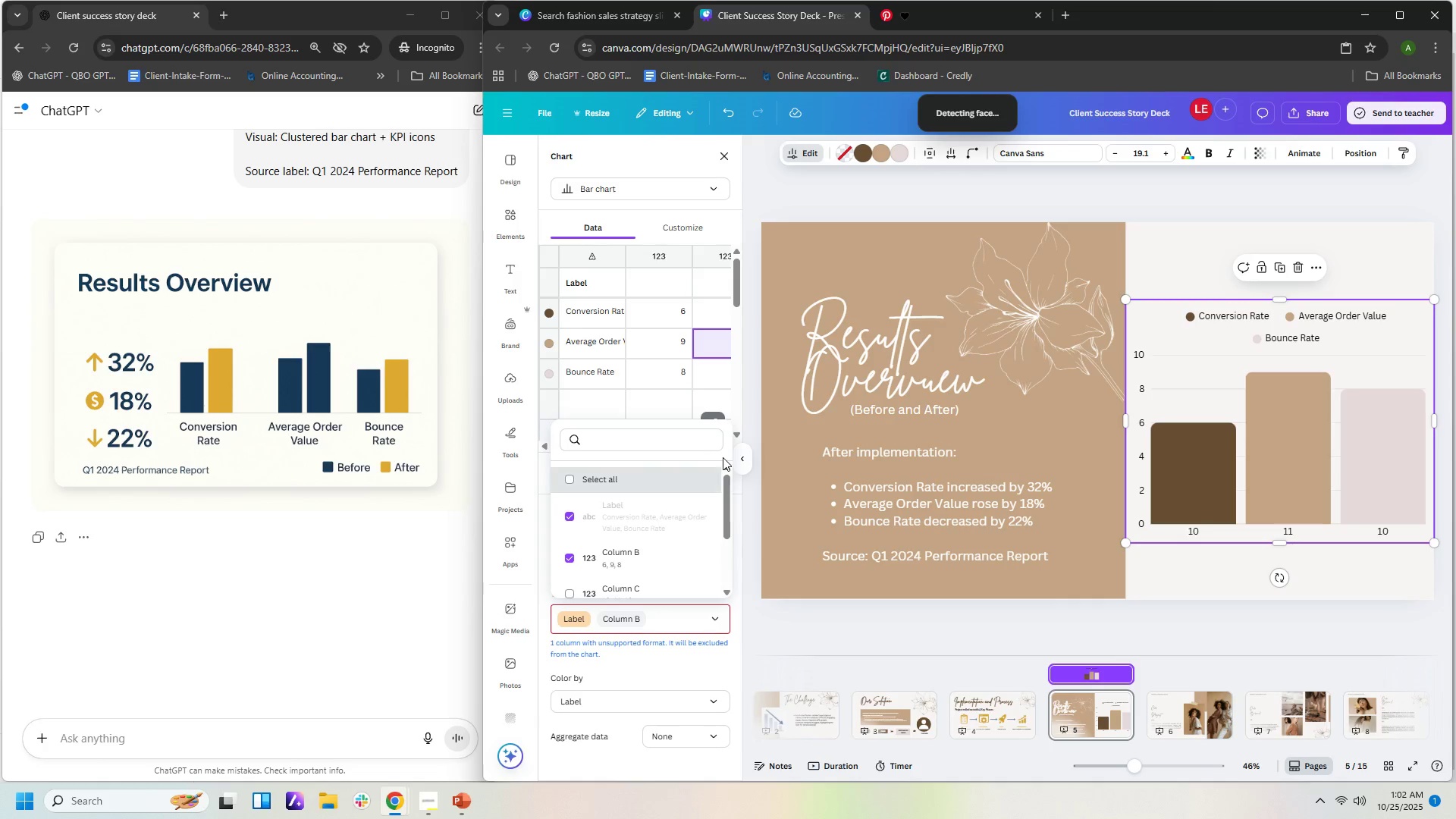 
left_click([714, 623])
 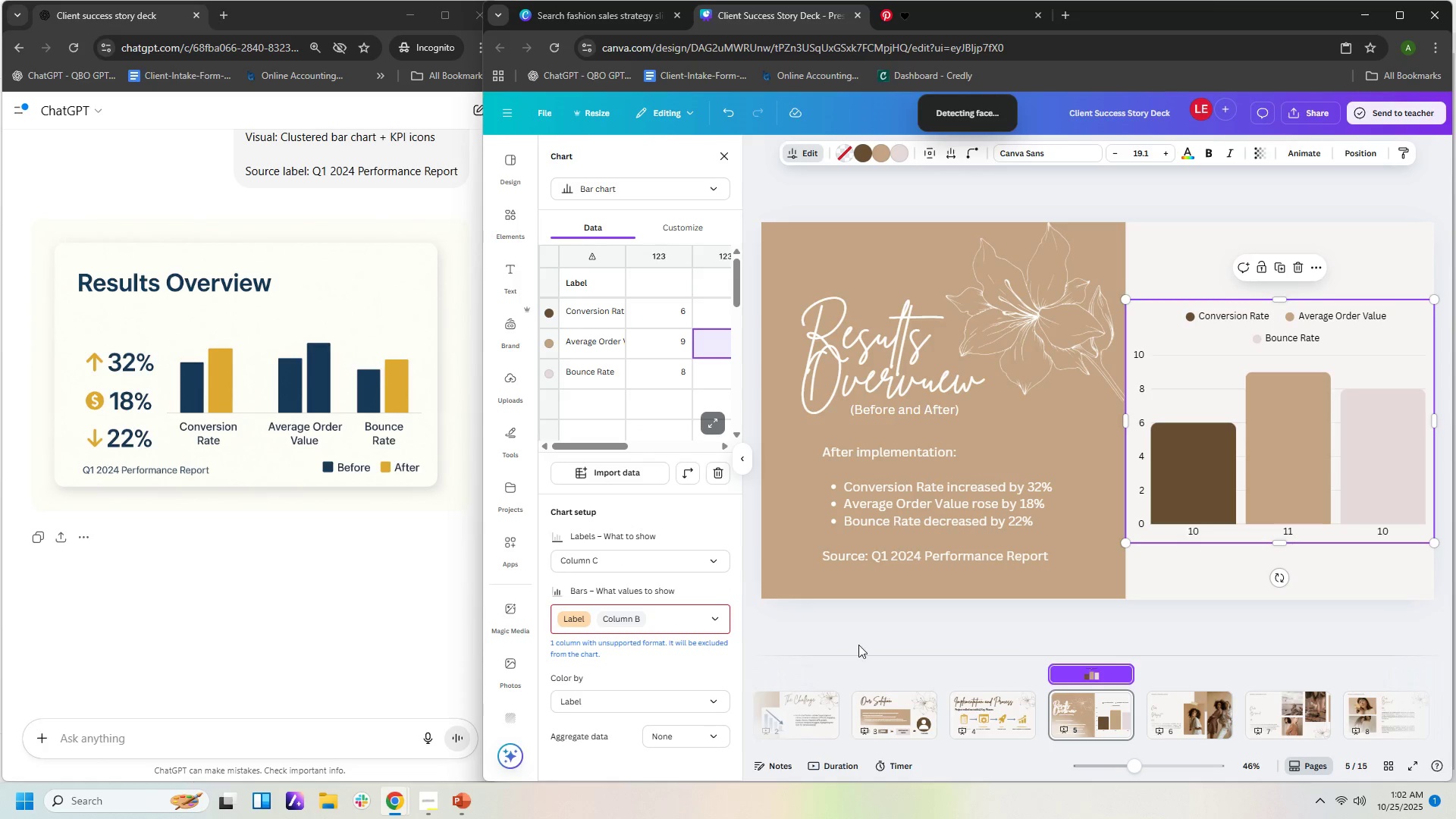 
left_click([893, 648])
 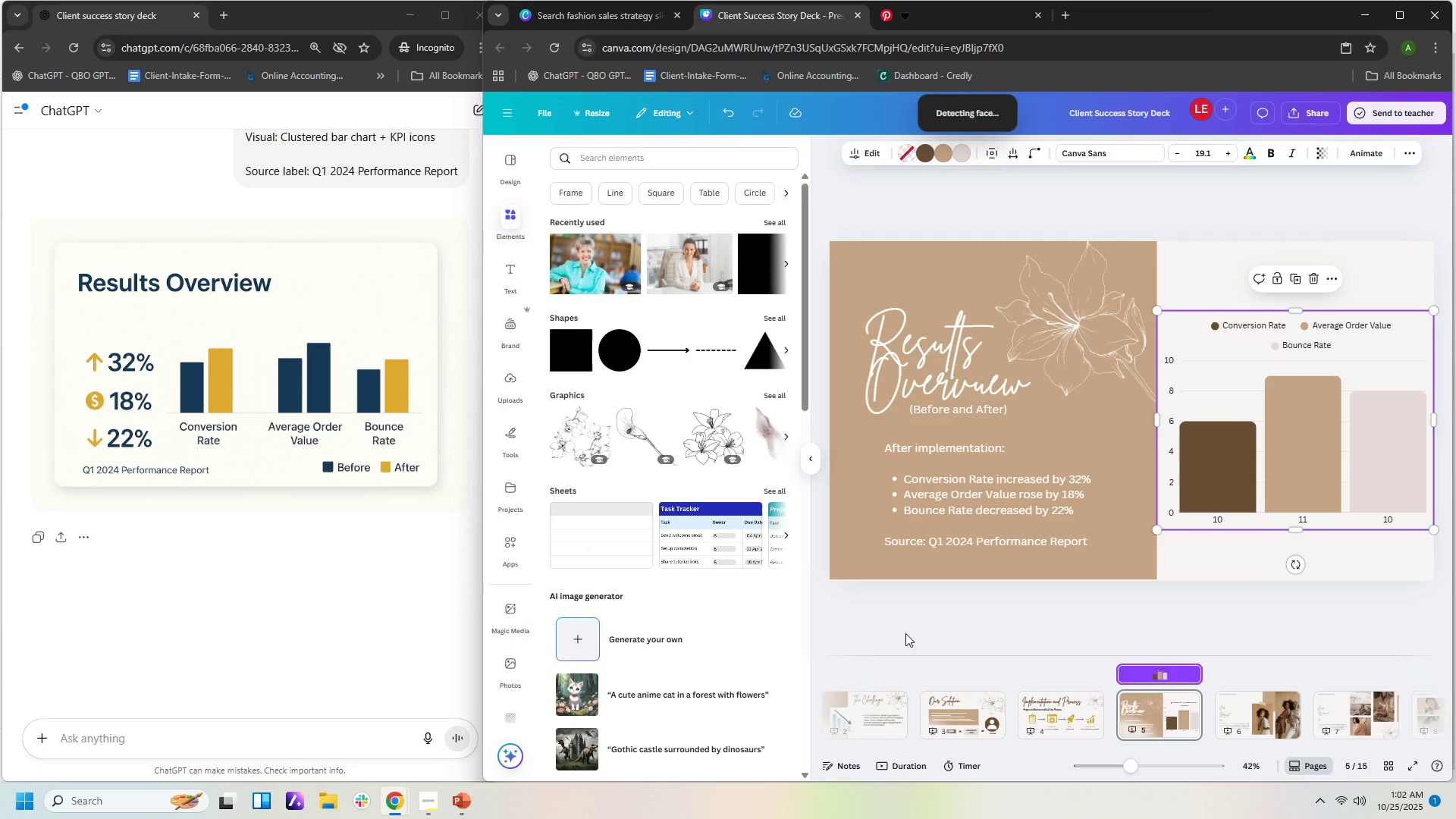 
key(Control+Z)
 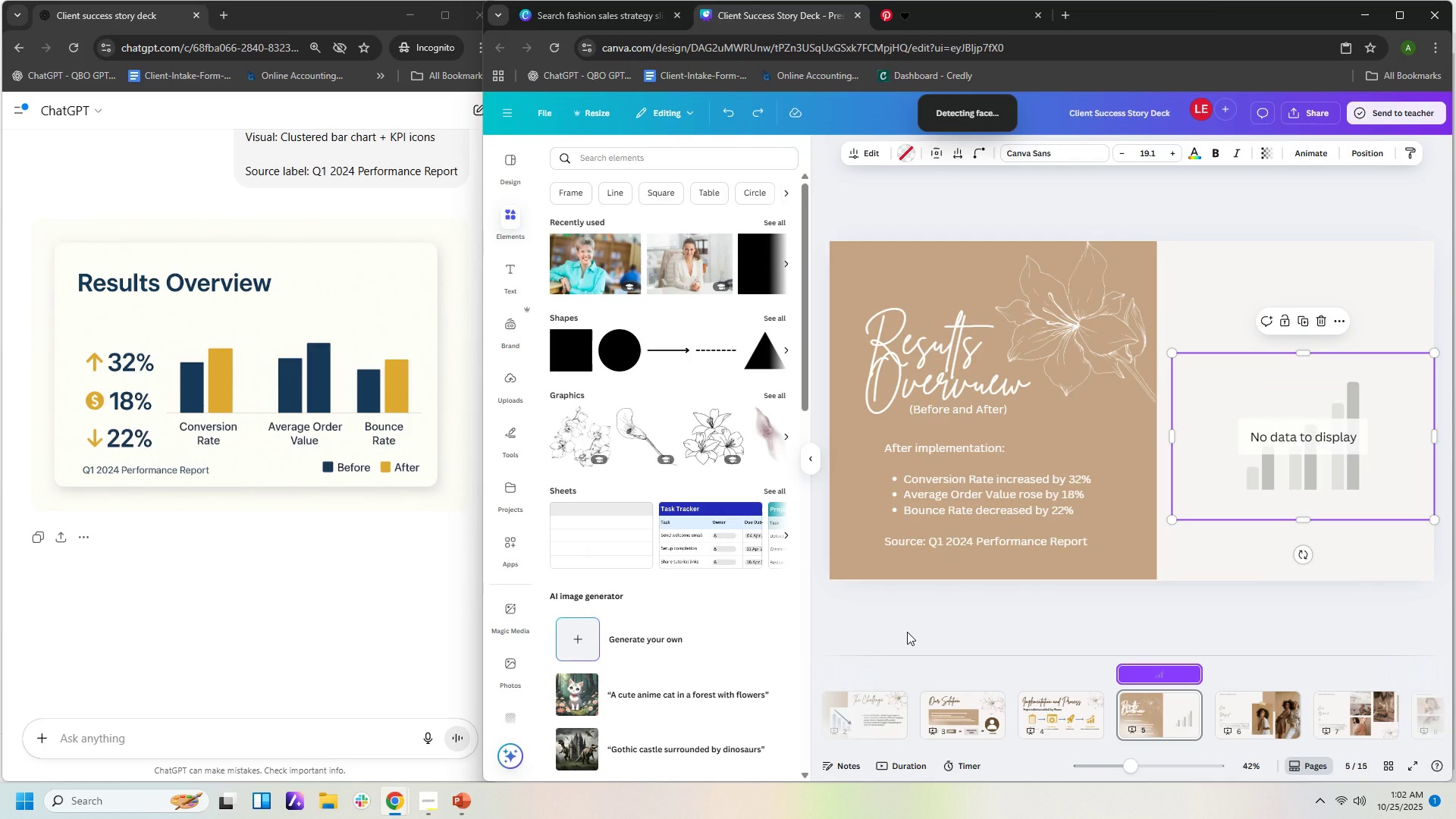 
key(Control+Z)
 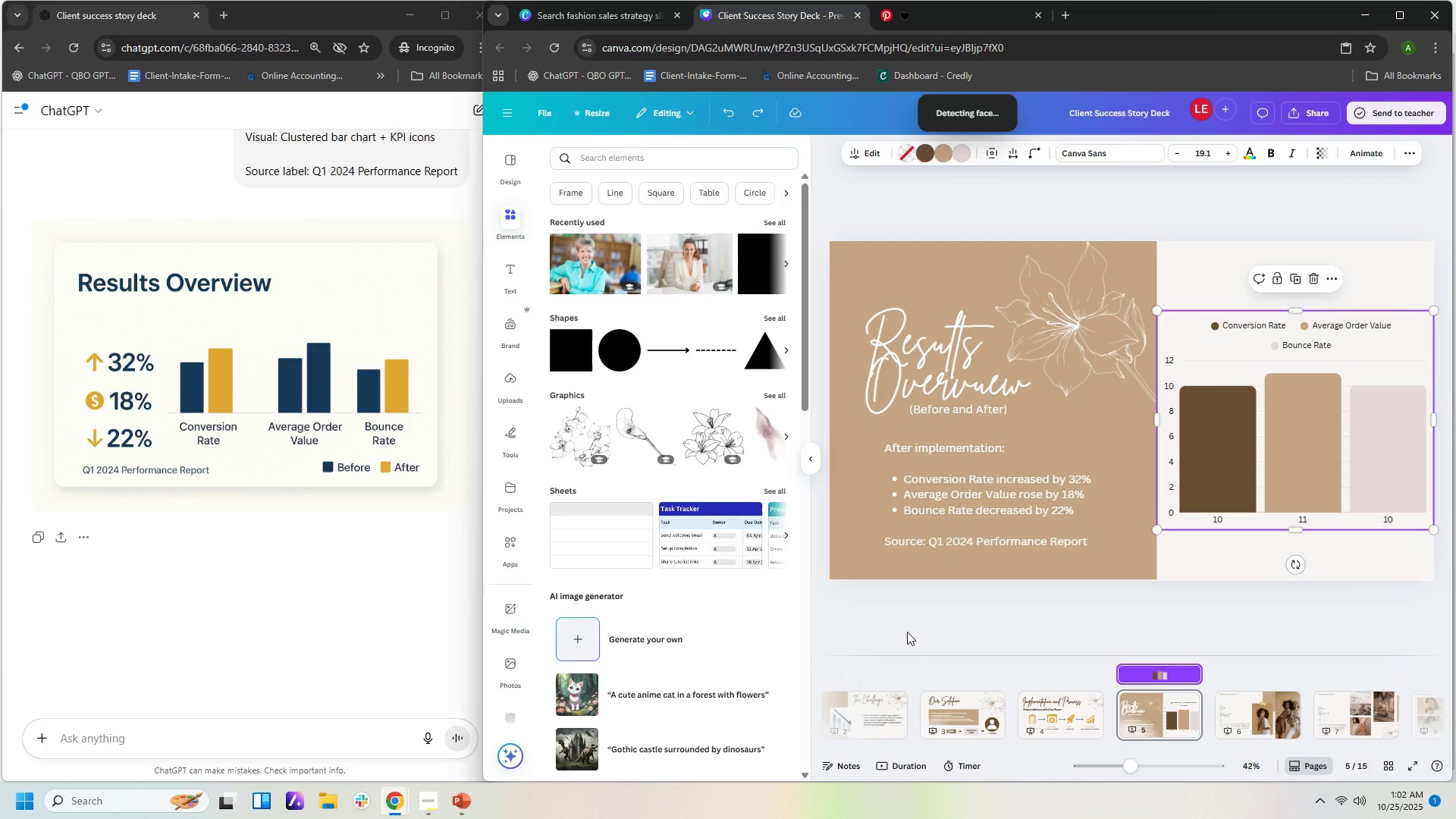 
key(Control+Z)
 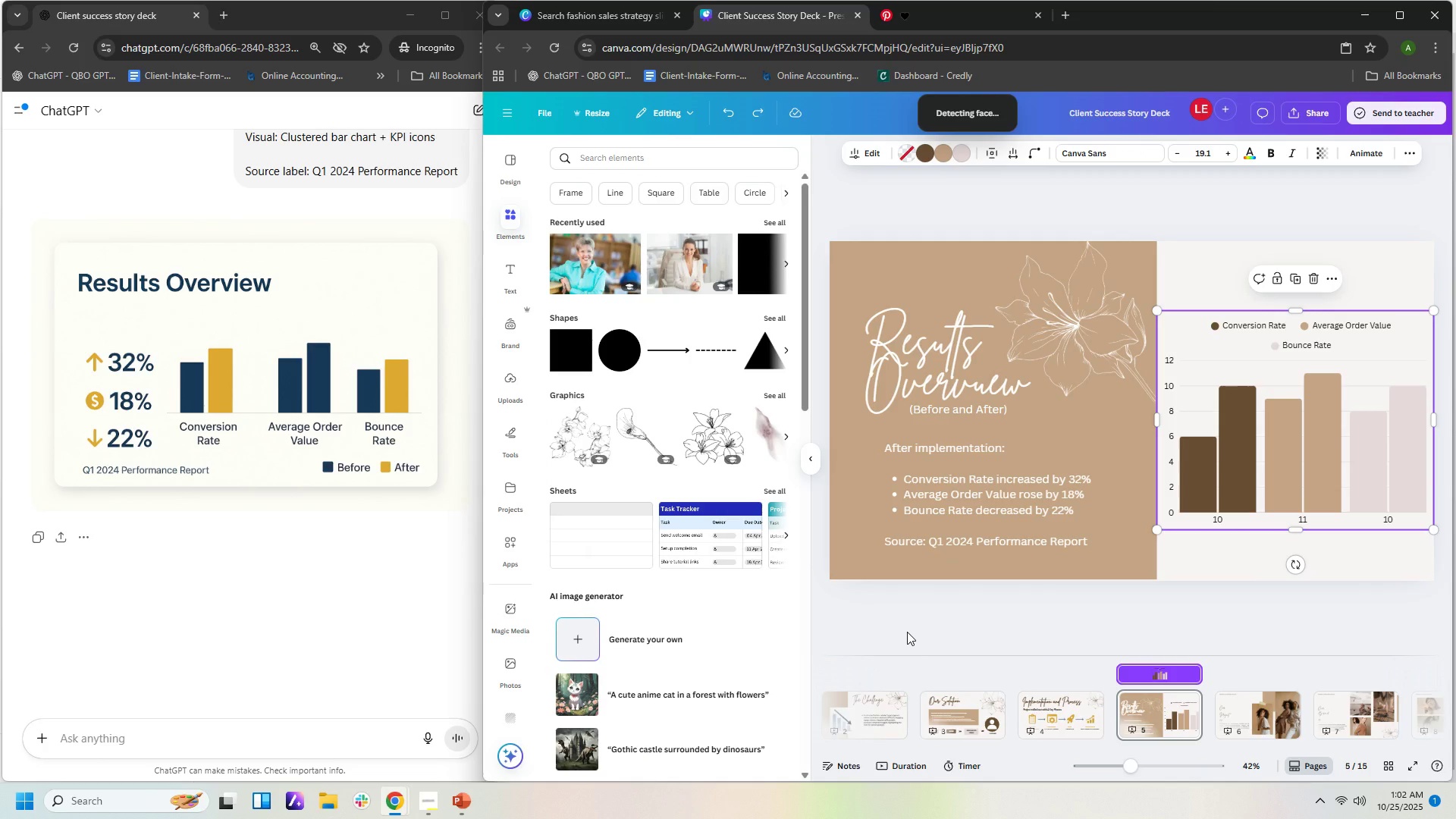 
key(Control+Z)
 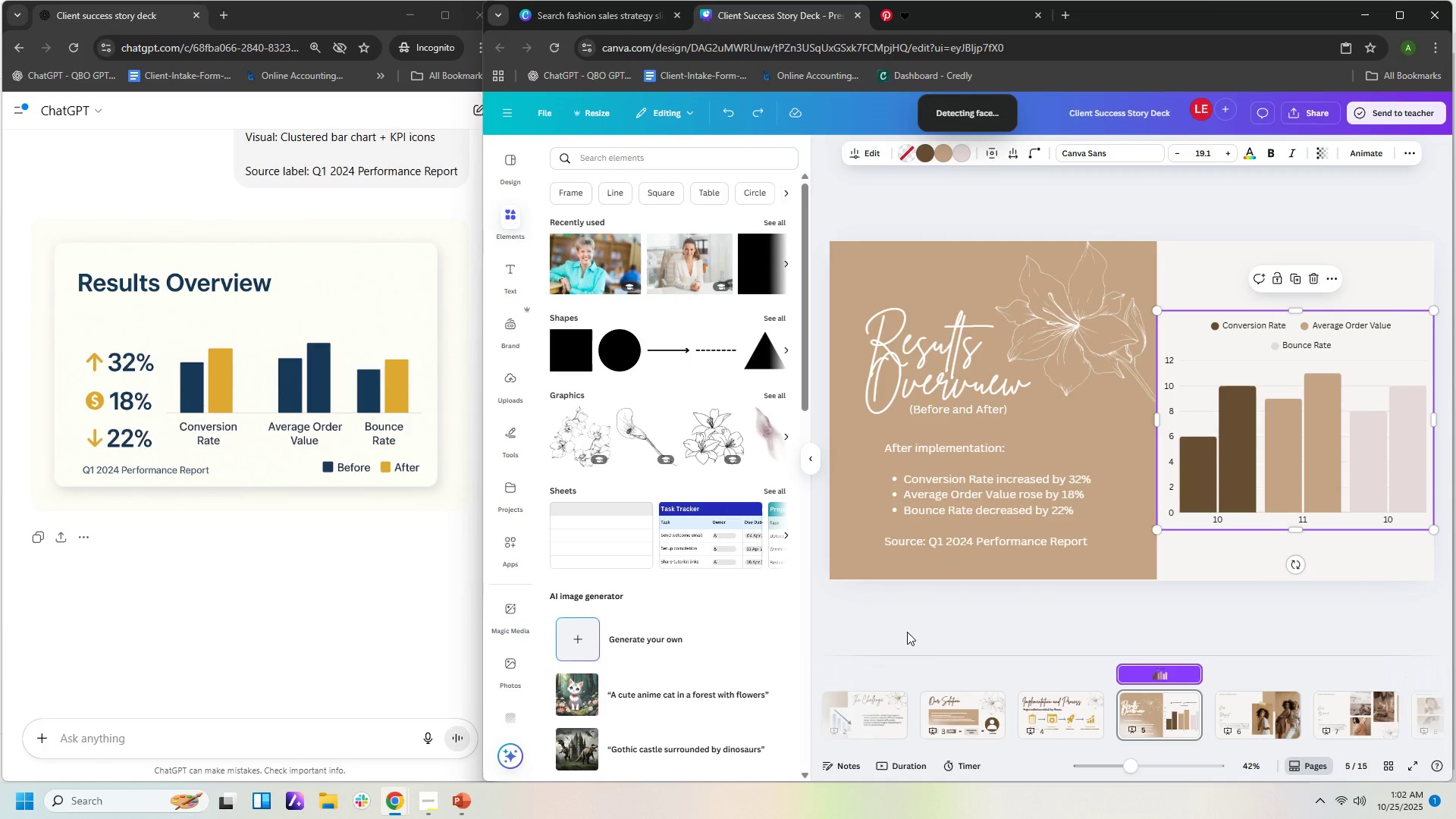 
key(Control+Z)
 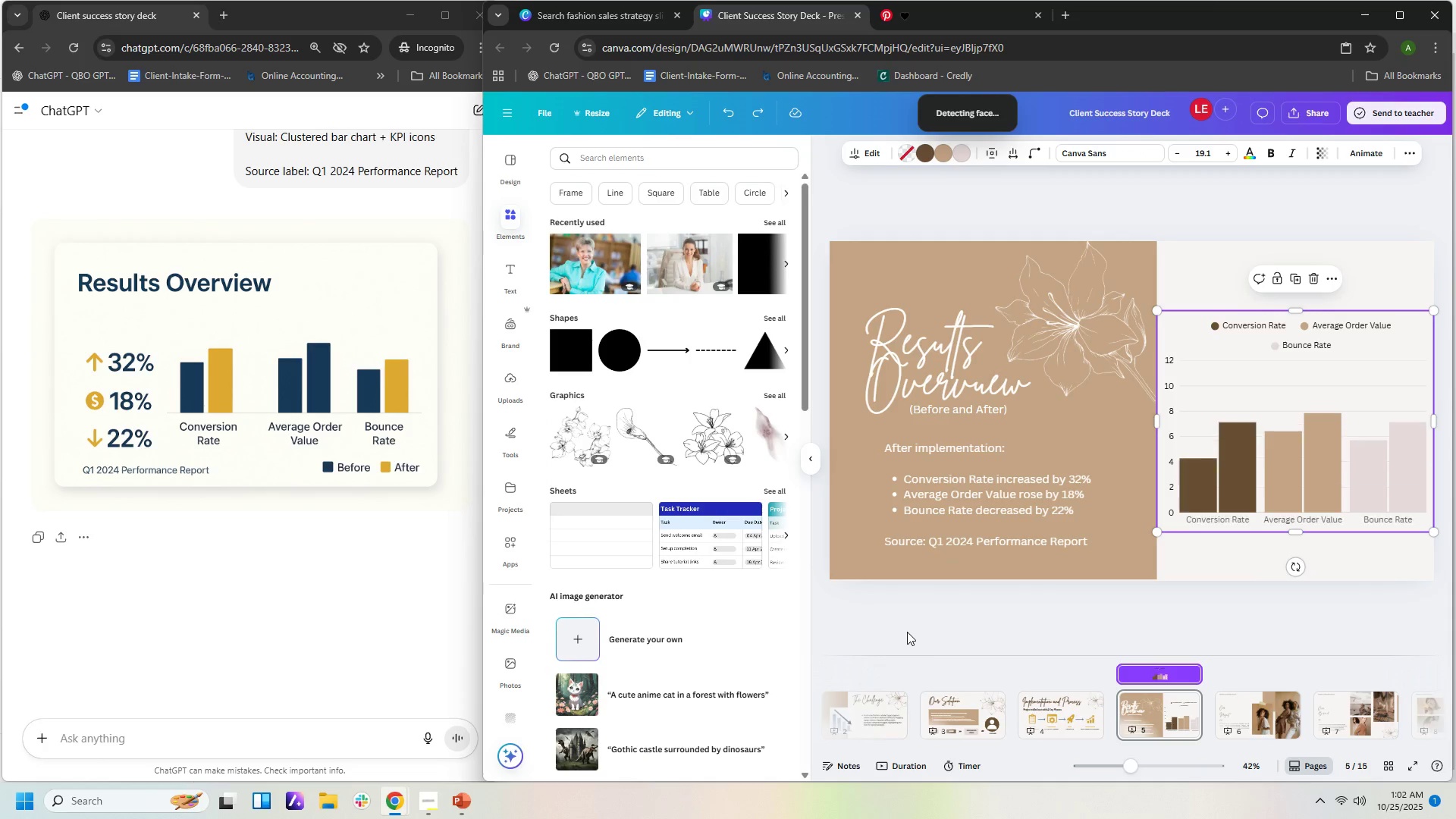 
key(Control+Z)
 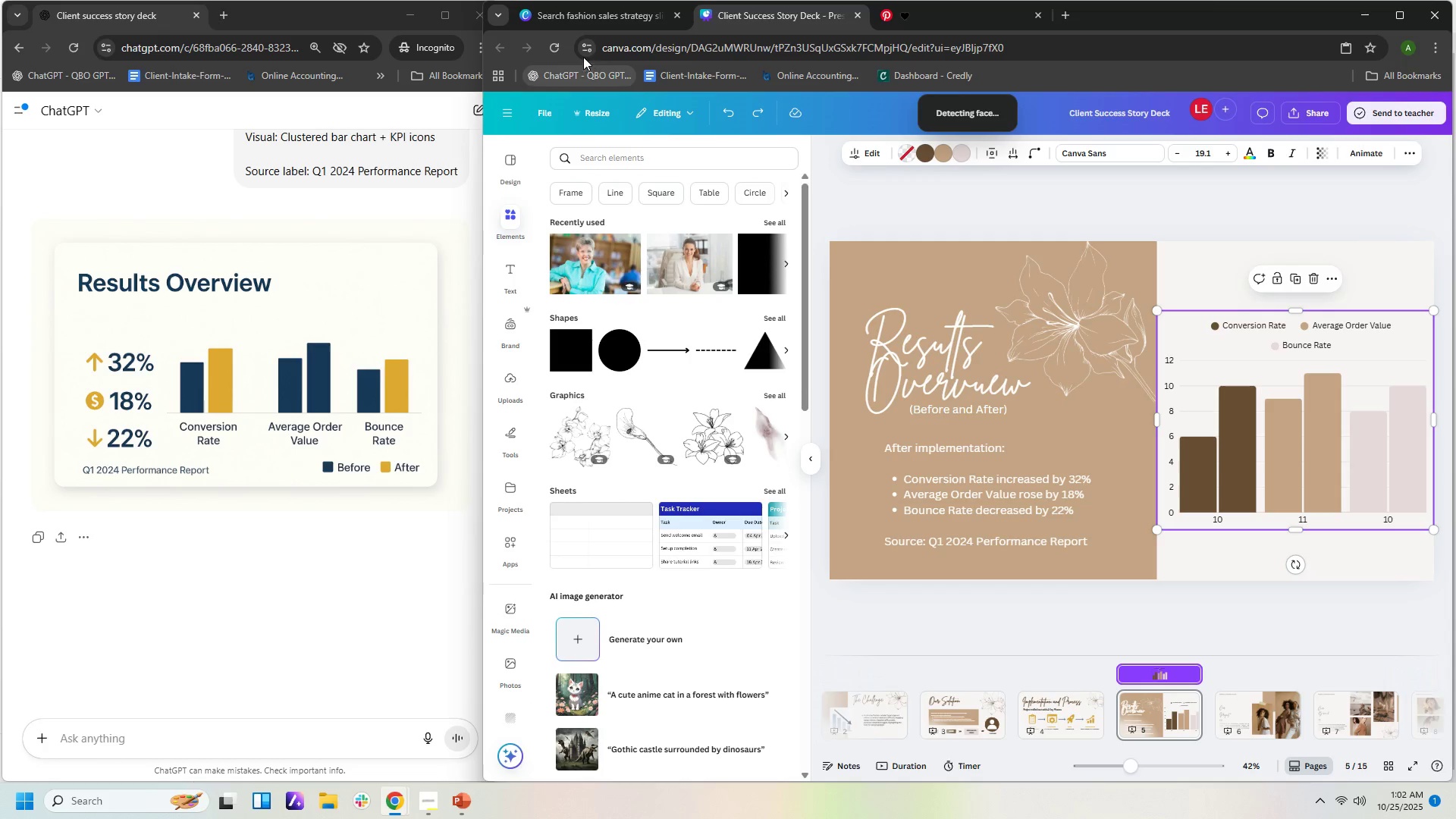 
left_click([526, 50])
 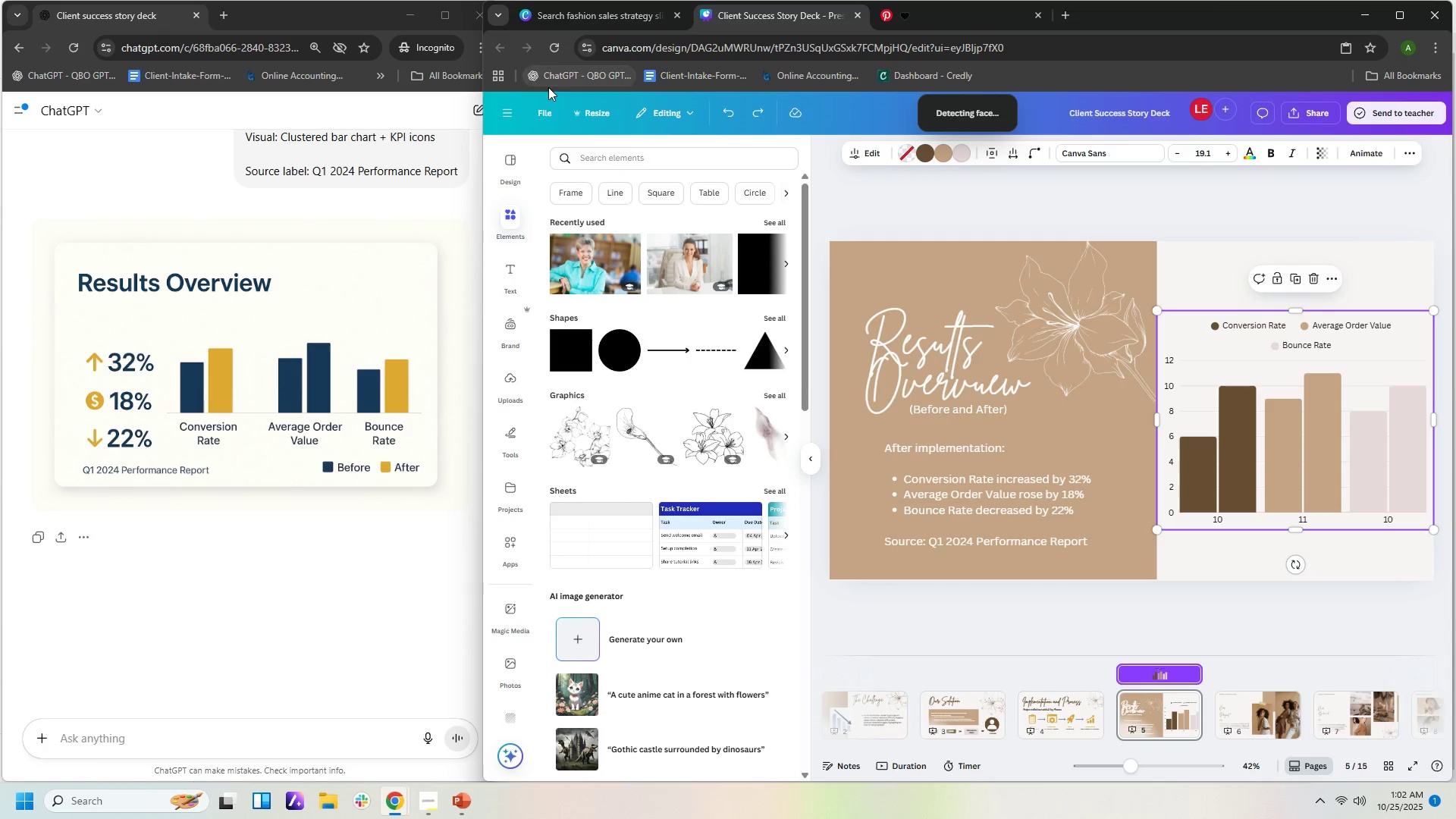 
key(Control+Z)
 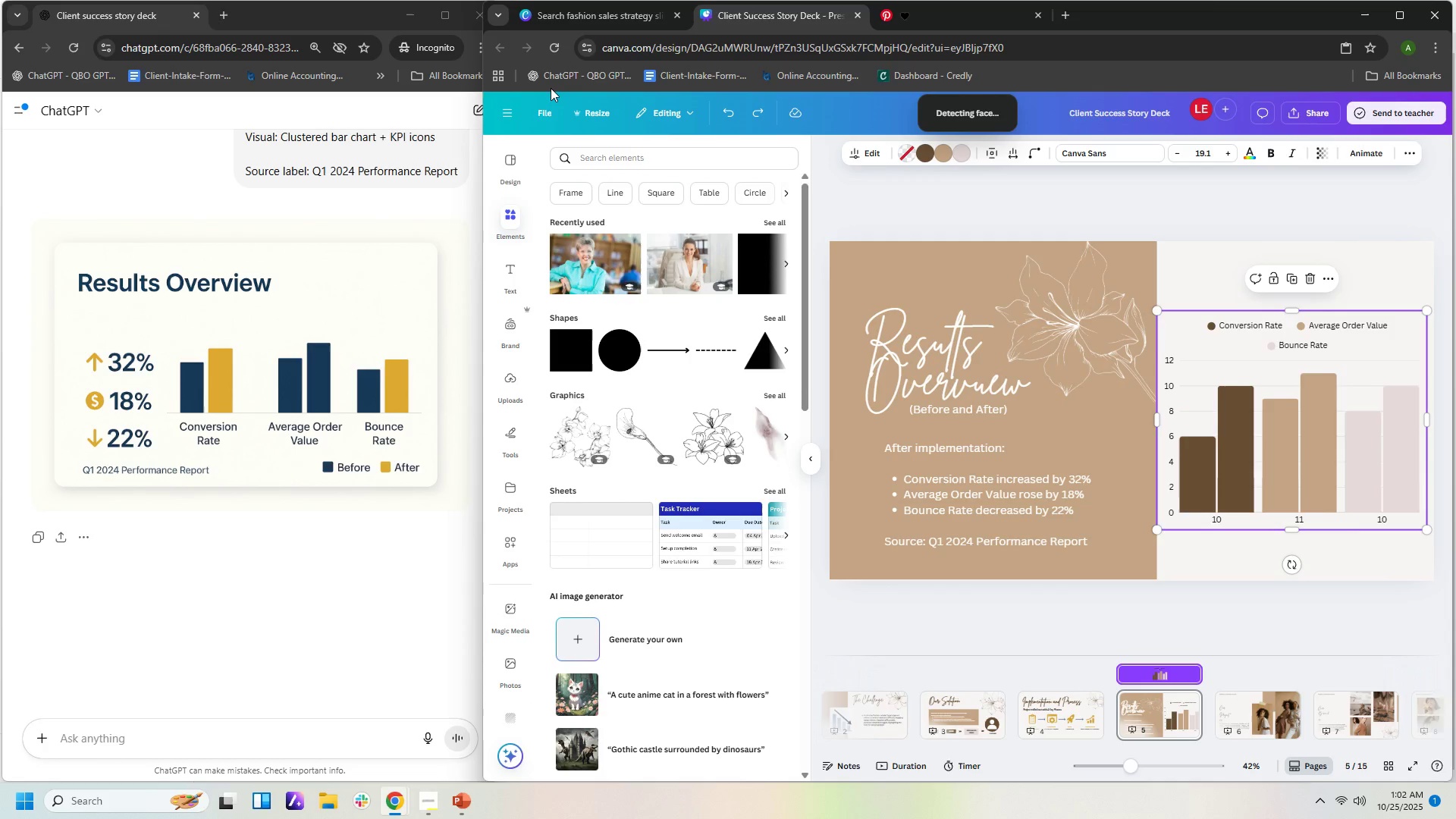 
key(Control+Z)
 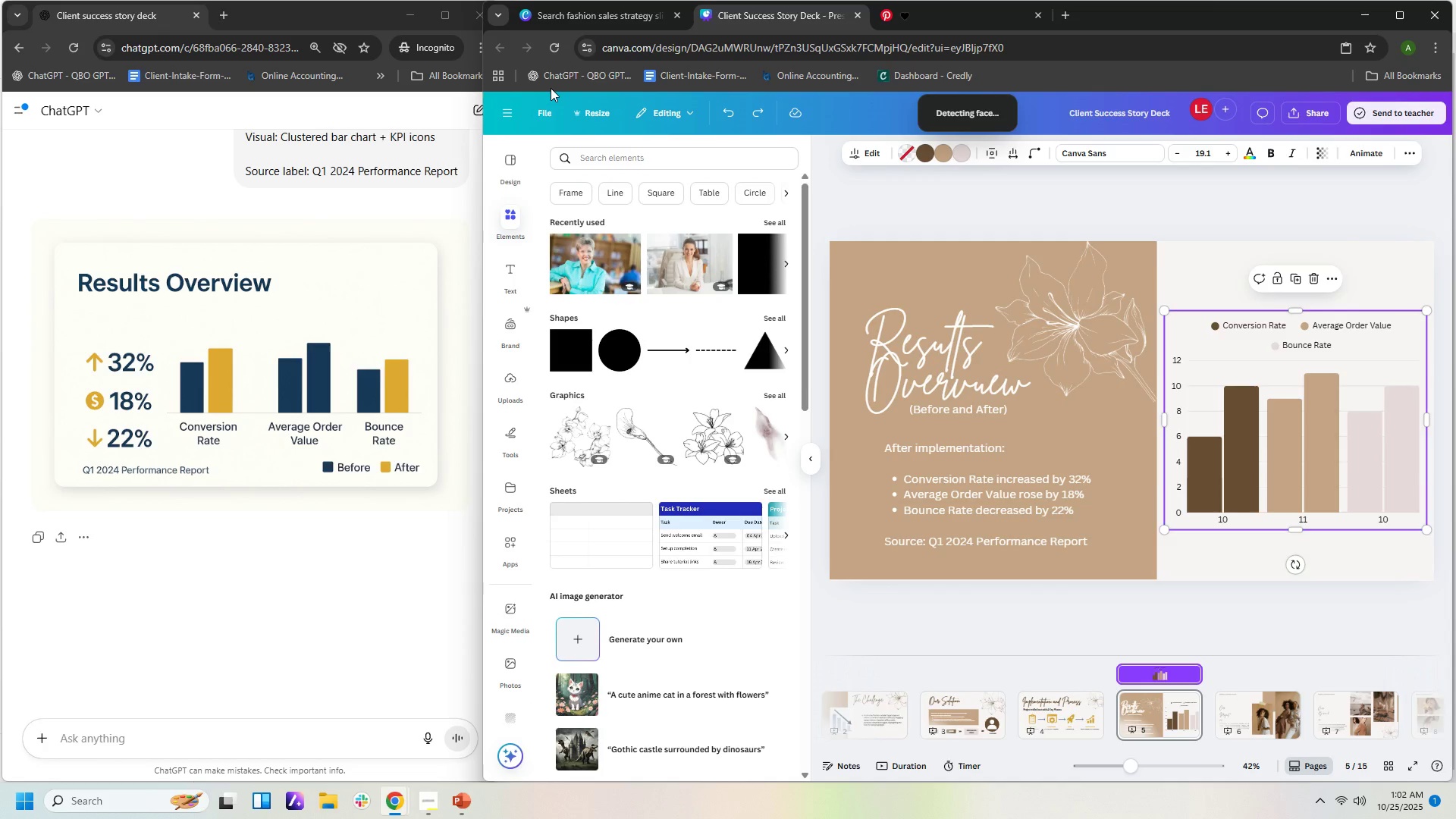 
key(Control+Z)
 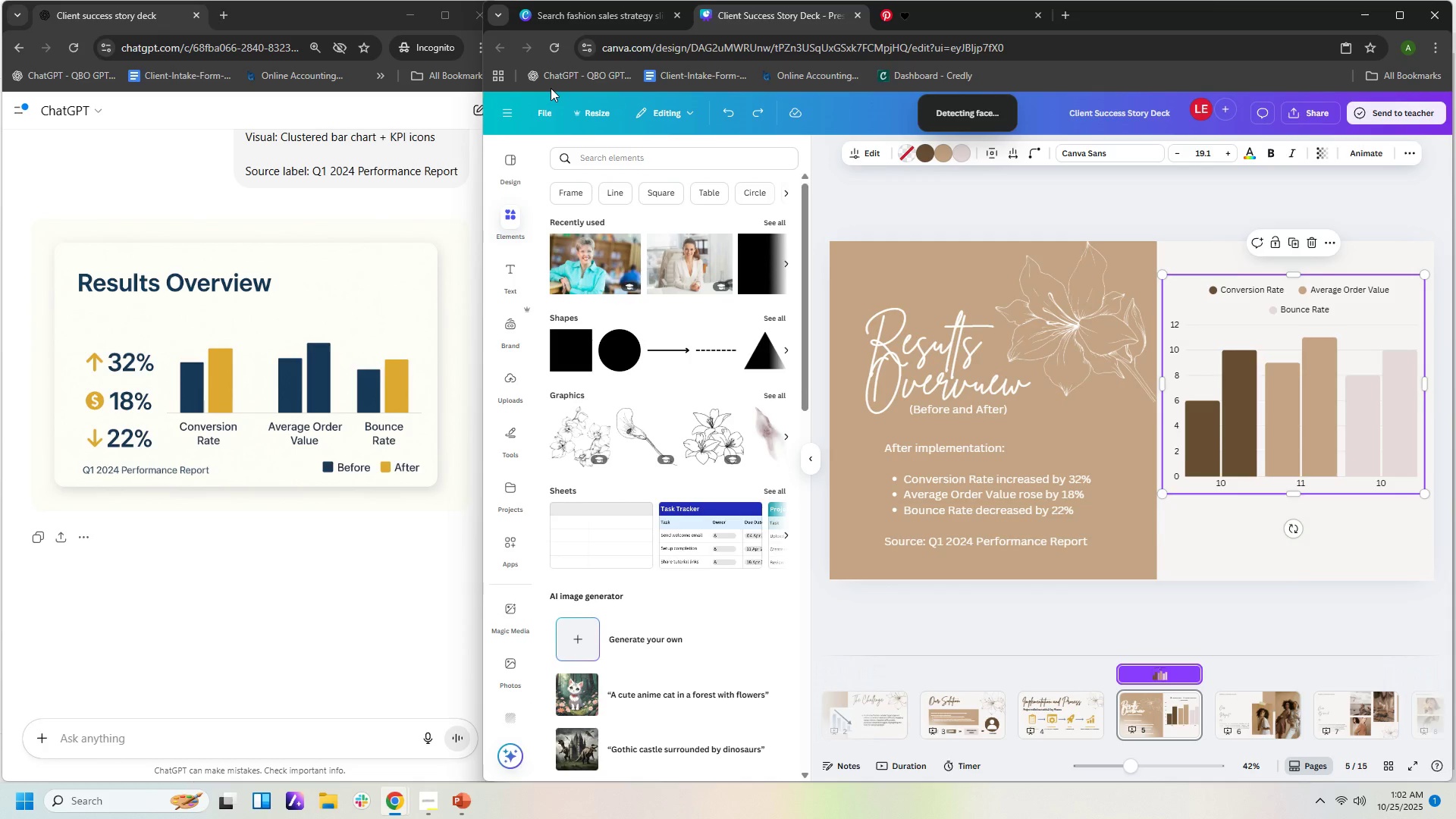 
key(Control+Z)
 